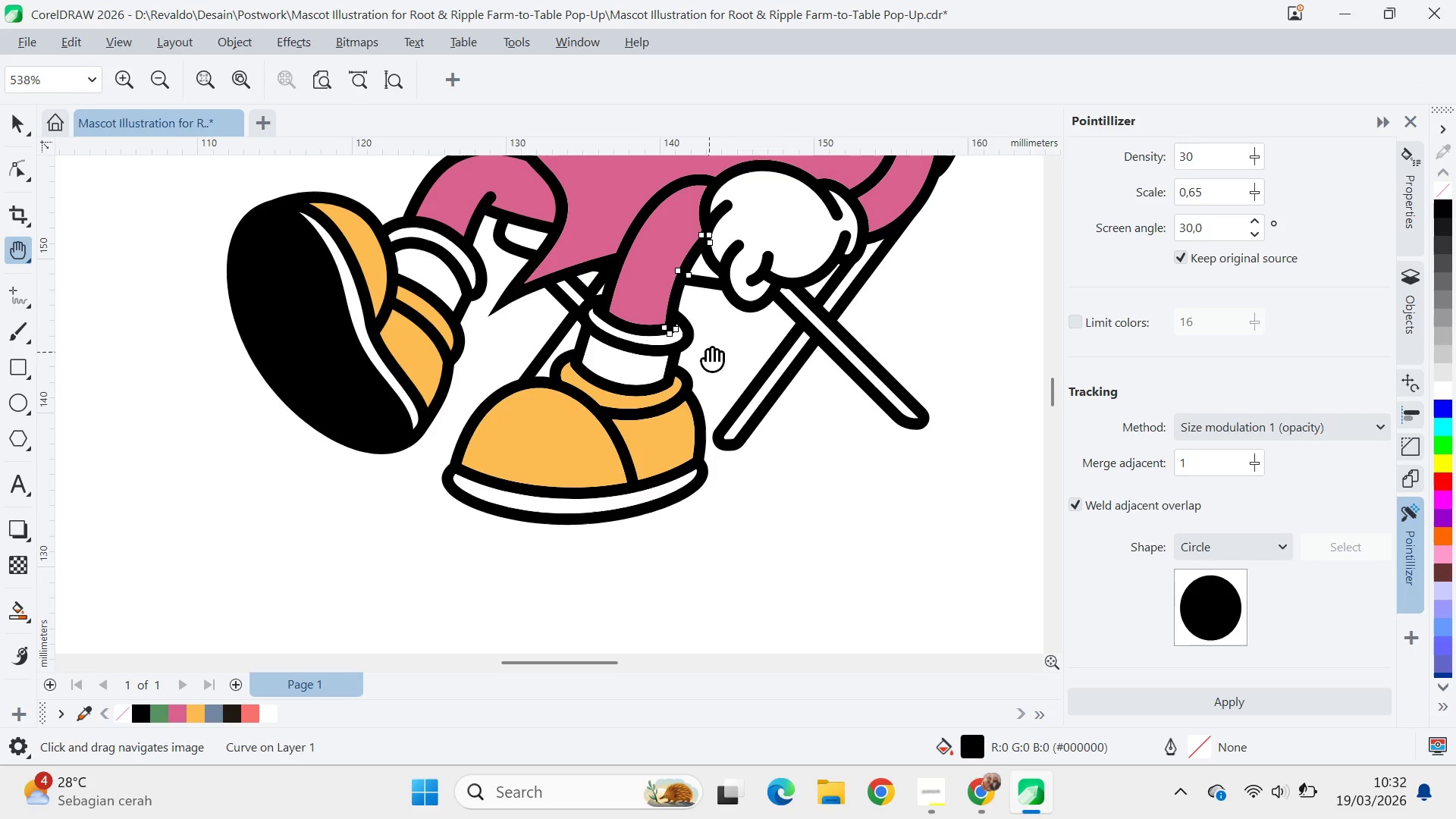 
scroll: coordinate [733, 359], scroll_direction: down, amount: 6.0
 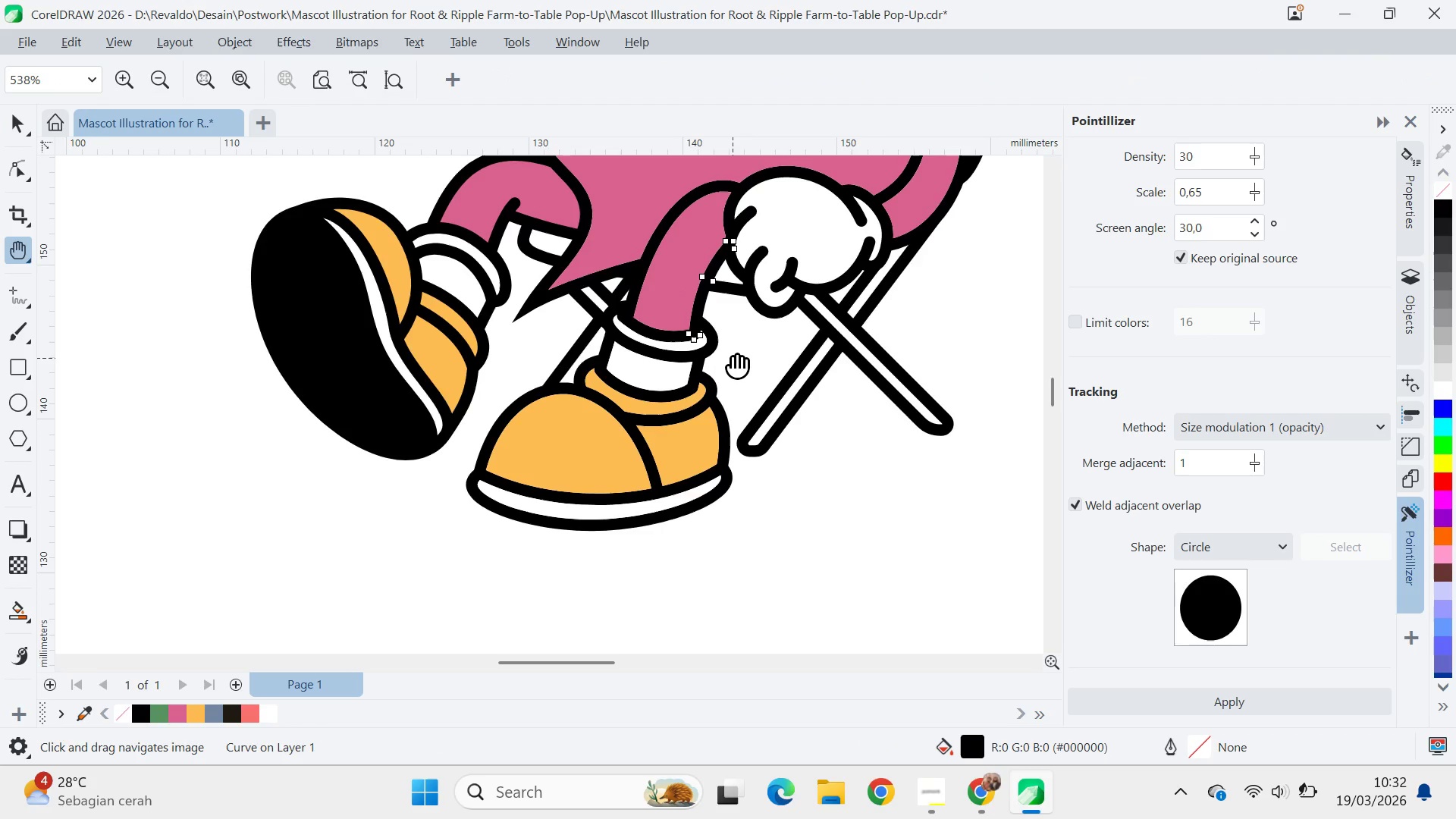 
key(V)
 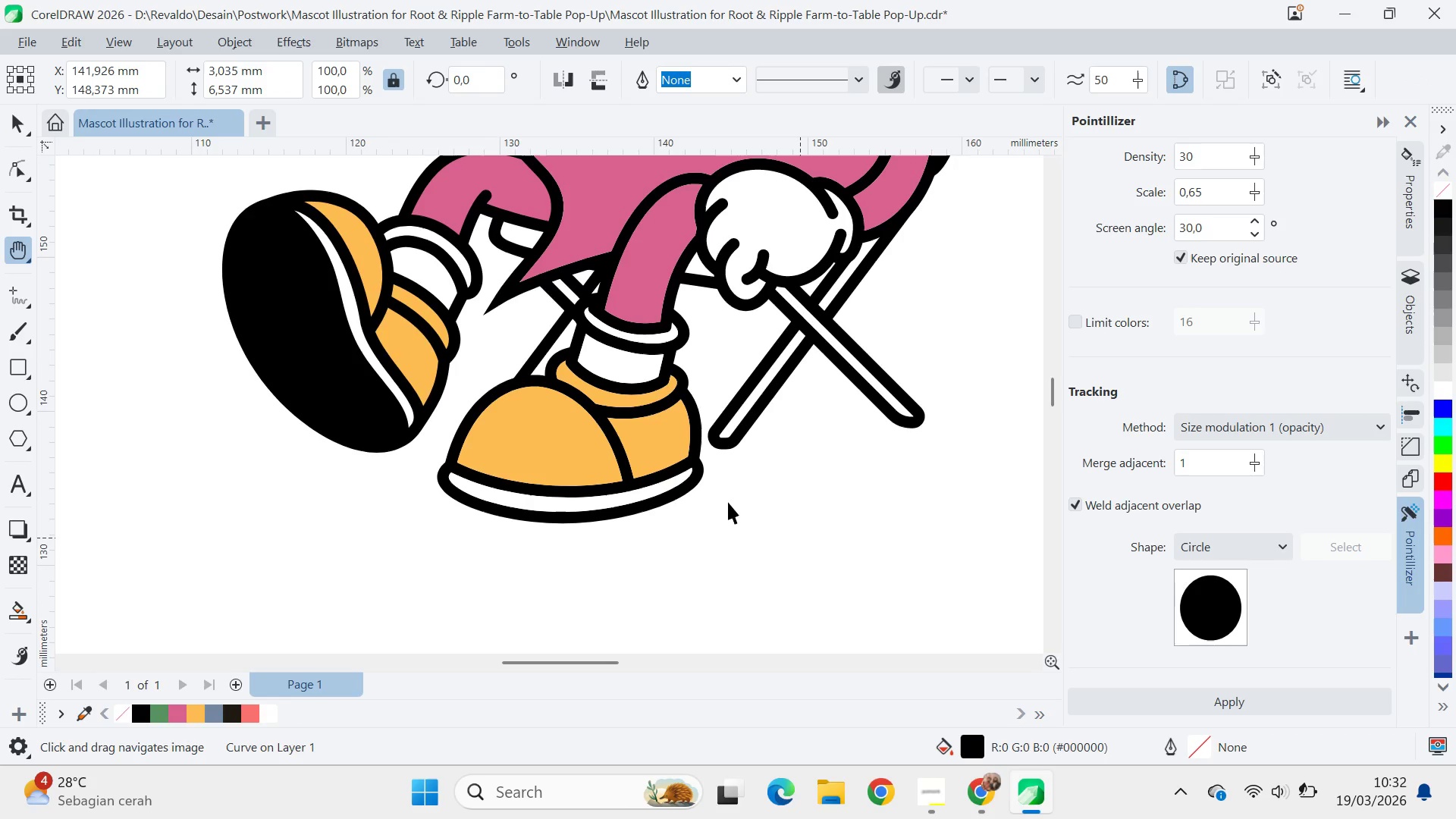 
left_click_drag(start_coordinate=[800, 538], to_coordinate=[768, 525])
 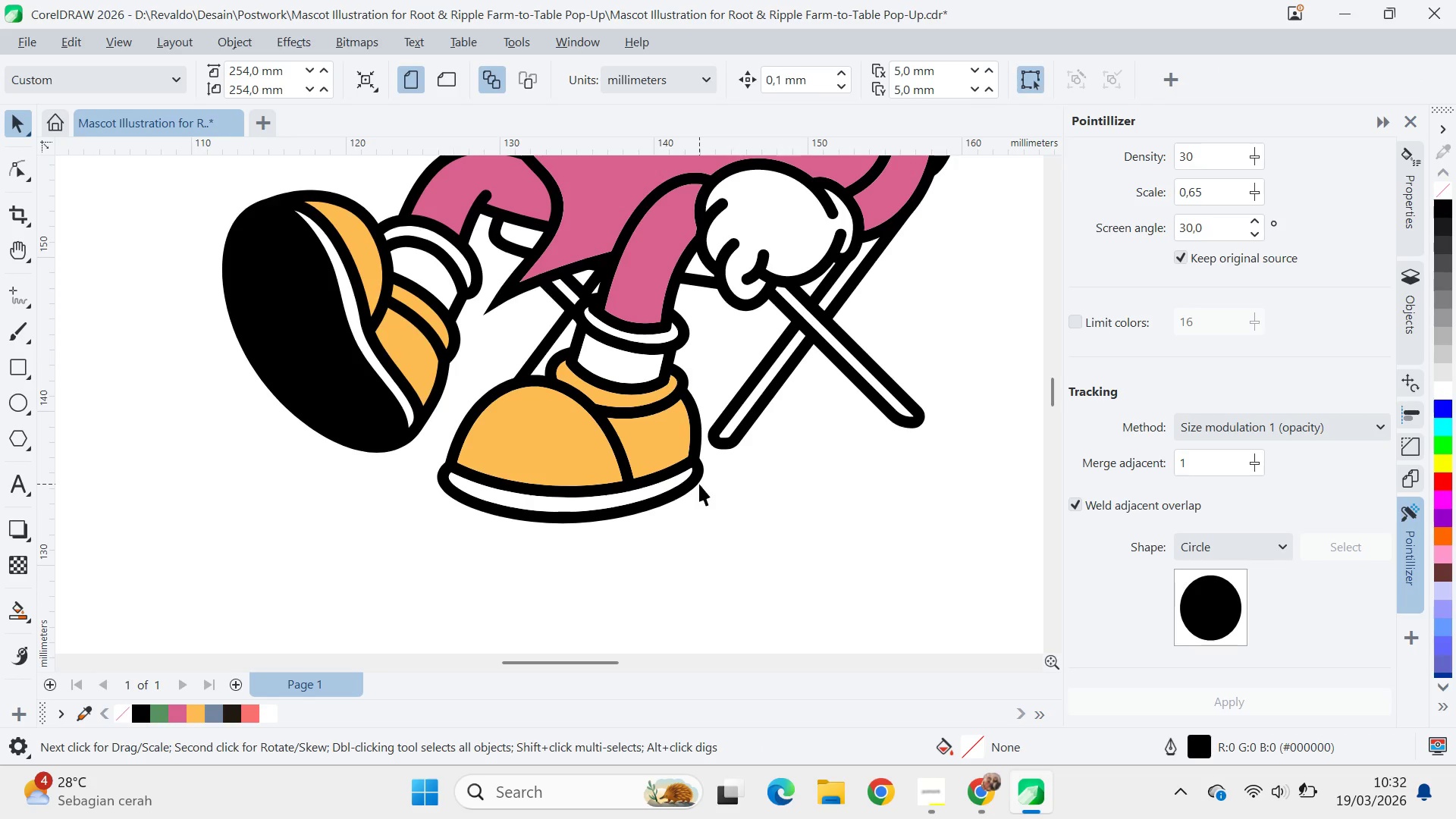 
left_click([700, 484])
 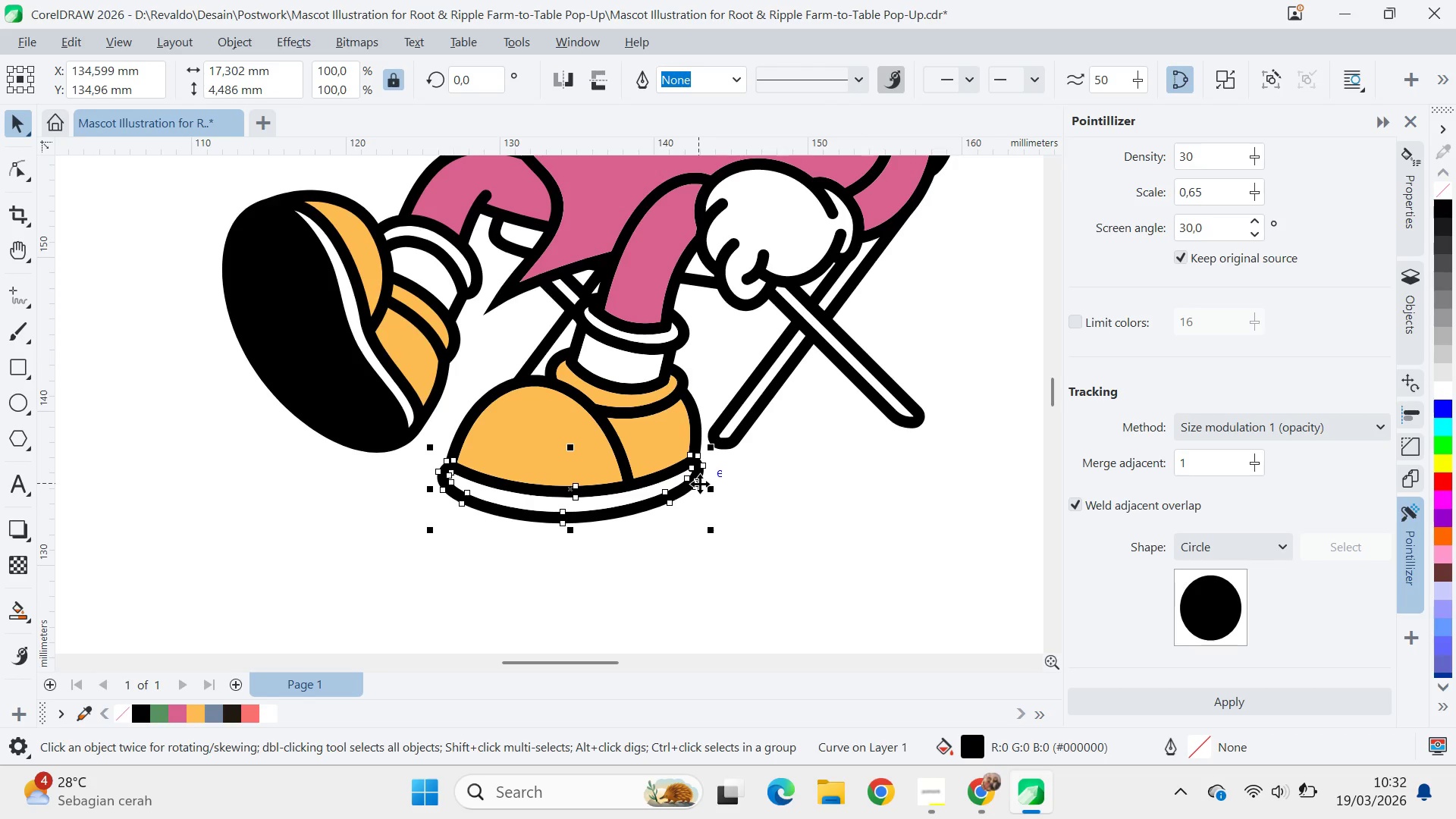 
type(av)
 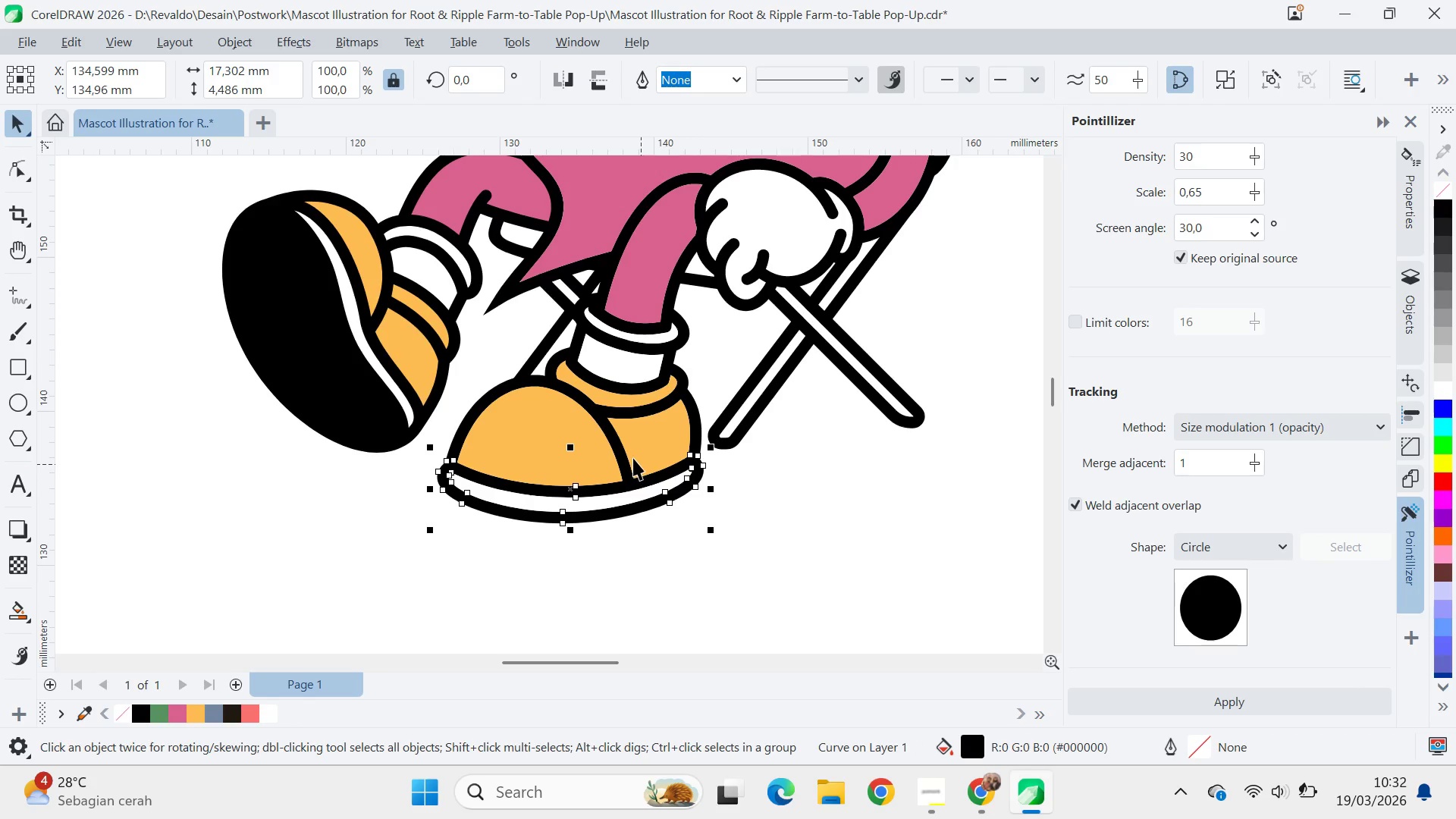 
hold_key(key=ShiftLeft, duration=1.01)
 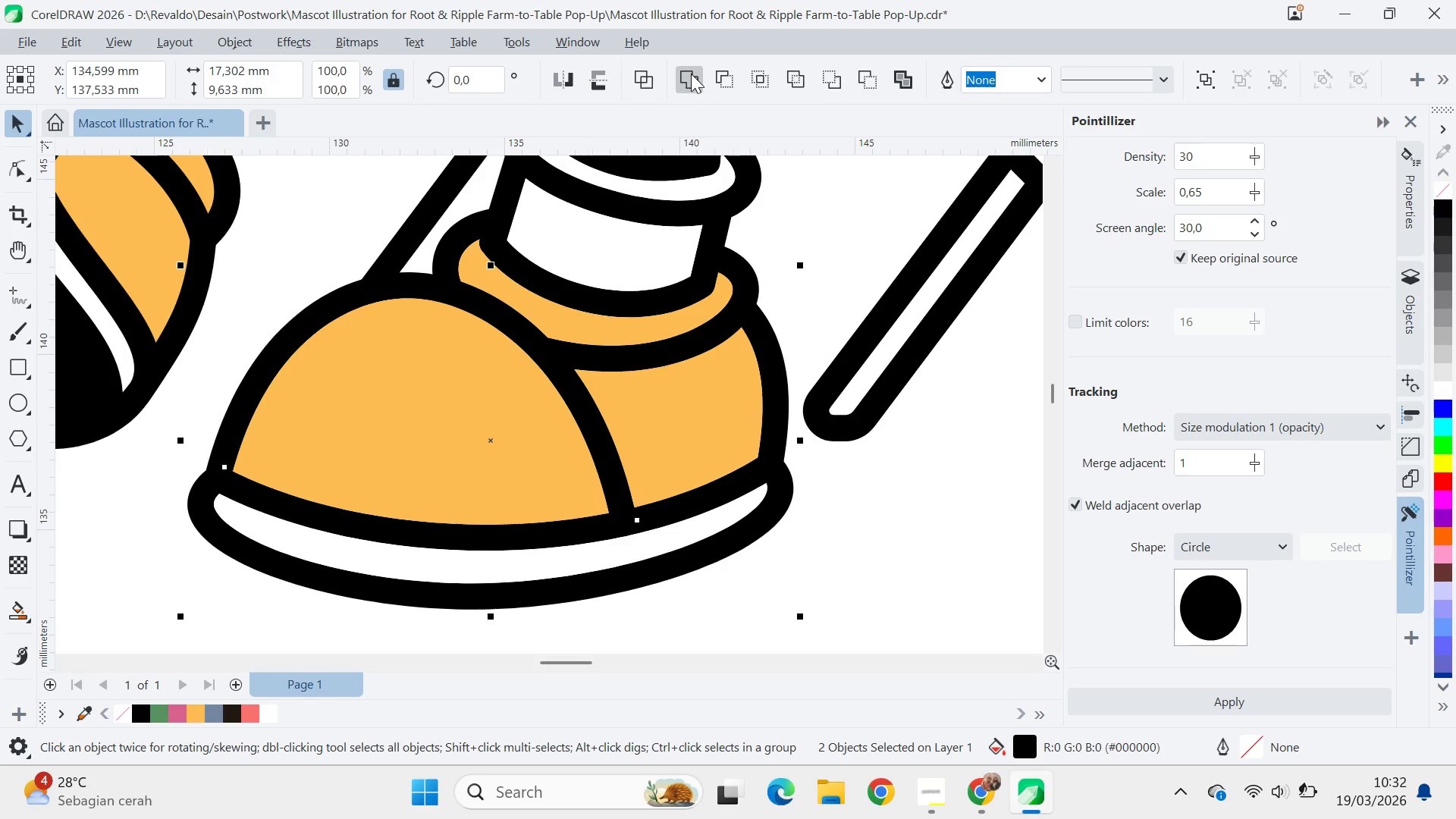 
scroll: coordinate [633, 455], scroll_direction: up, amount: 6.0
 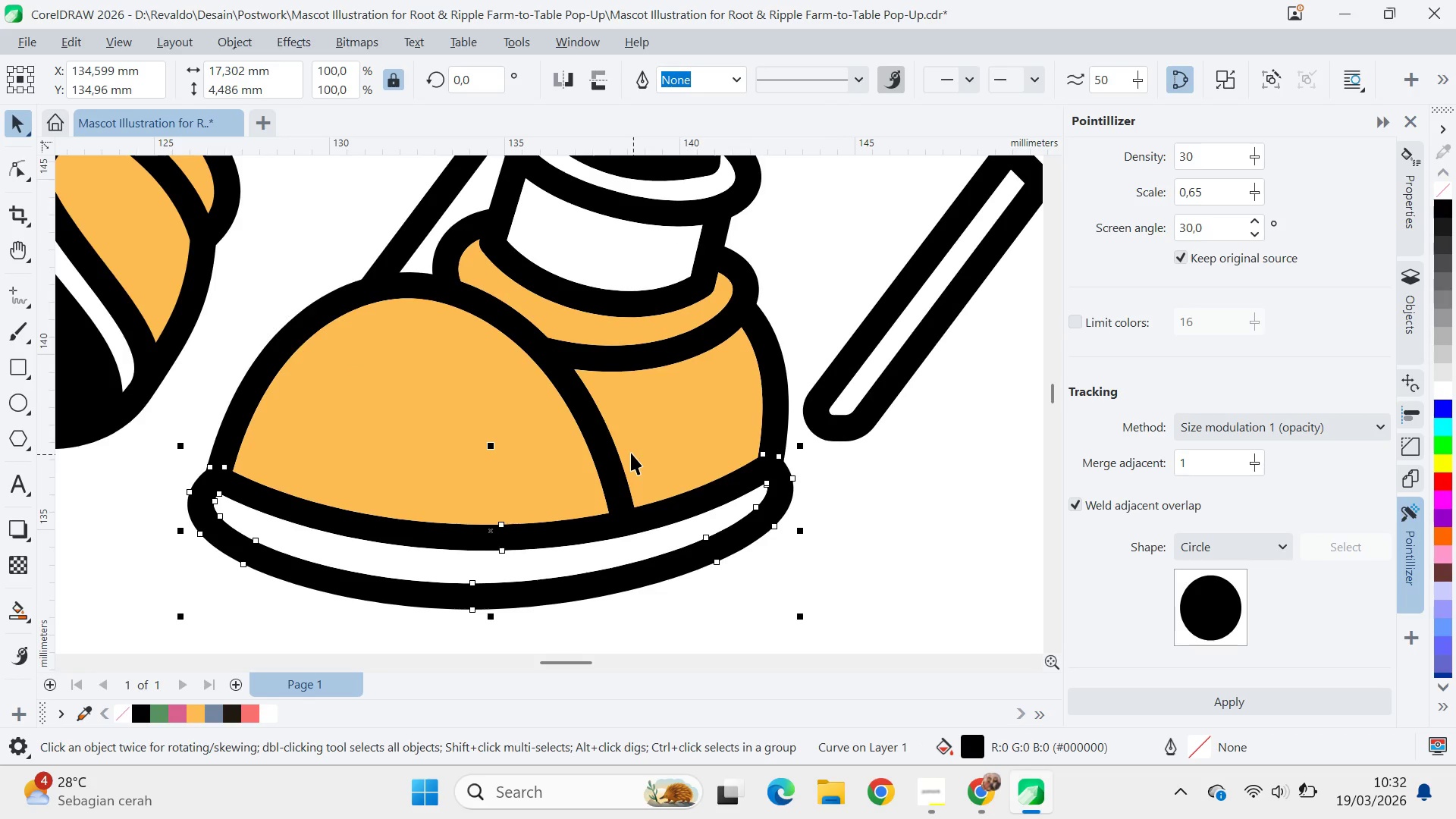 
left_click([587, 413])
 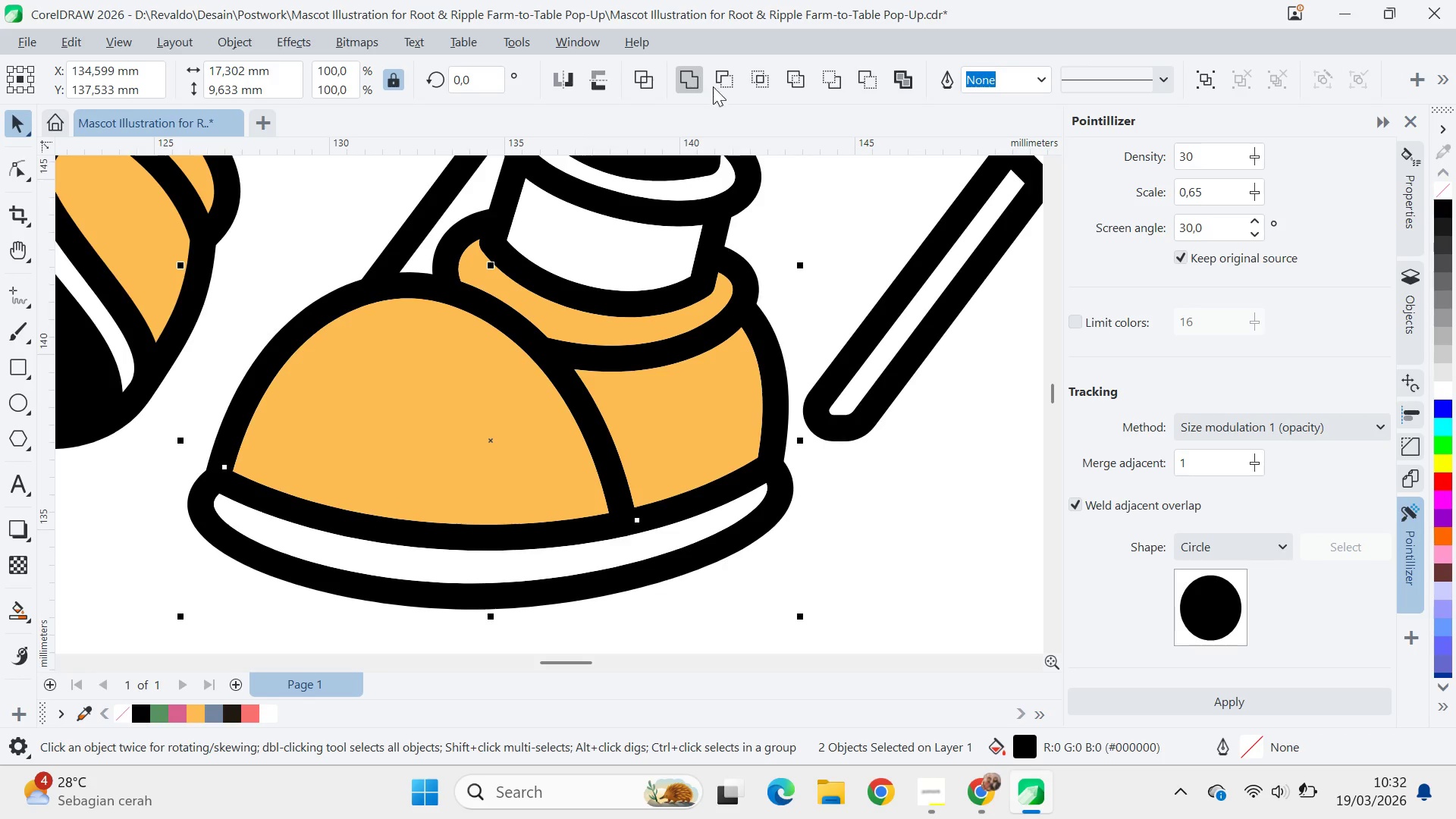 
left_click([691, 74])
 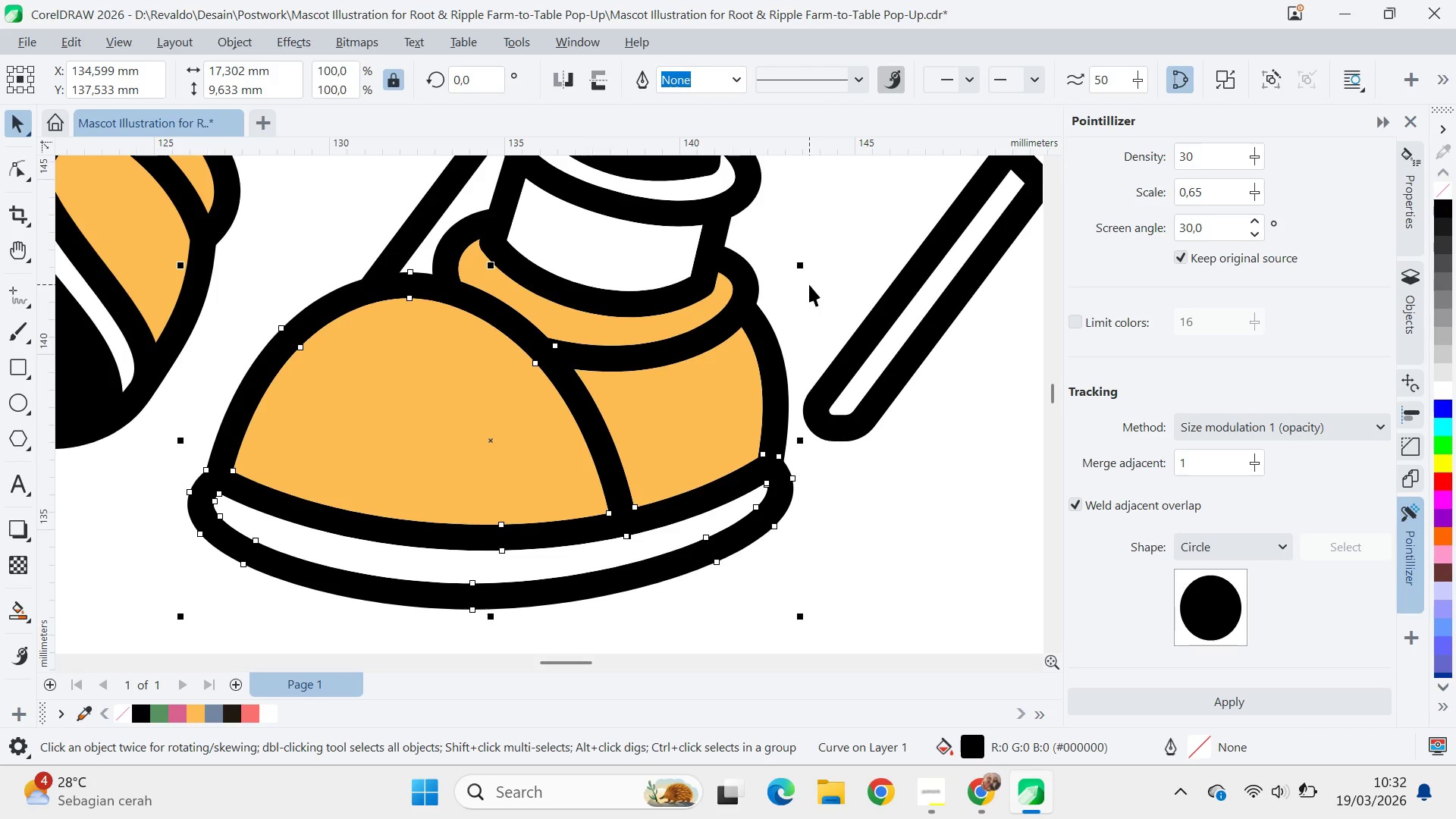 
hold_key(key=ShiftLeft, duration=0.47)
 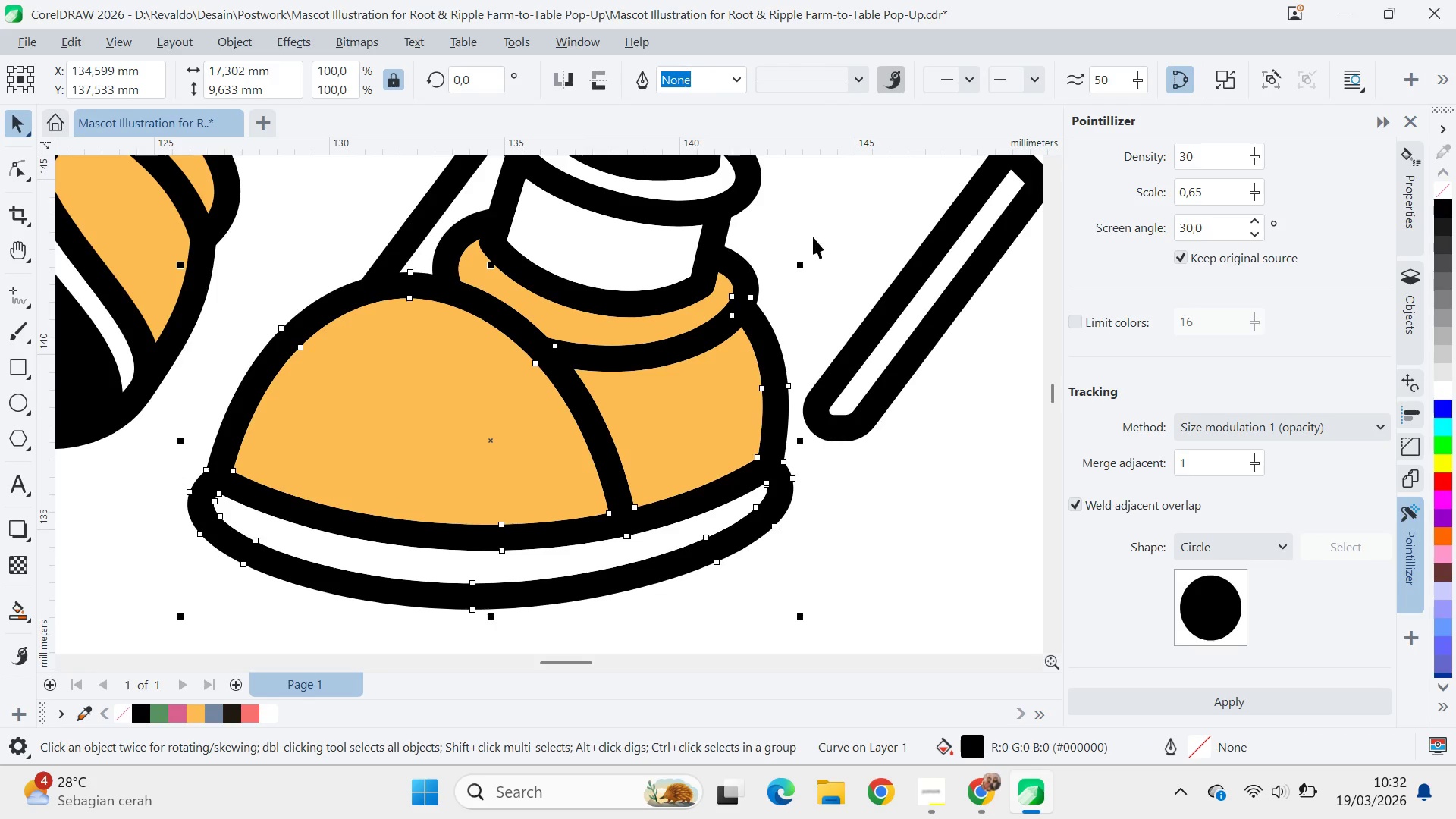 
hold_key(key=ShiftLeft, duration=0.61)
left_click([744, 268])
 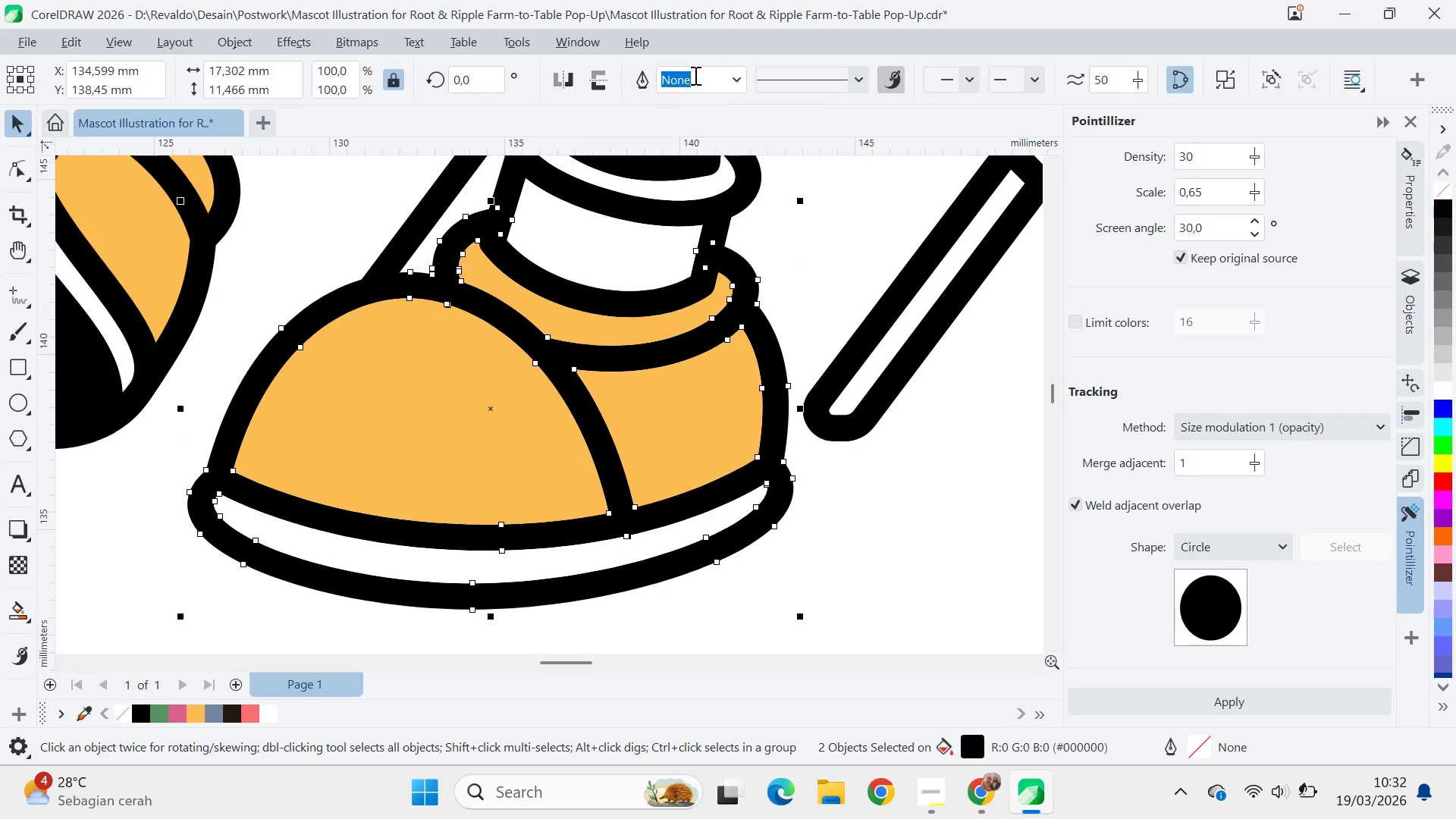 
type(avav)
 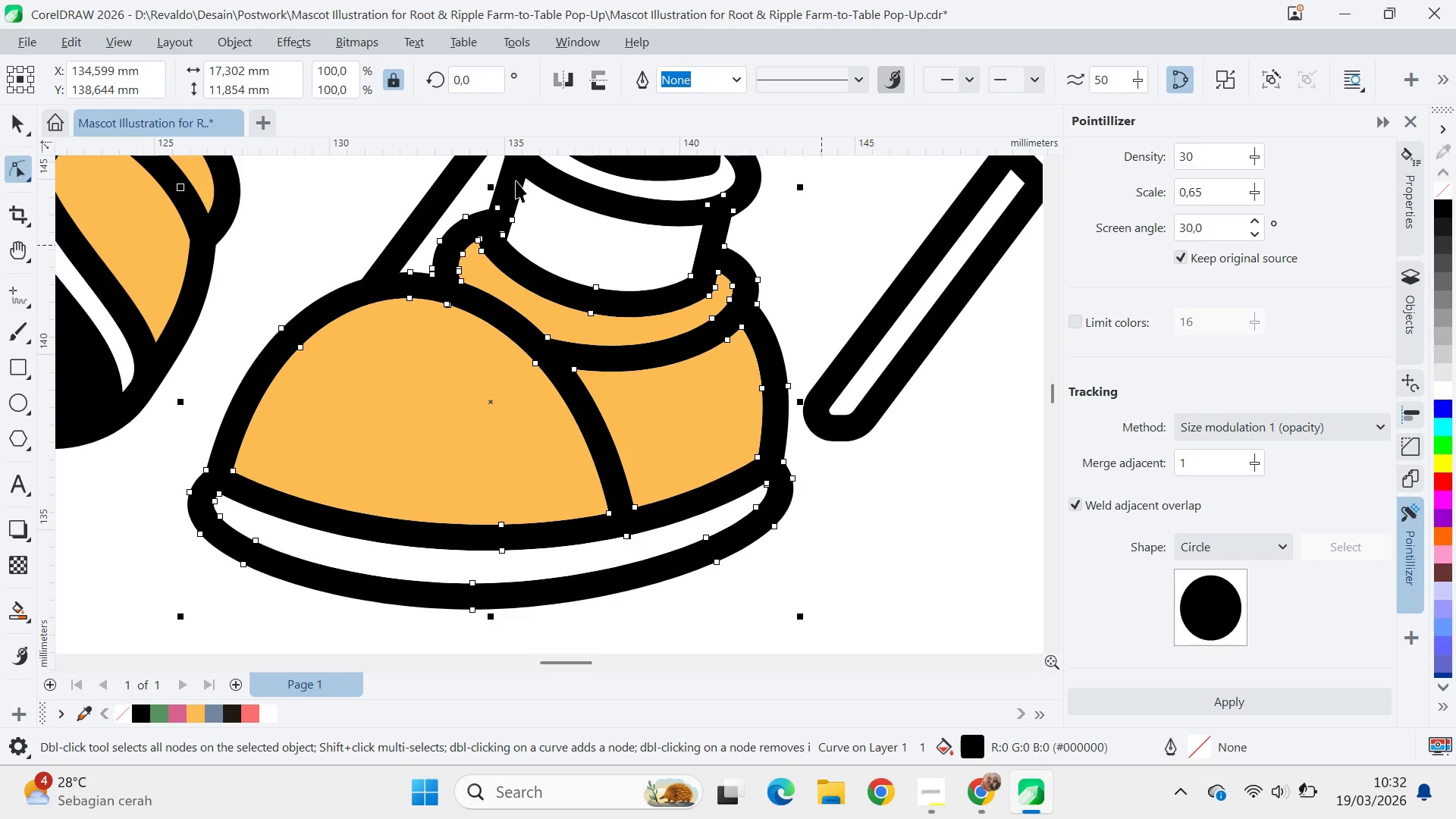 
 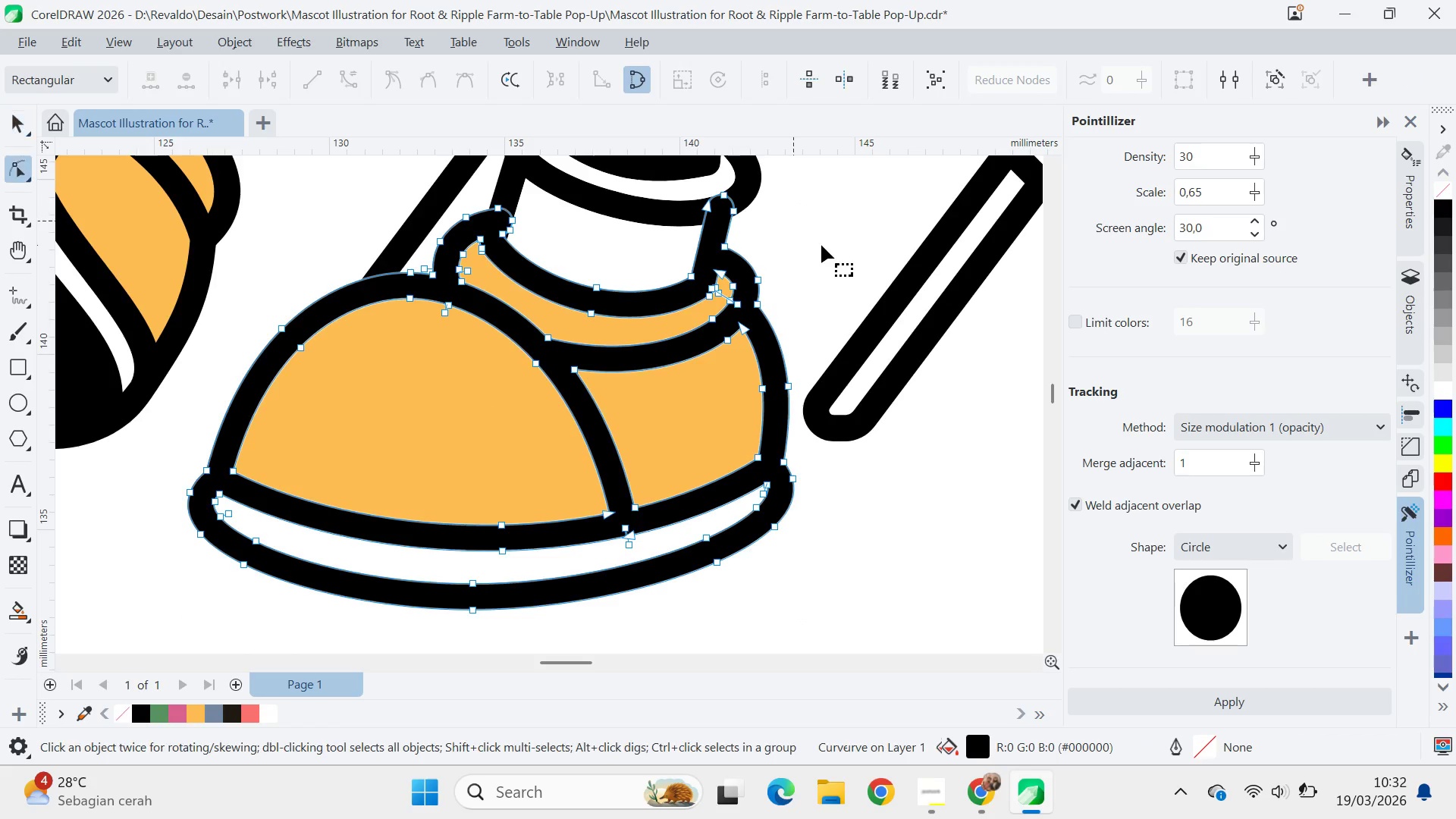 
hold_key(key=ShiftLeft, duration=0.88)
 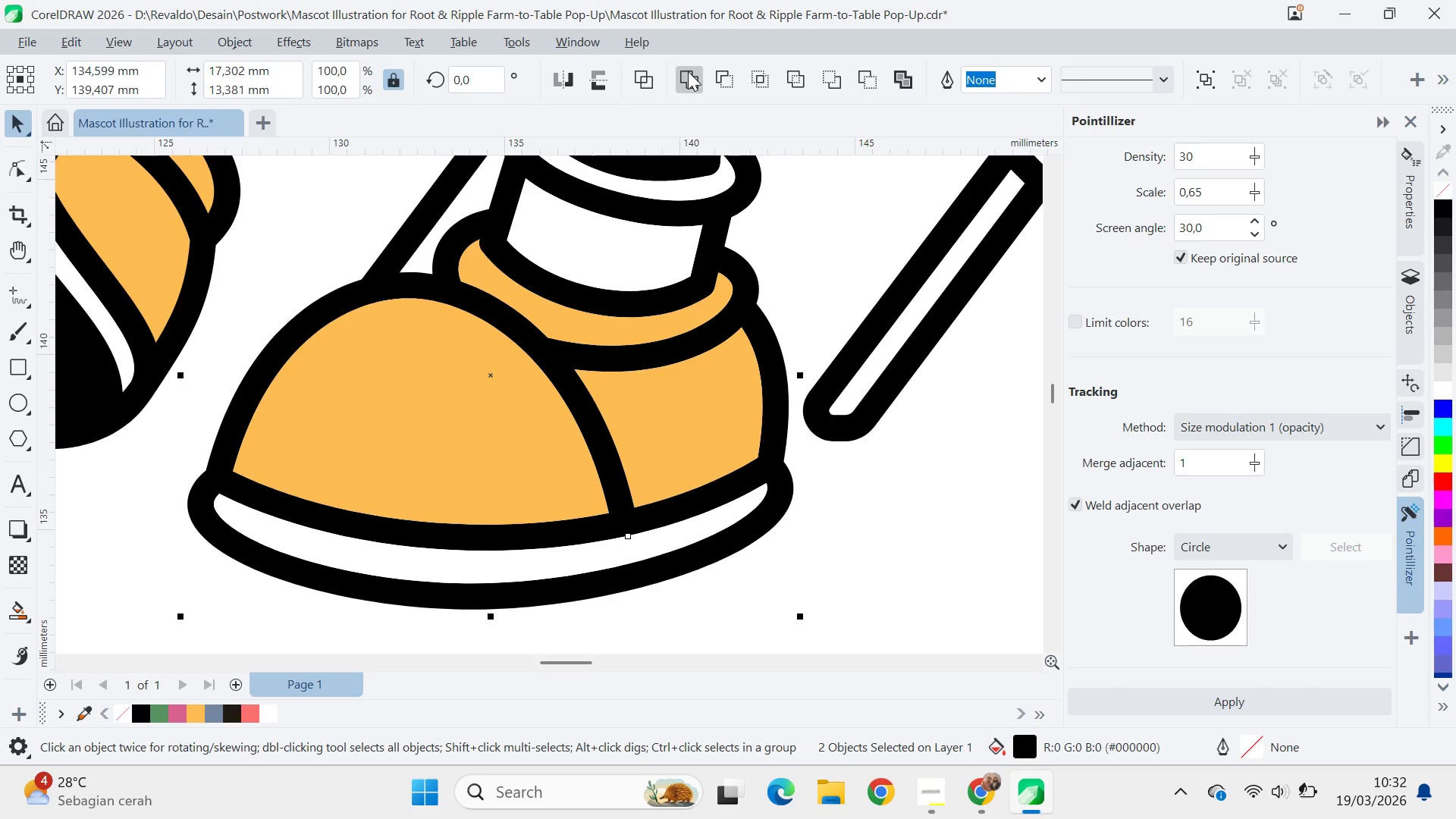 
left_click([688, 71])
 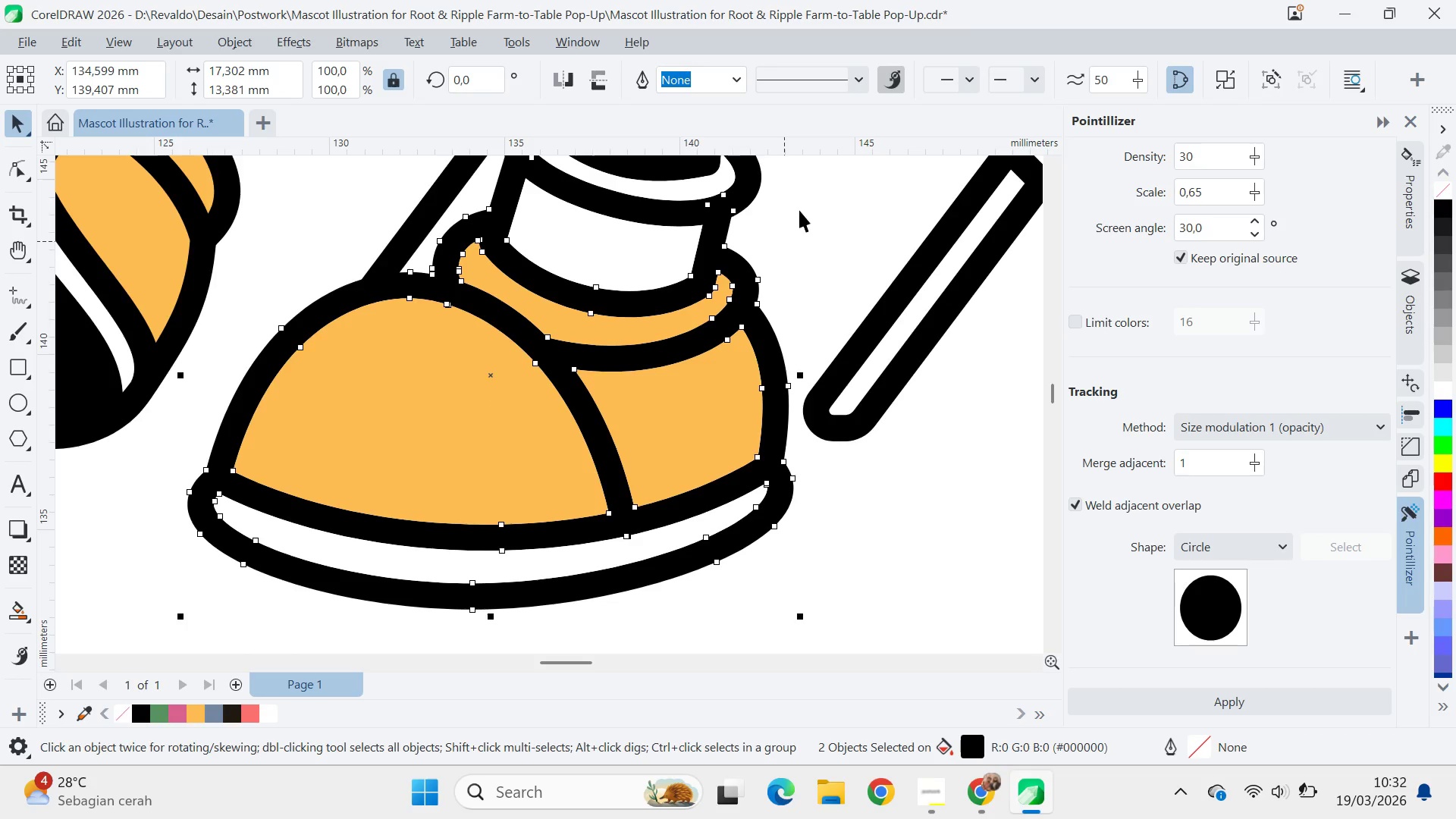 
type(qvav)
 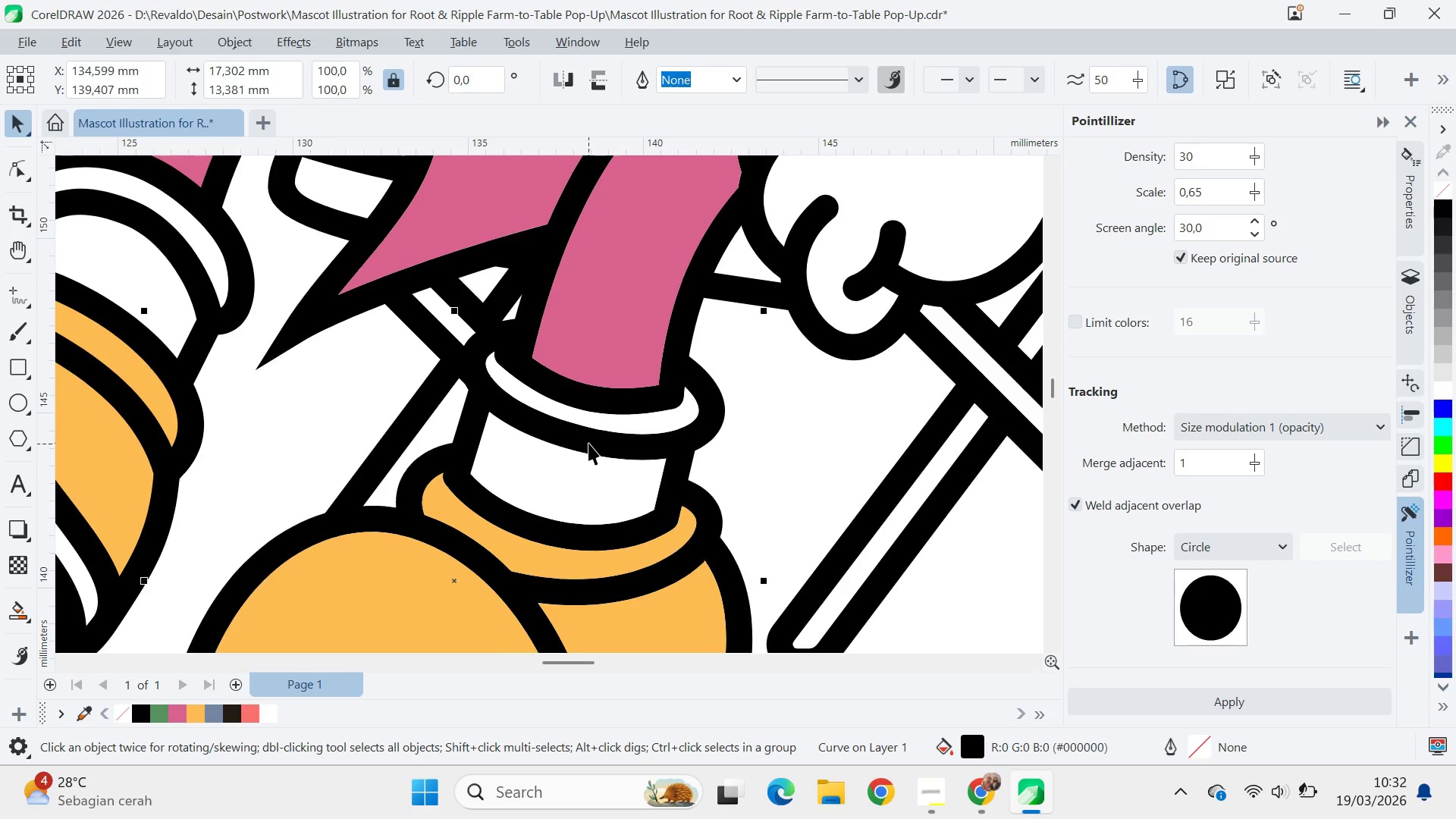 
left_click_drag(start_coordinate=[798, 209], to_coordinate=[761, 443])
 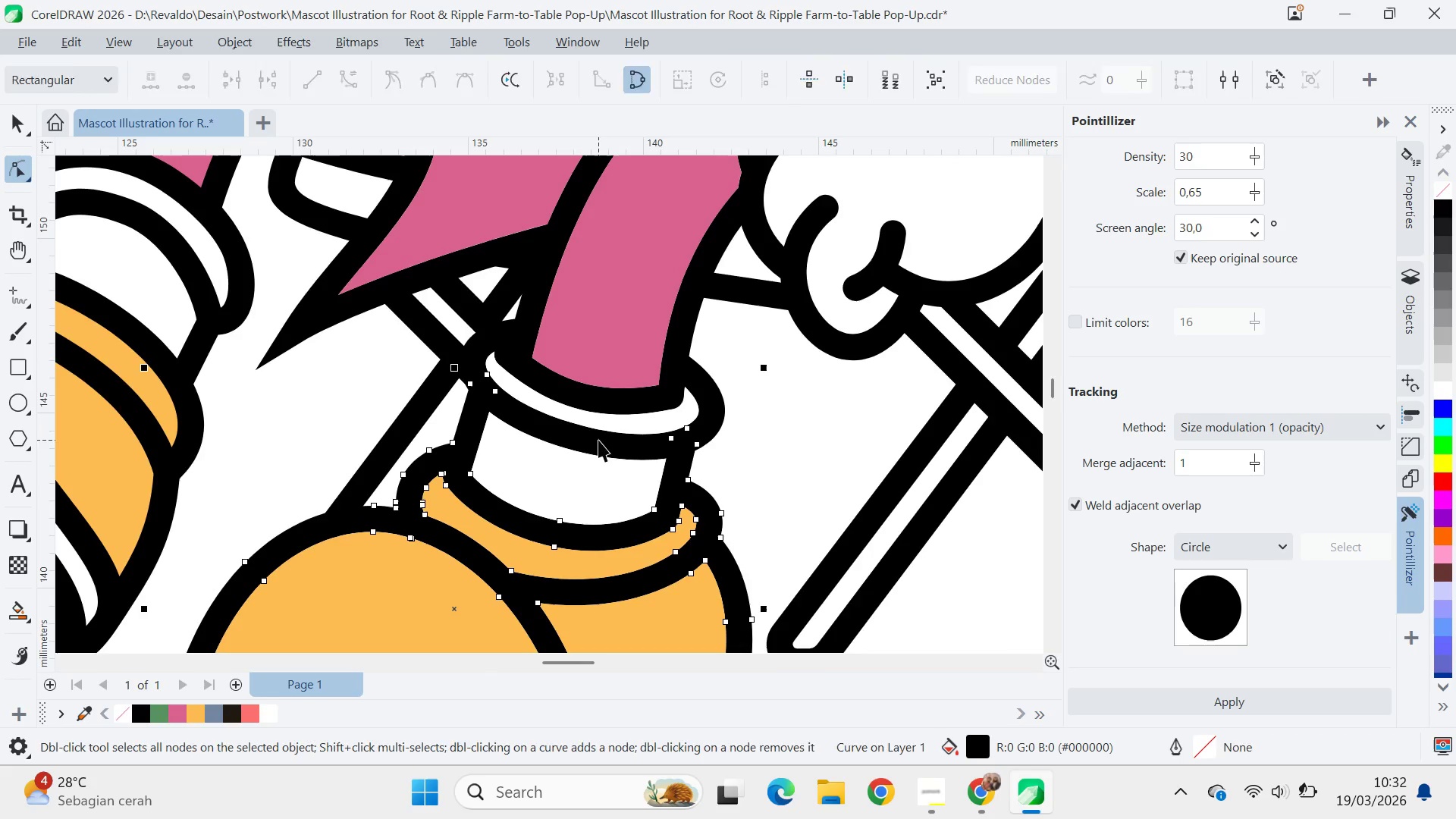 
hold_key(key=ShiftLeft, duration=0.47)
left_click([588, 443])
 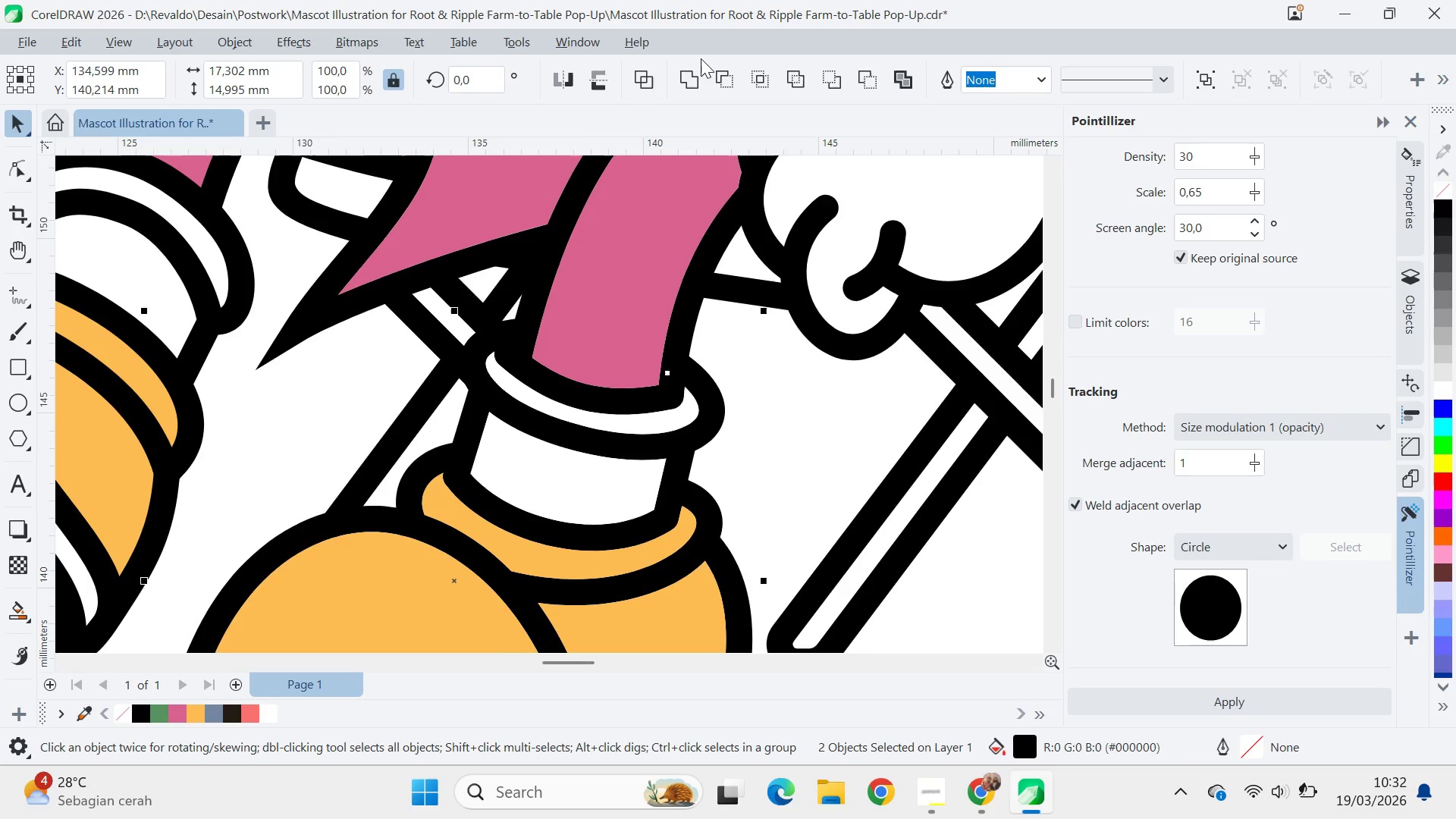 
left_click([689, 82])
 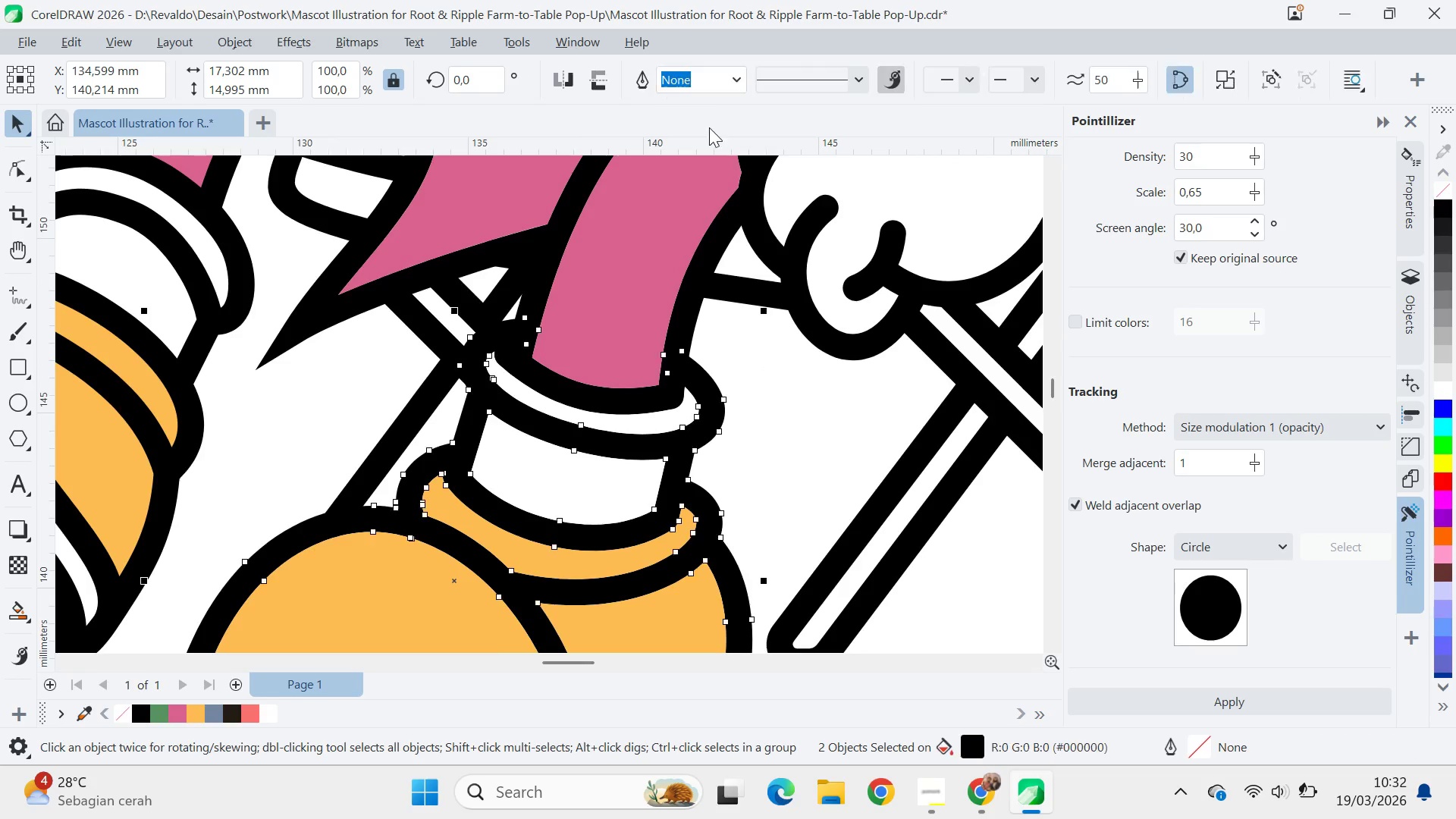 
type(avav)
 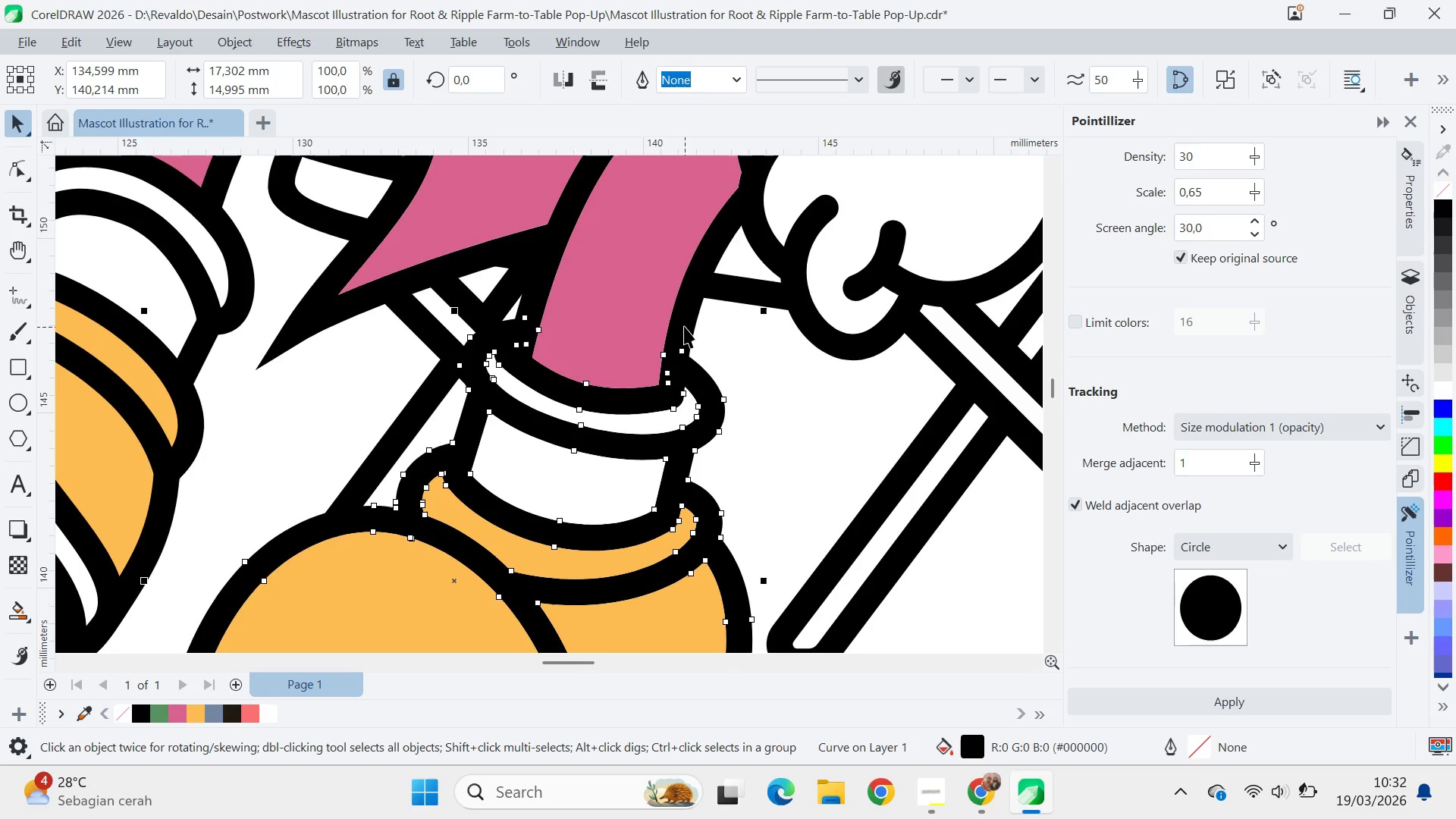 
 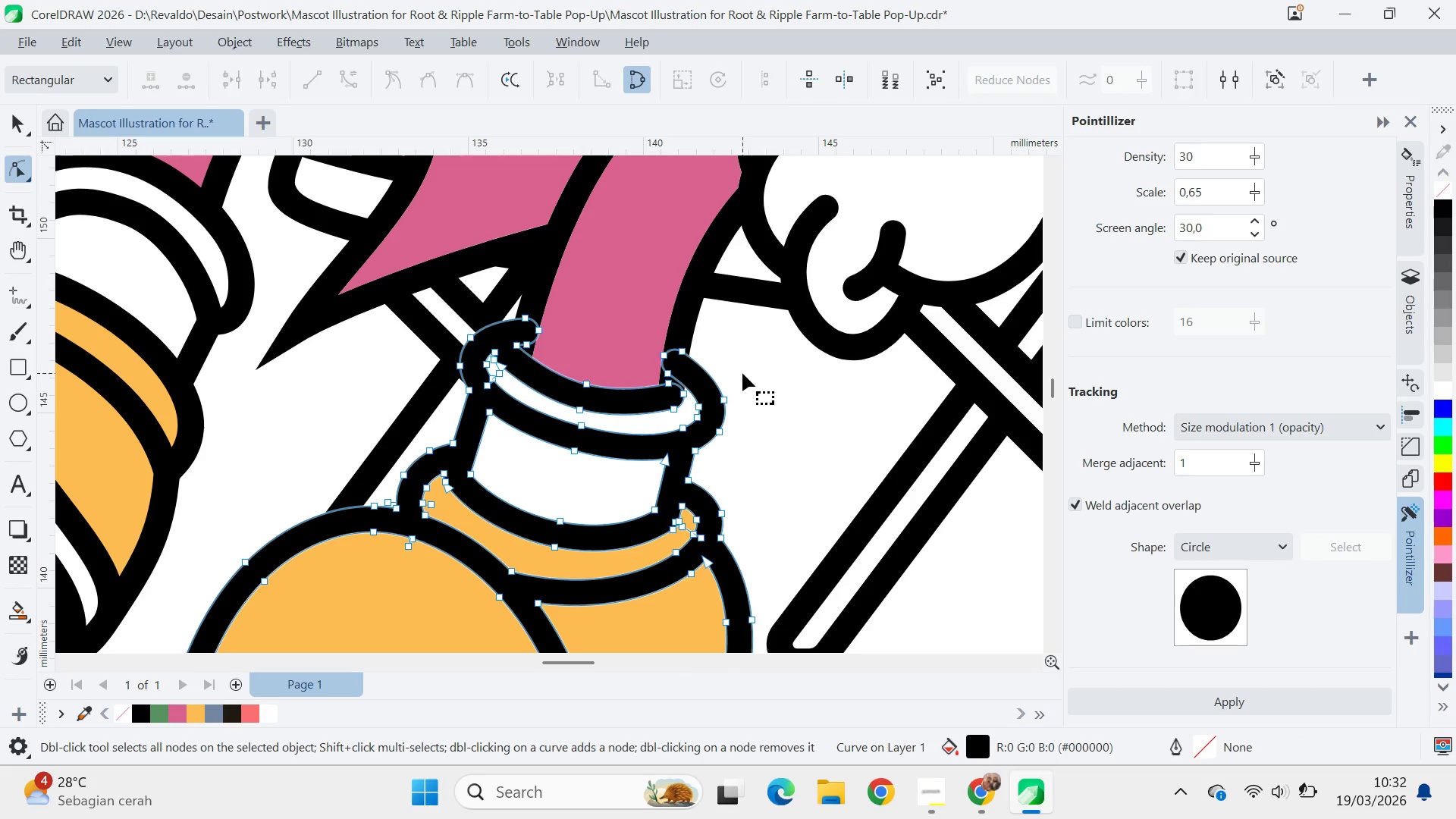 
hold_key(key=ShiftLeft, duration=0.86)
 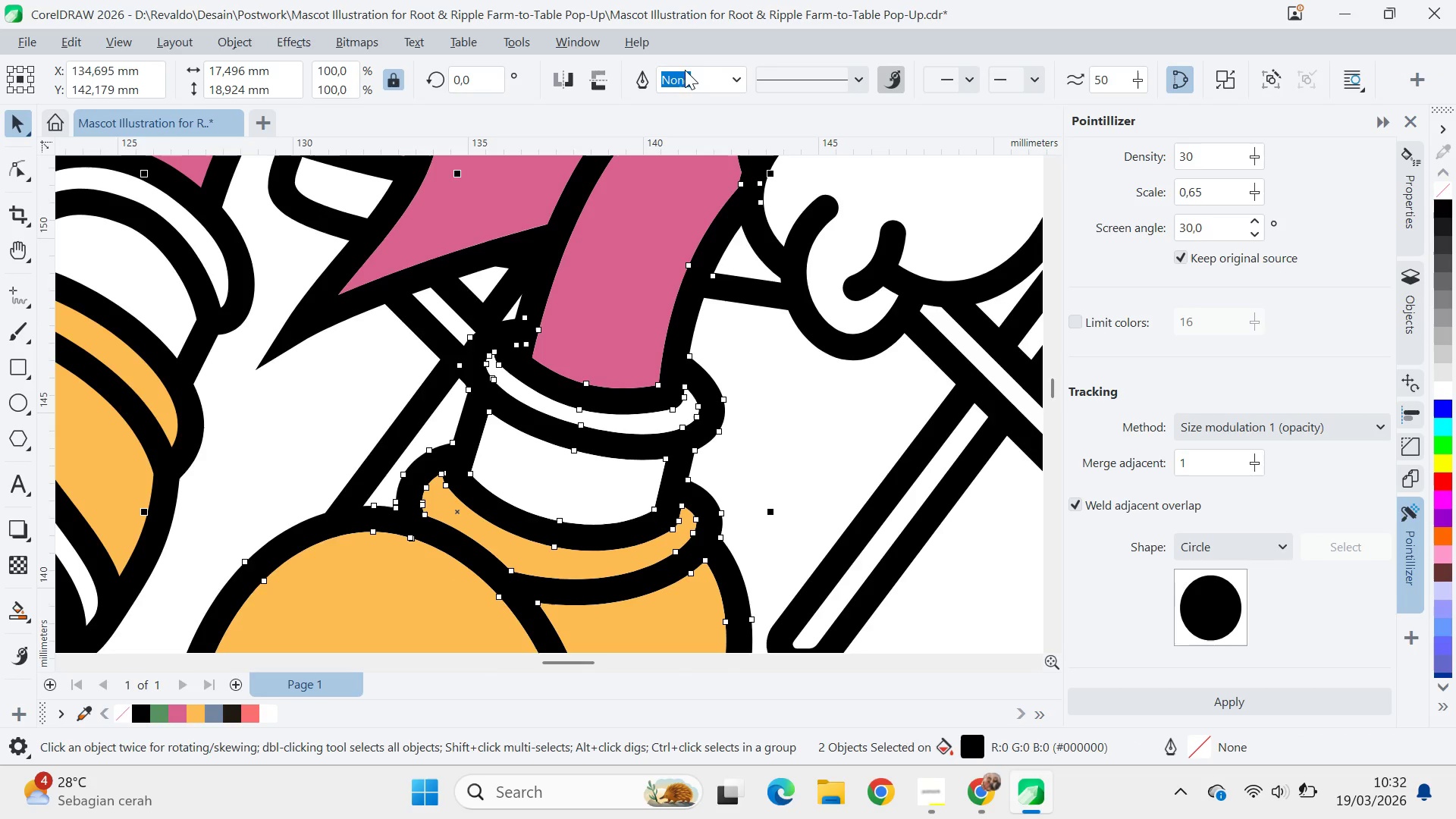 
type(avavq)
 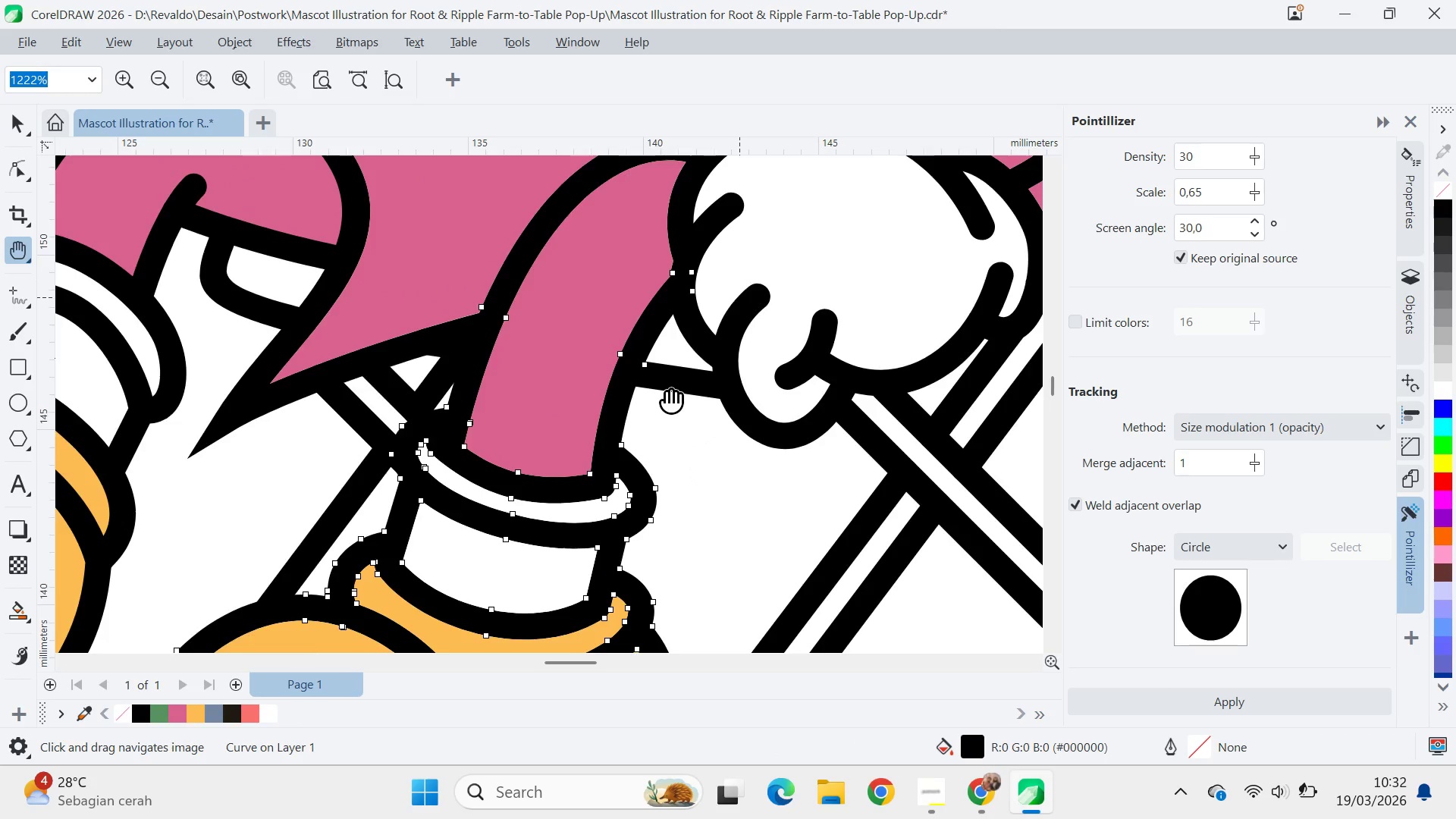 
hold_key(key=ShiftLeft, duration=4.58)
left_click_drag(start_coordinate=[748, 281], to_coordinate=[639, 481])
 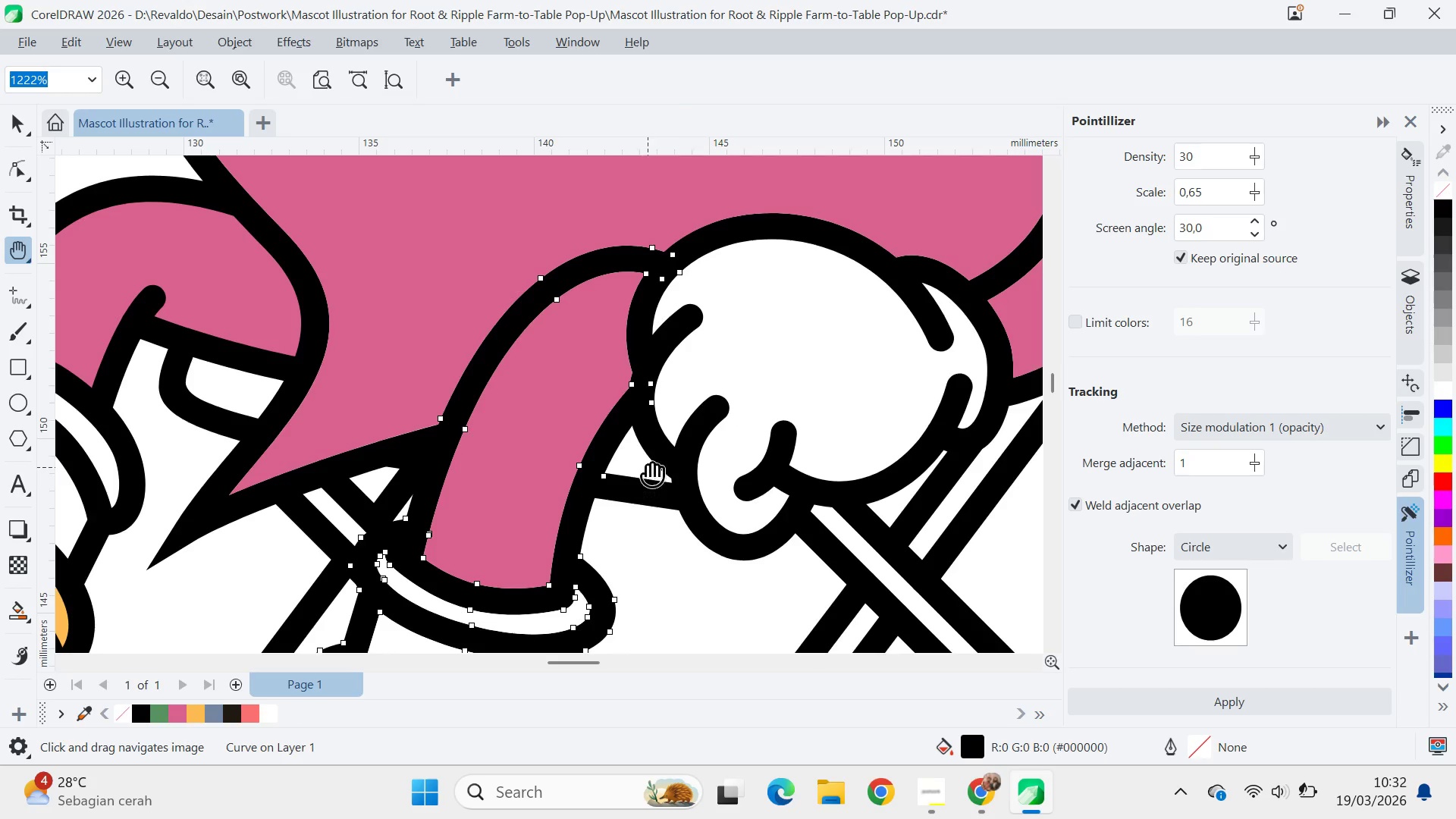 
key(V)
 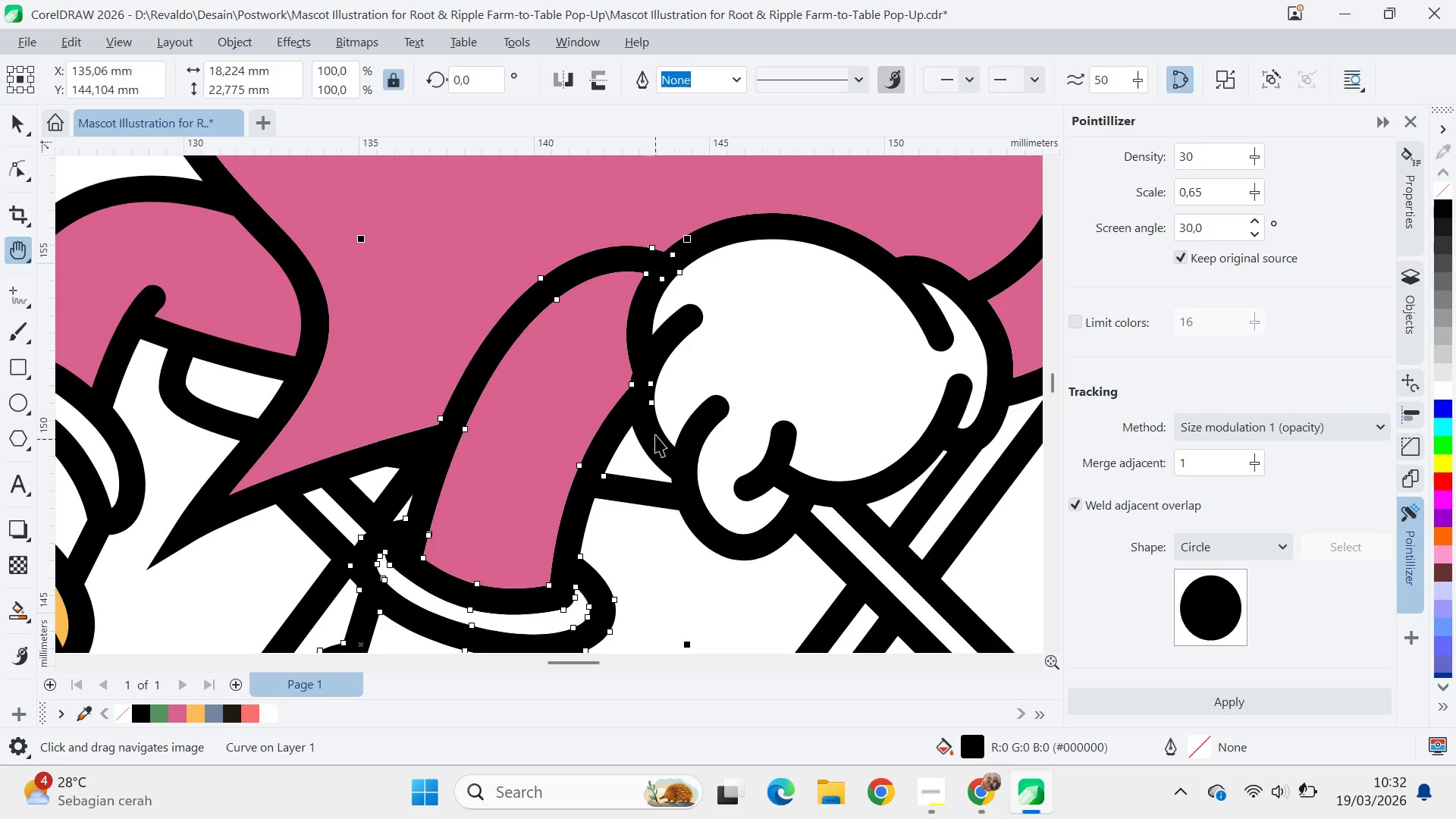 
hold_key(key=ShiftLeft, duration=0.48)
 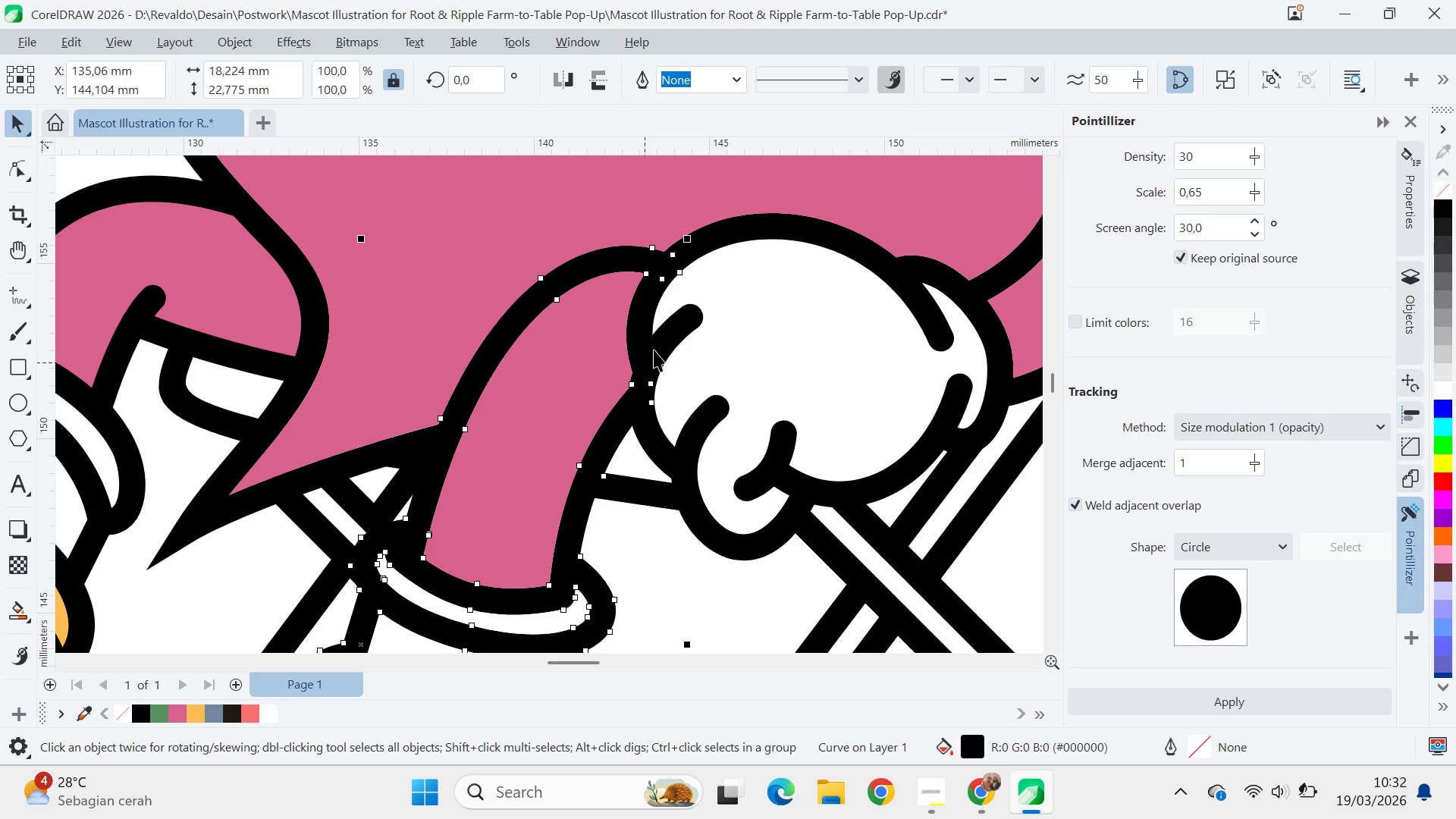 
hold_key(key=ShiftLeft, duration=1.19)
left_click([723, 235])
 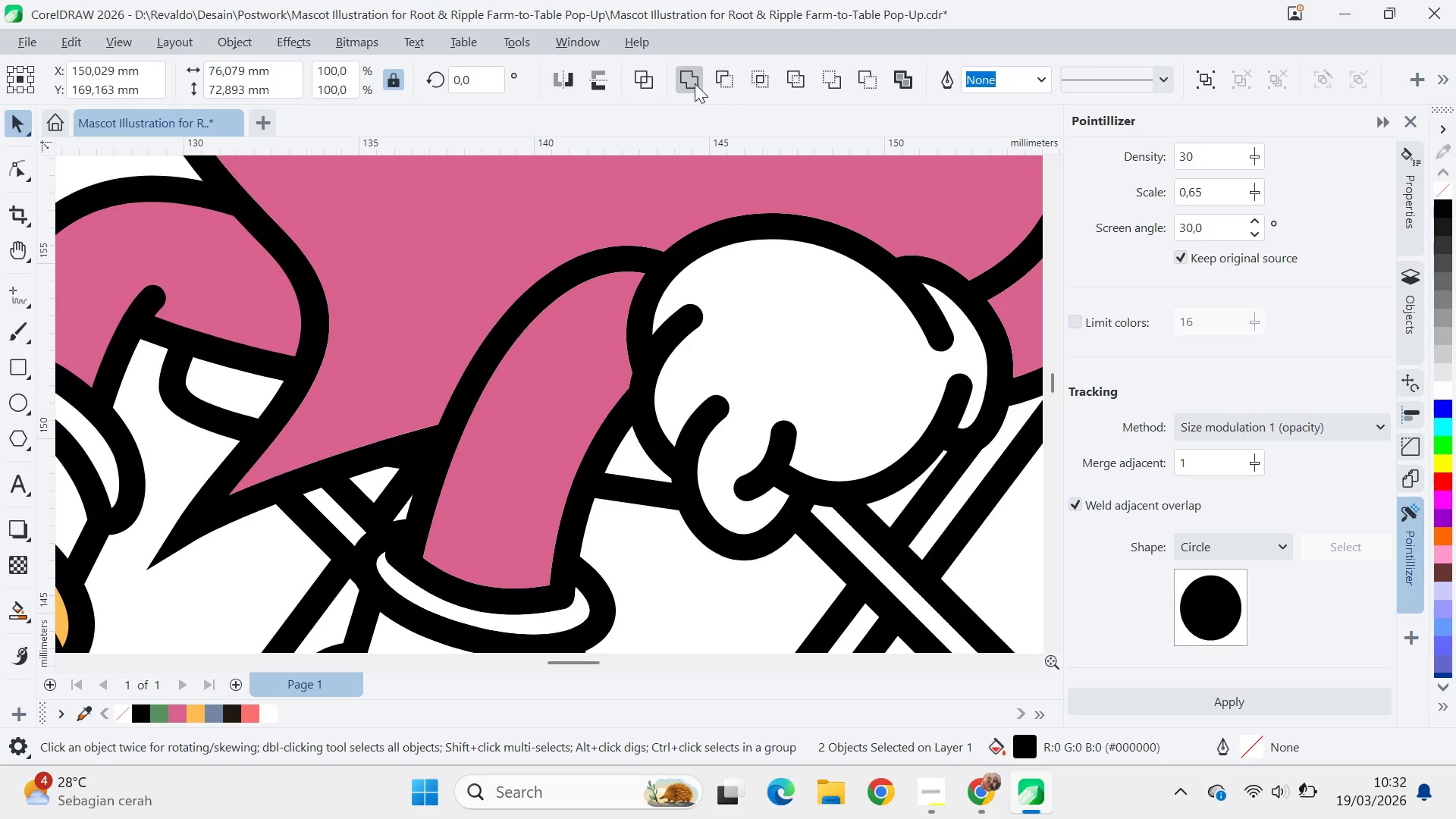 
left_click([692, 83])
 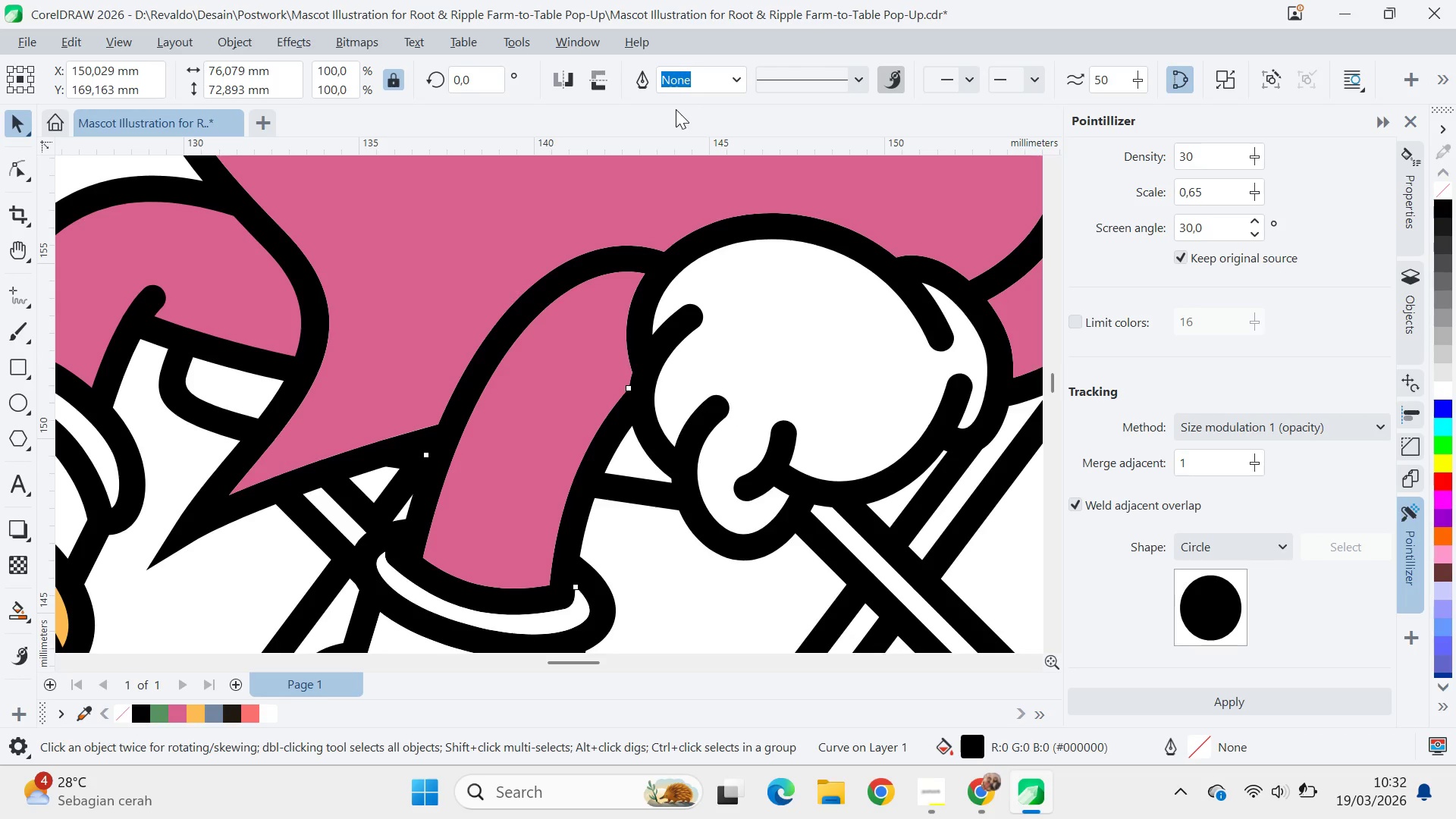 
type(vaqva)
 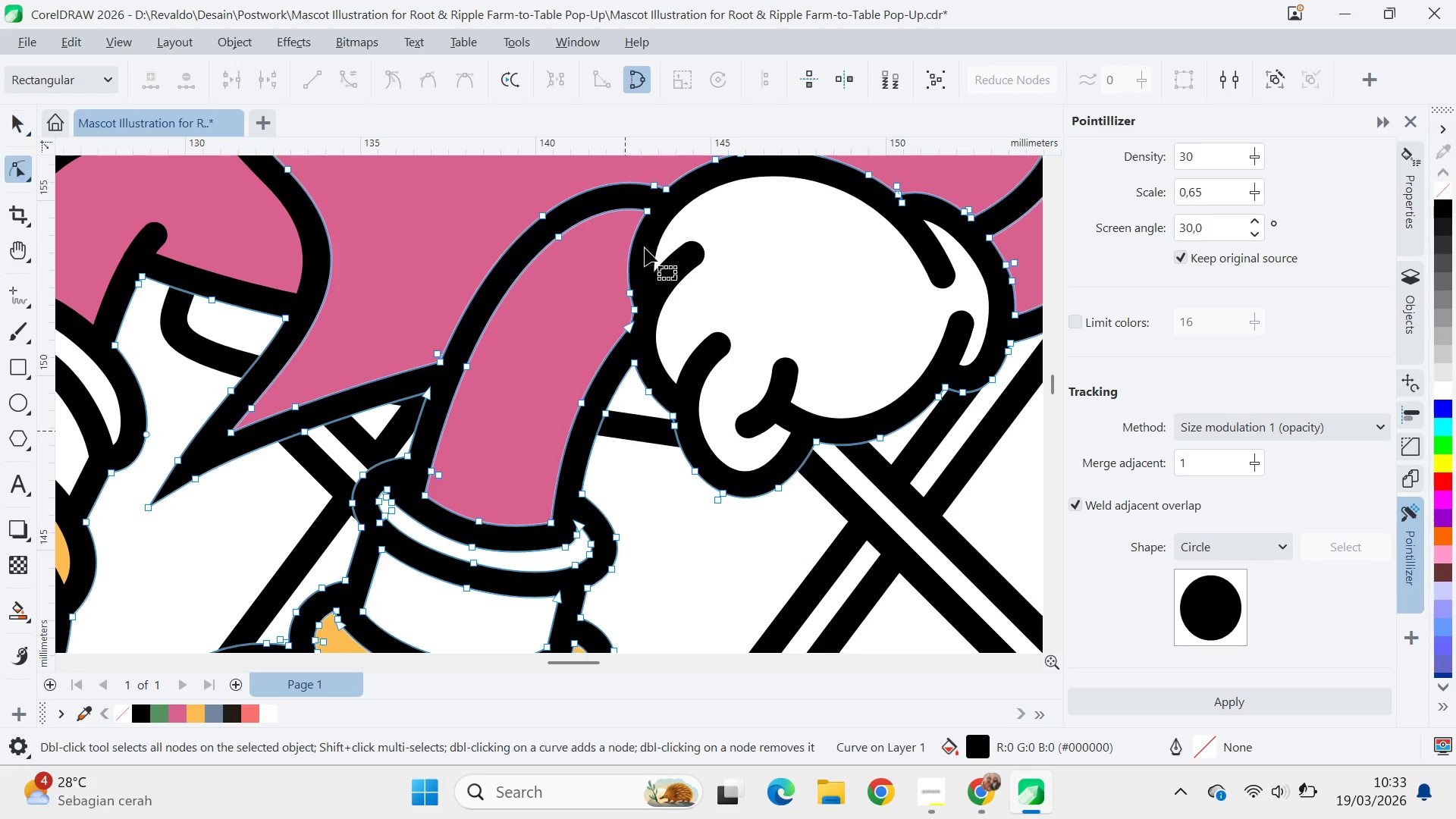 
 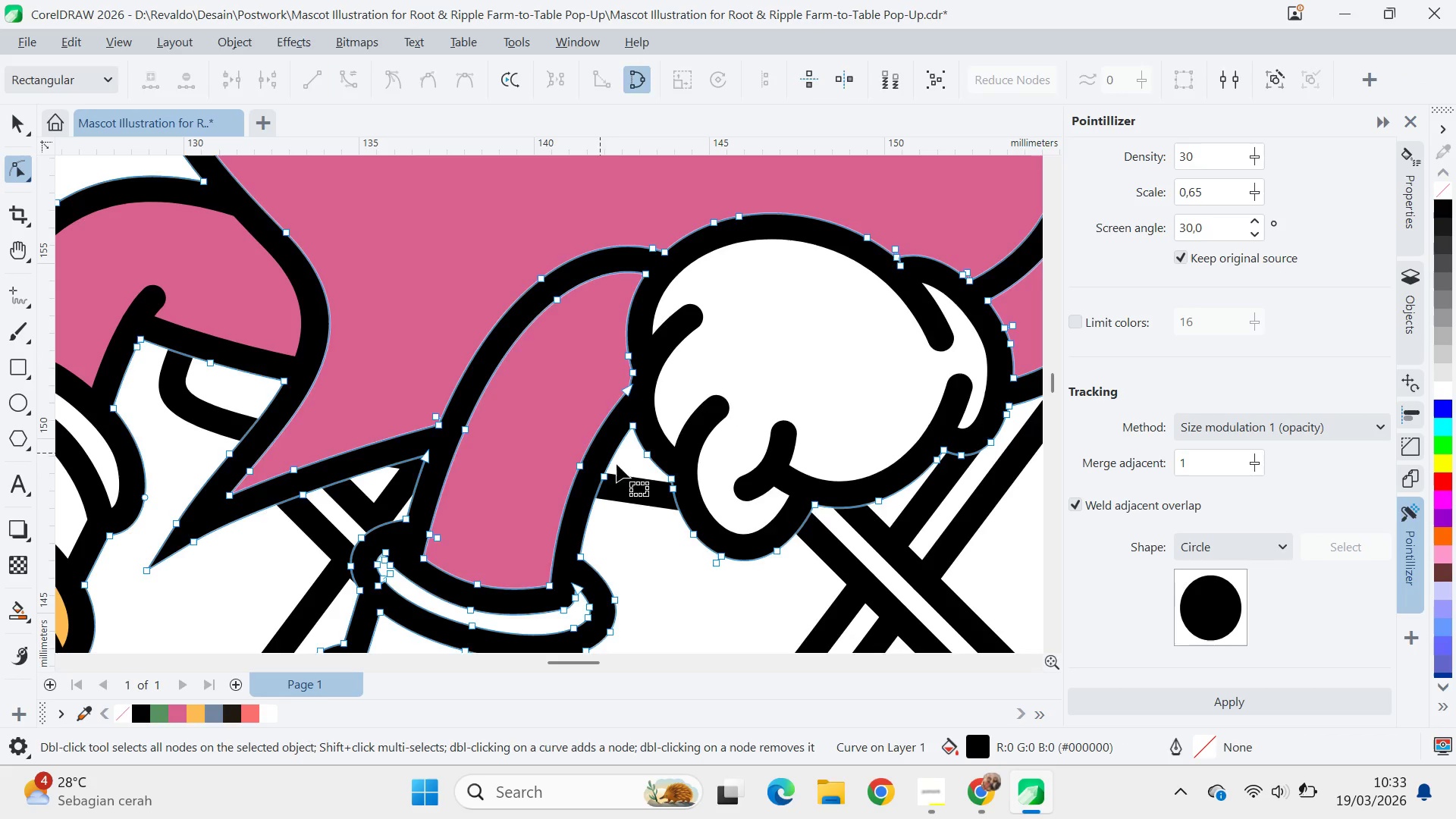 
left_click_drag(start_coordinate=[635, 486], to_coordinate=[636, 423])
 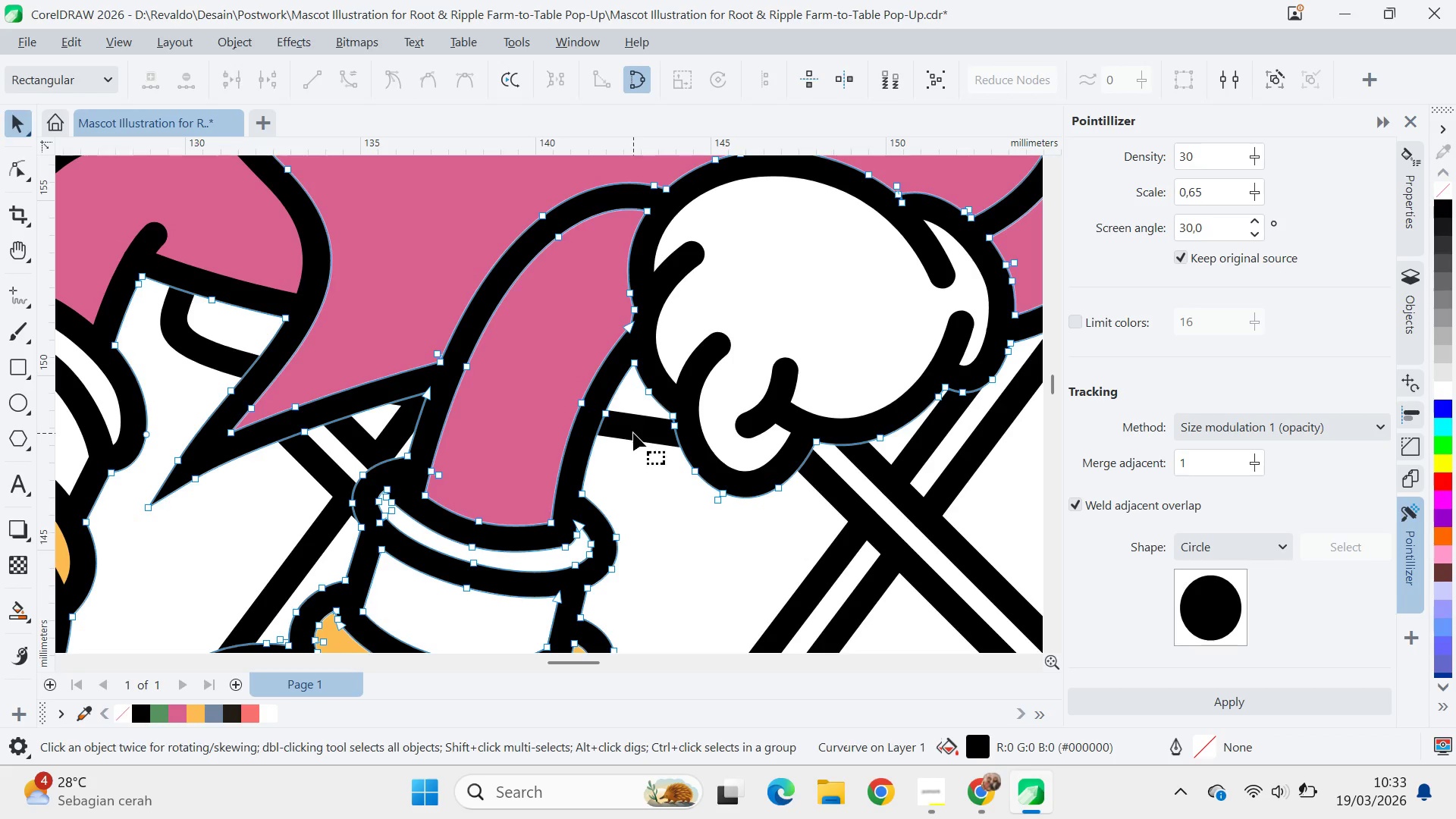 
hold_key(key=AltLeft, duration=1.5)
left_click_drag(start_coordinate=[667, 201], to_coordinate=[656, 194])
 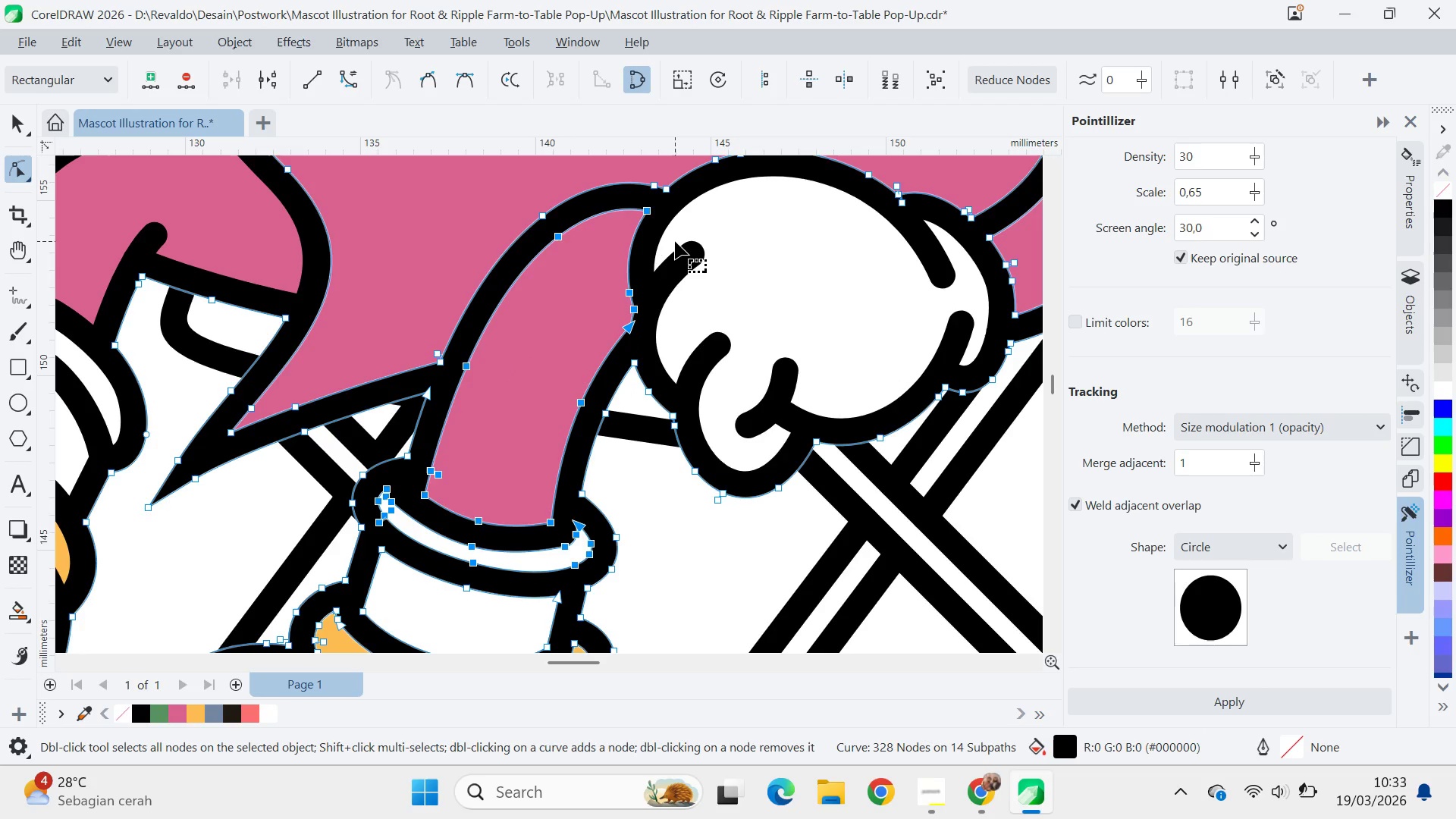 
hold_key(key=AltLeft, duration=1.52)
 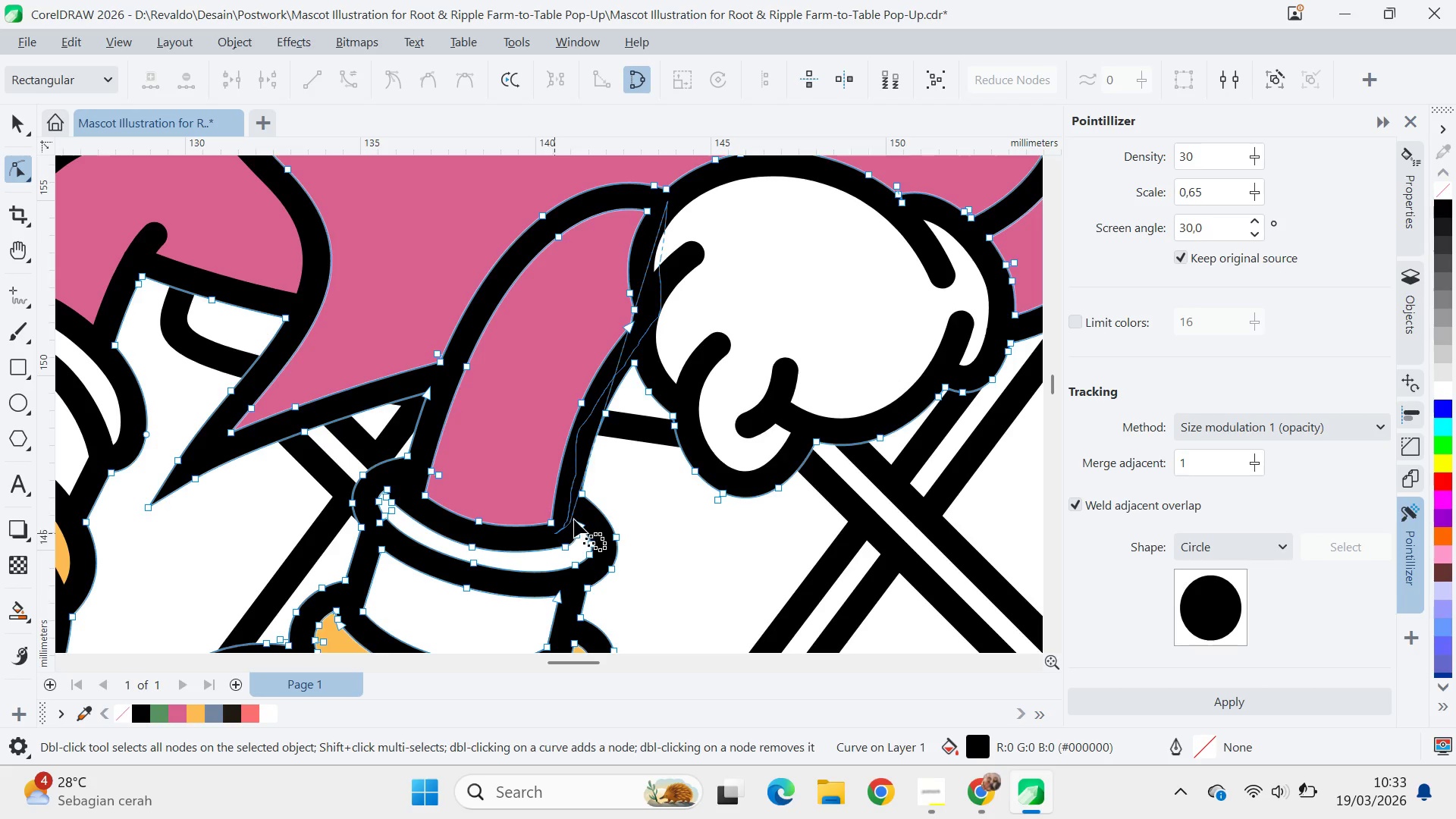 
hold_key(key=AltLeft, duration=1.51)
 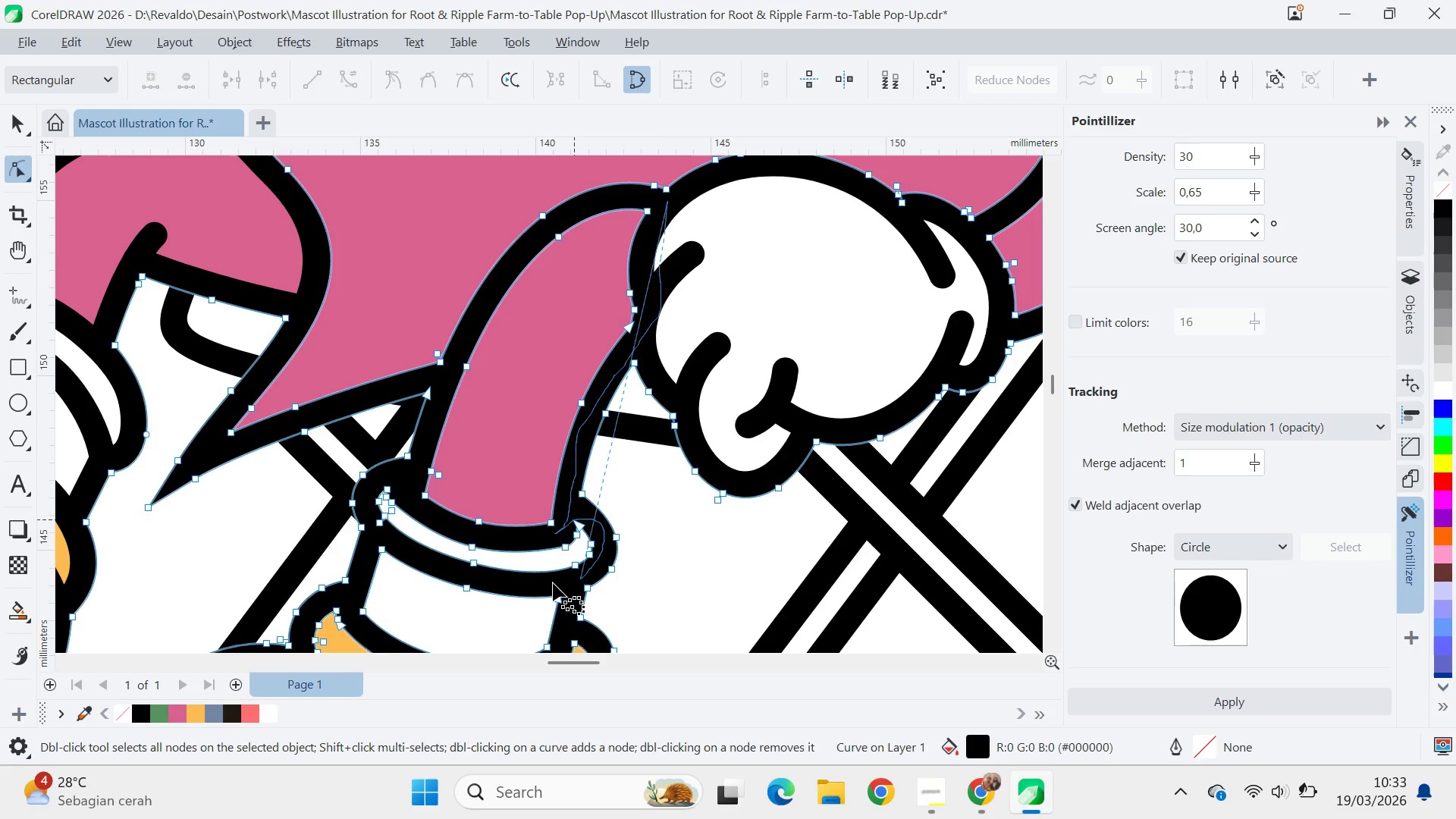 
hold_key(key=AltLeft, duration=1.5)
 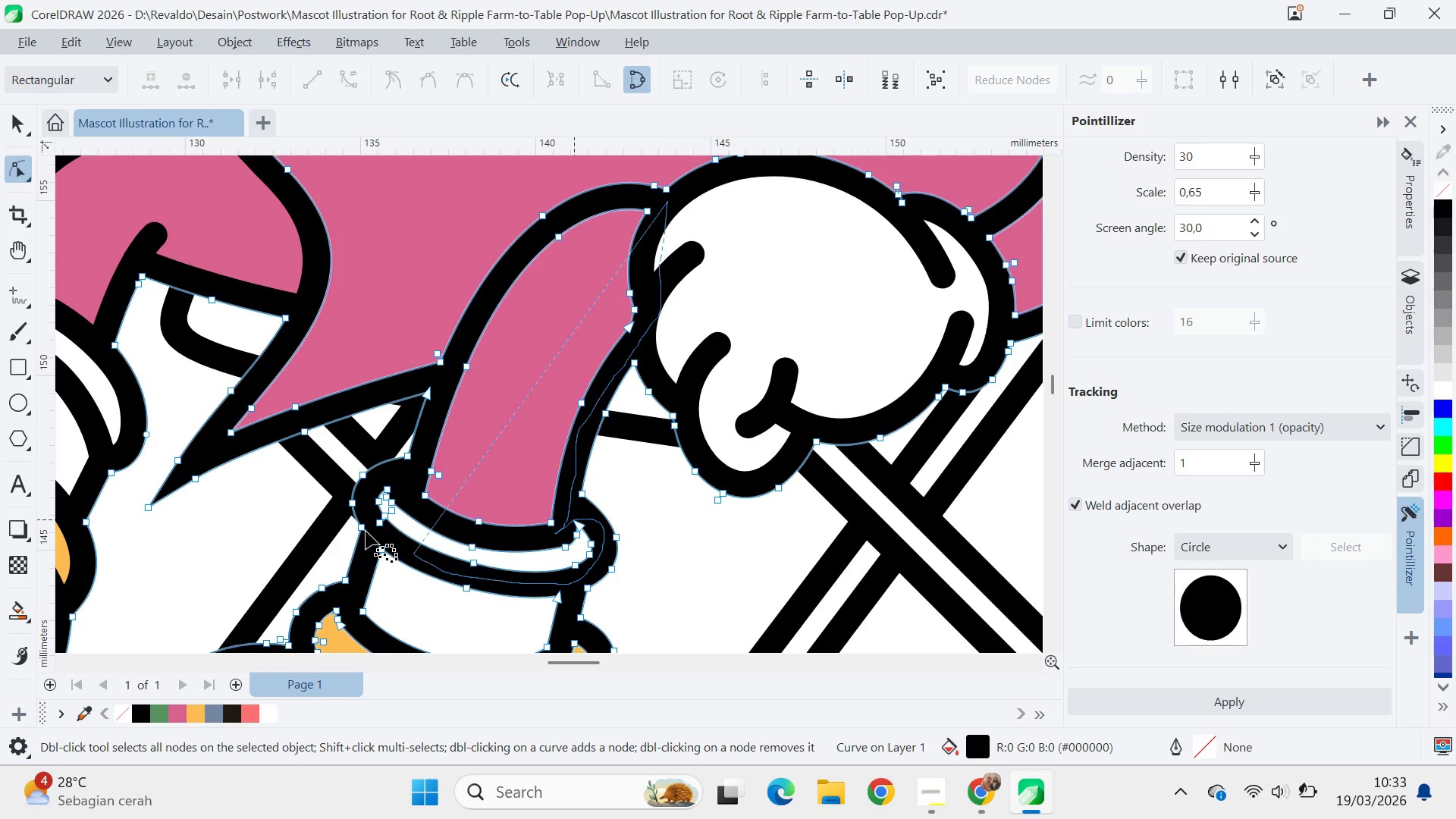 
hold_key(key=AltLeft, duration=1.52)
 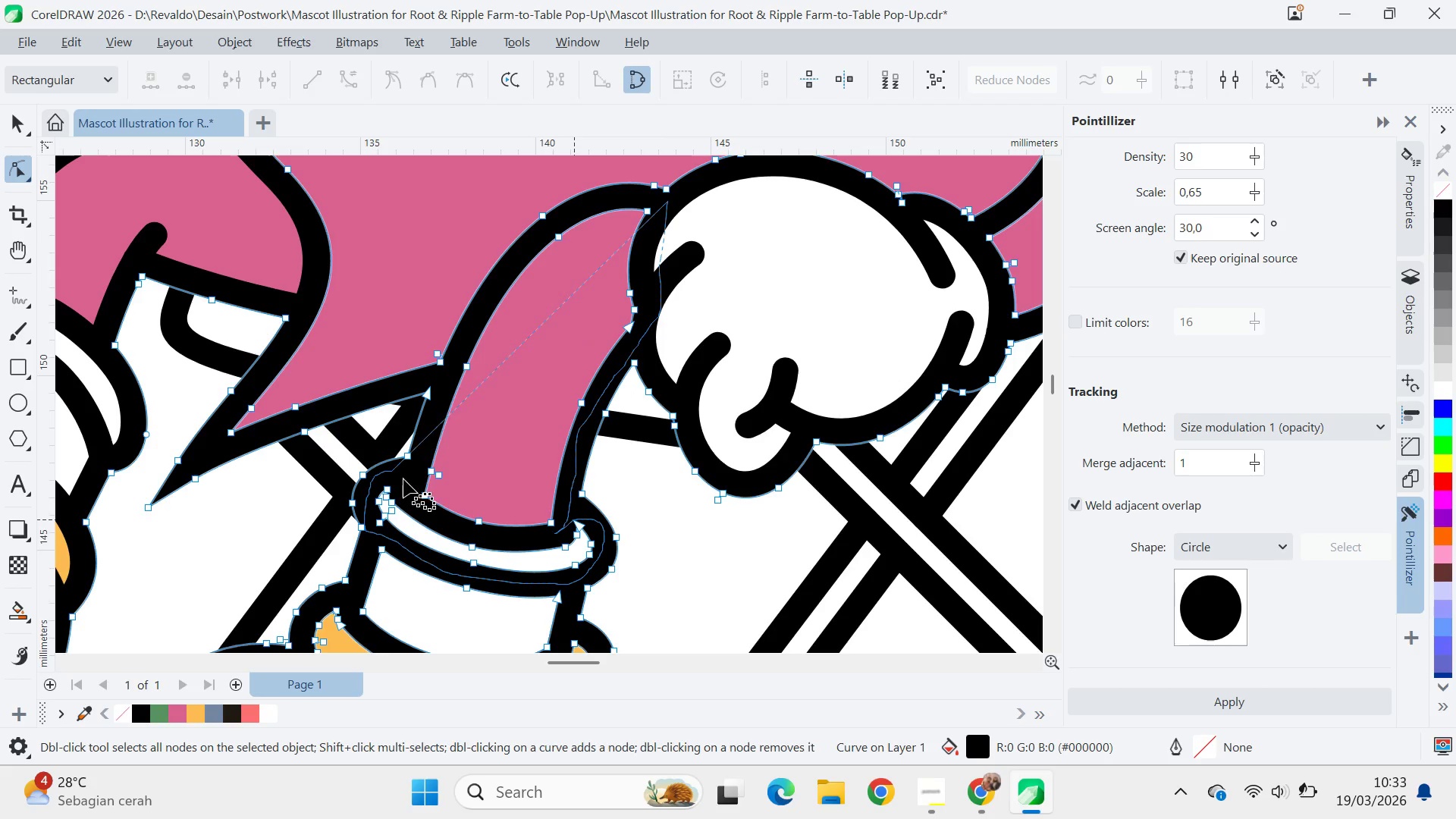 
hold_key(key=AltLeft, duration=1.5)
 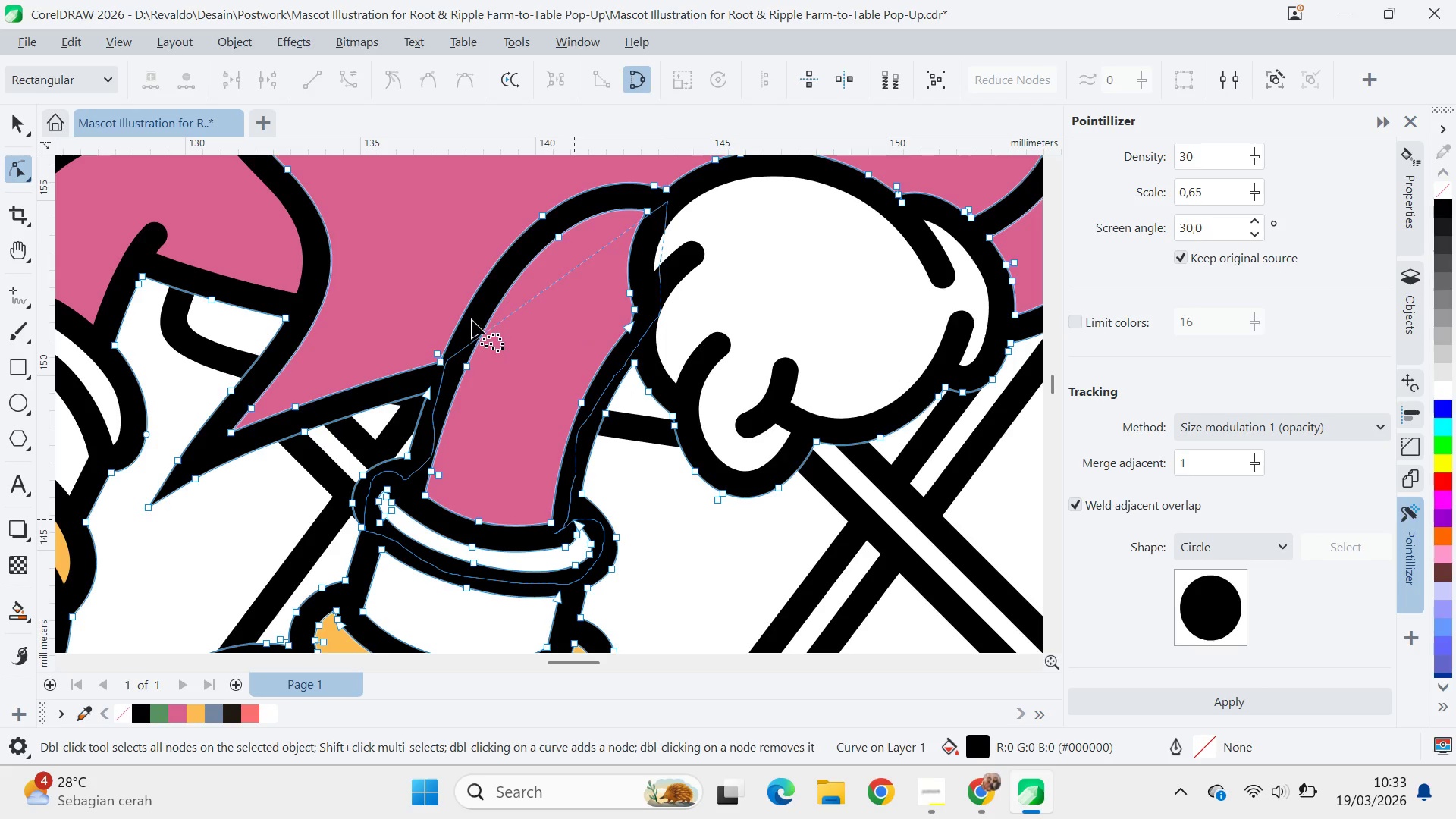 
hold_key(key=AltLeft, duration=1.52)
 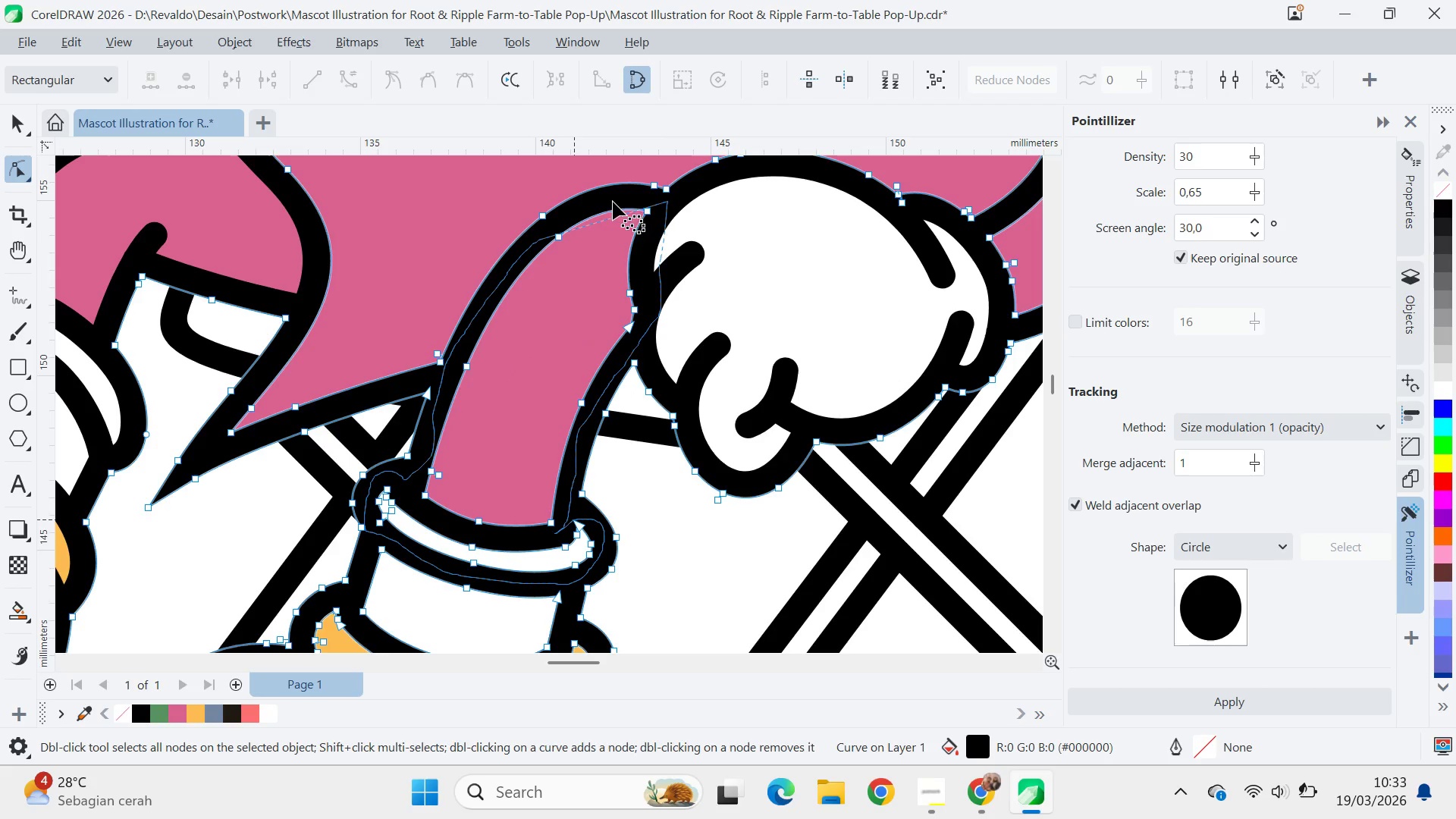 
hold_key(key=AltLeft, duration=1.5)
 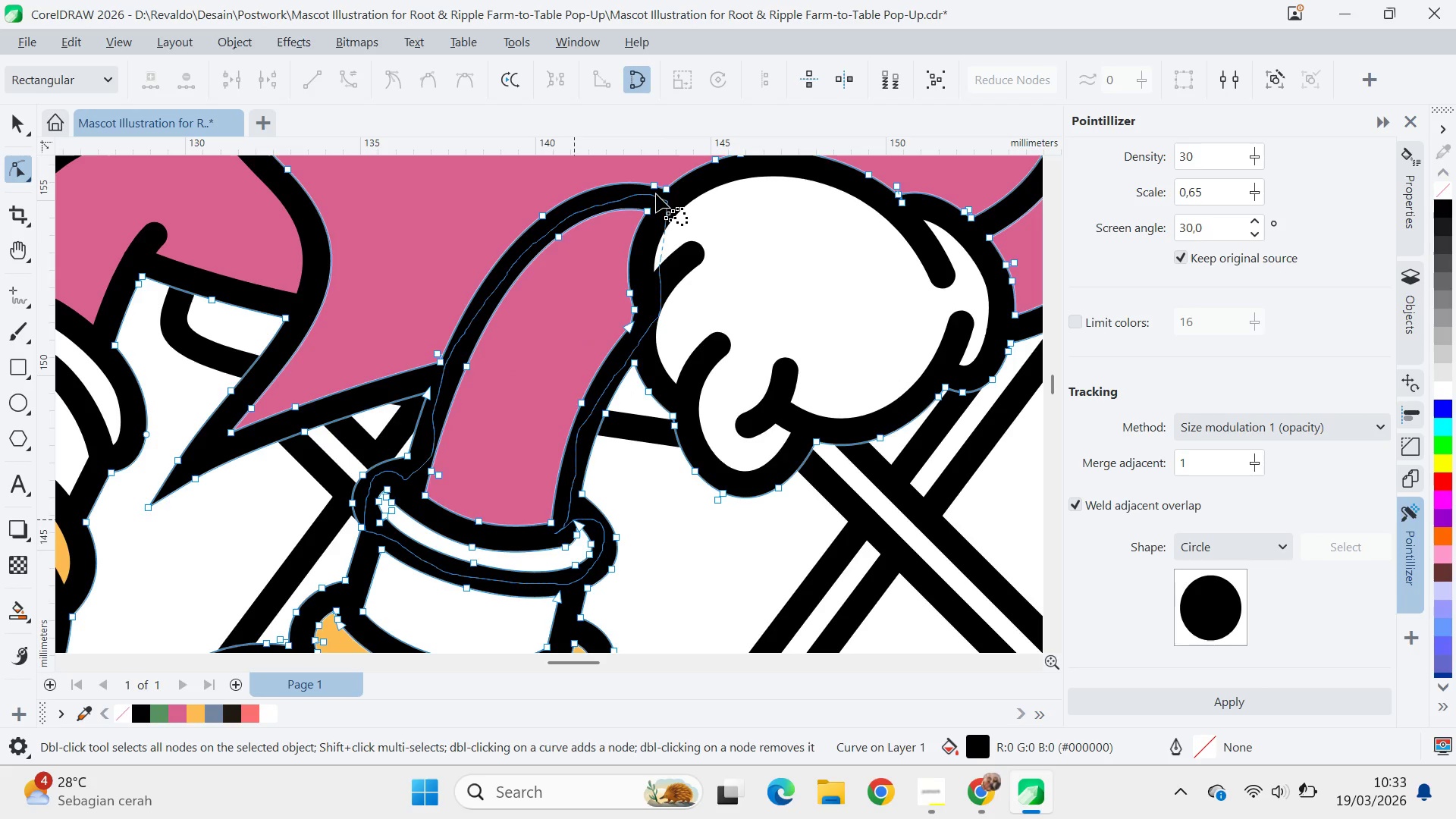 
key(Alt+AltLeft)
 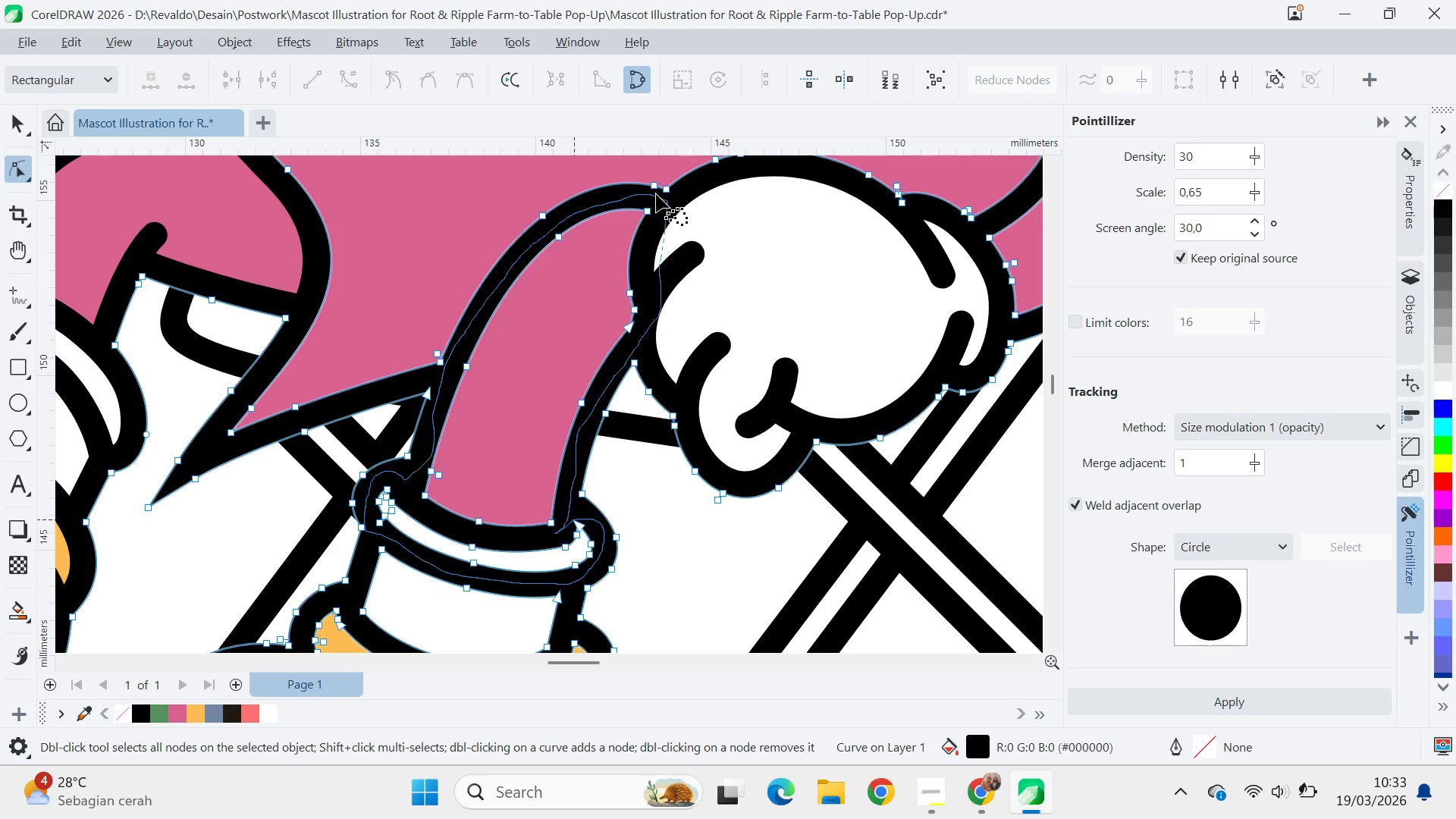 
key(Alt+AltLeft)
 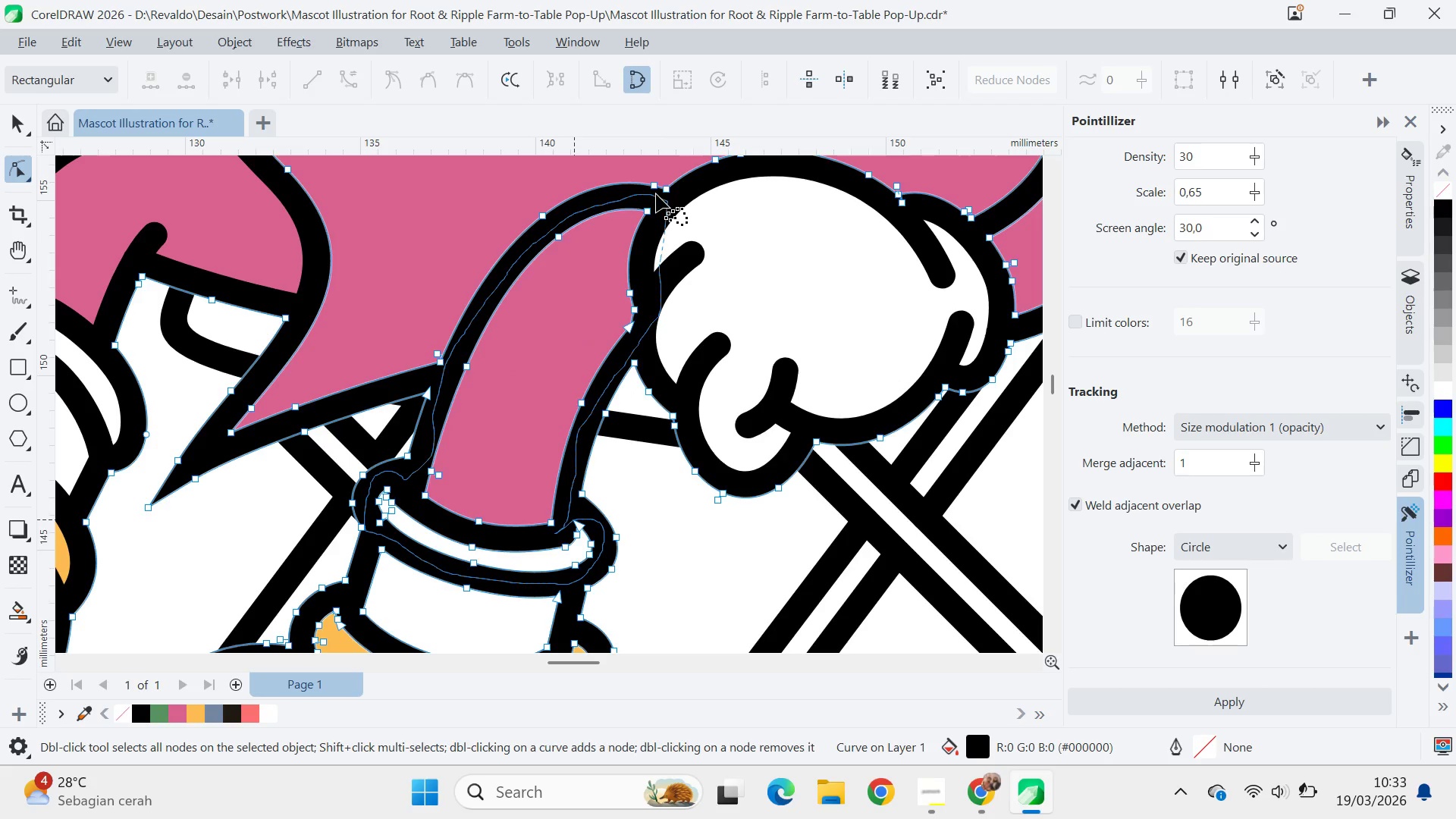 
key(Alt+AltLeft)
 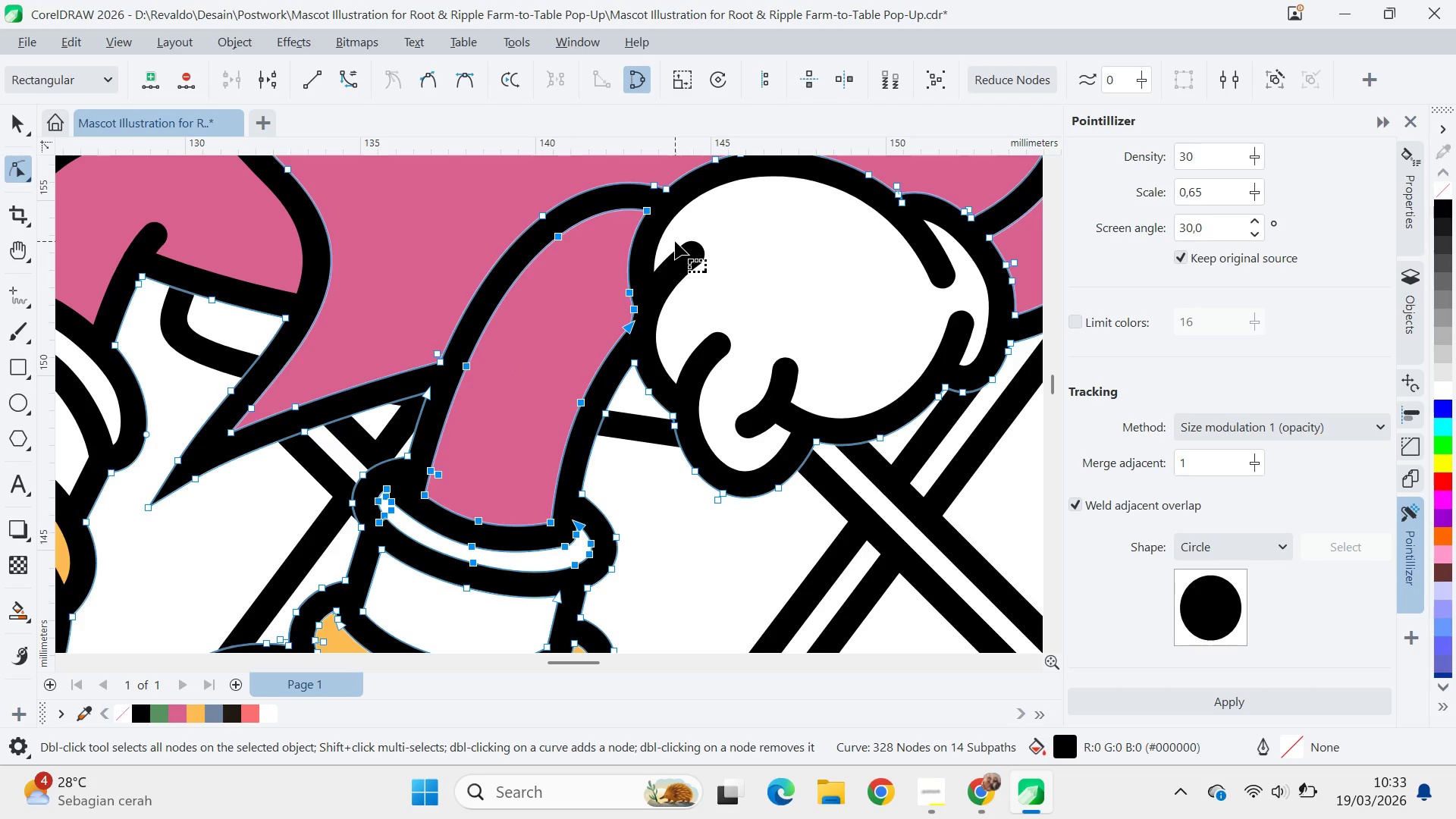 
key(Delete)
 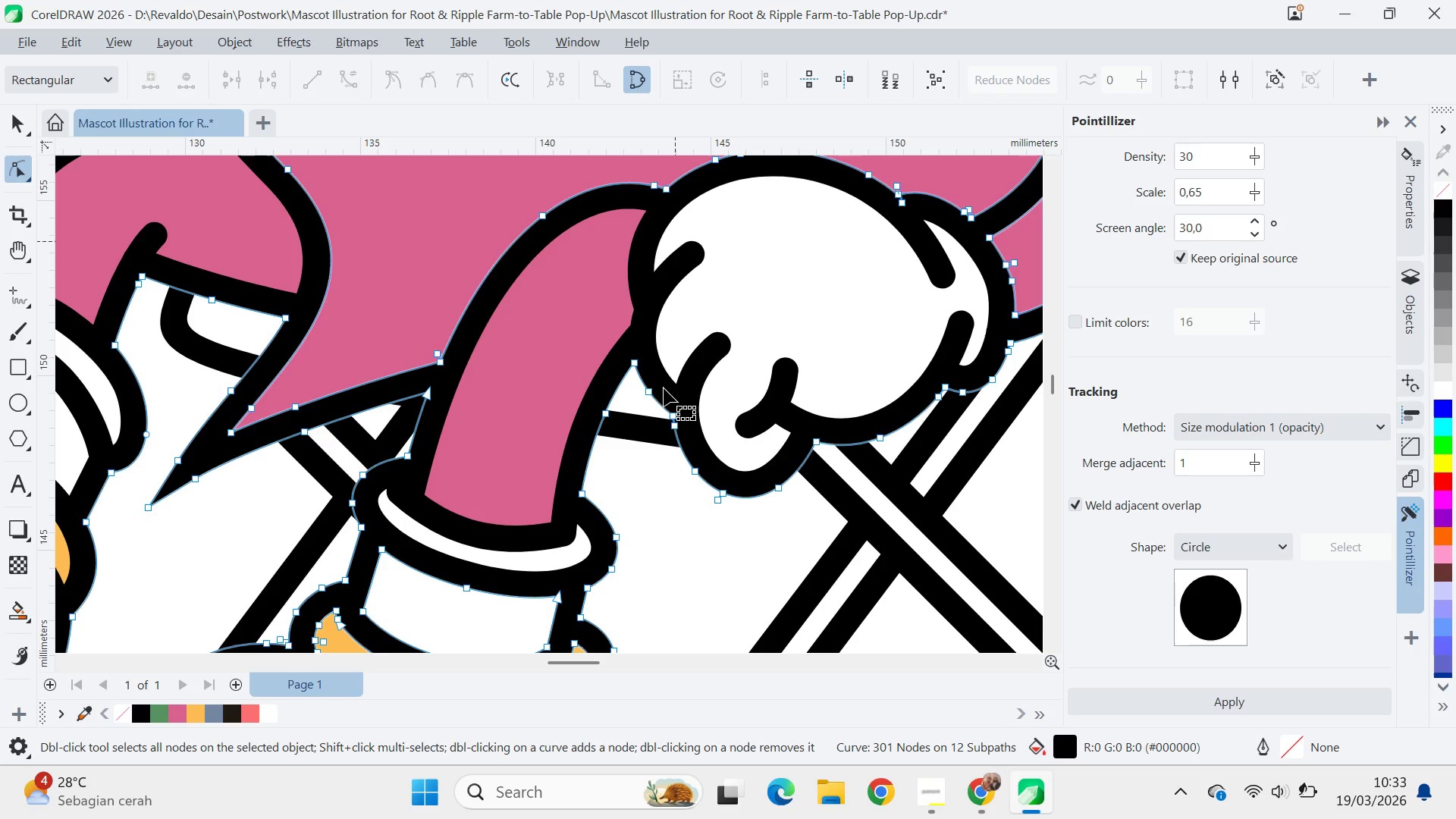 
type(qaqa)
 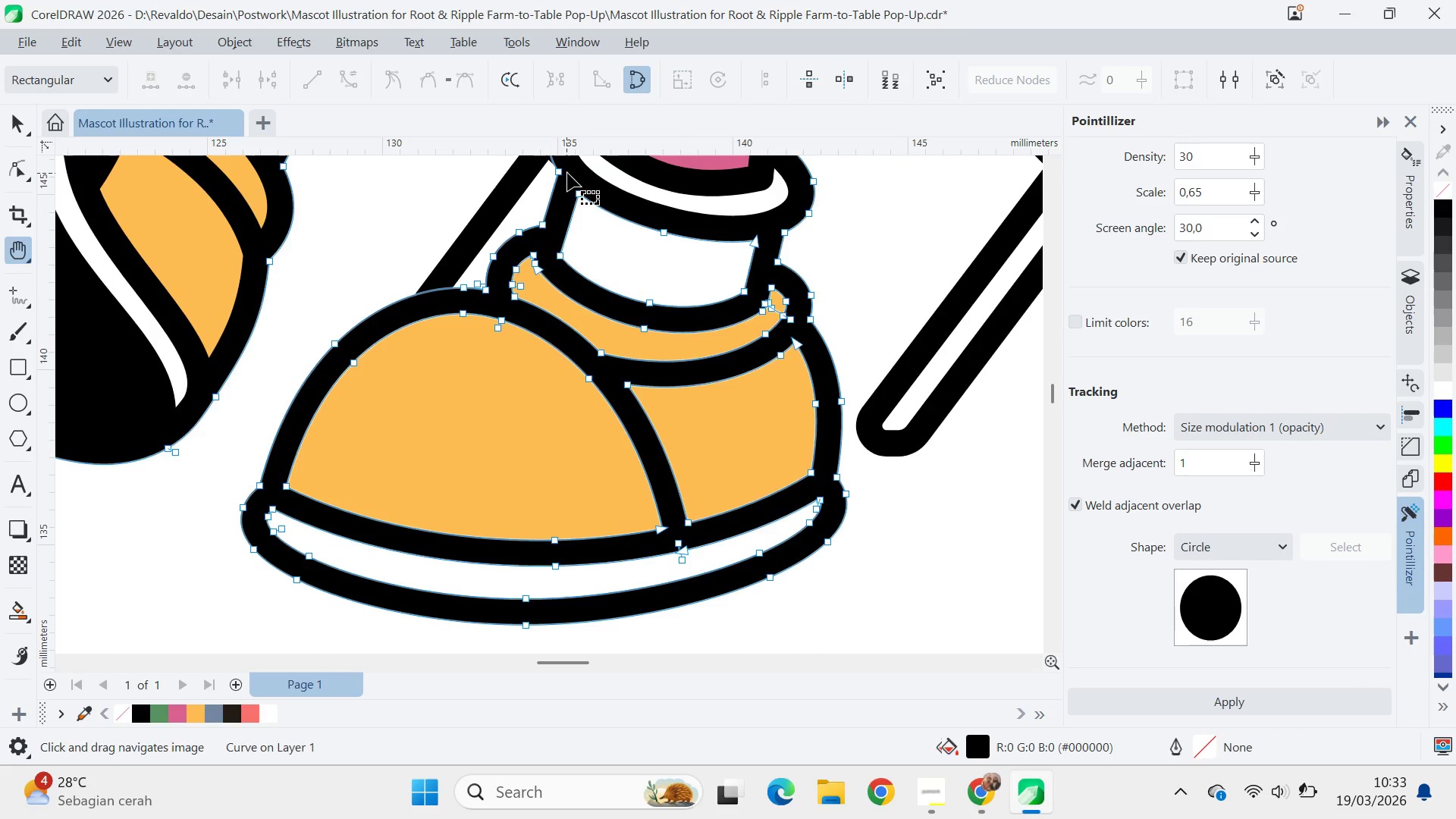 
left_click_drag(start_coordinate=[651, 528], to_coordinate=[728, 231])
 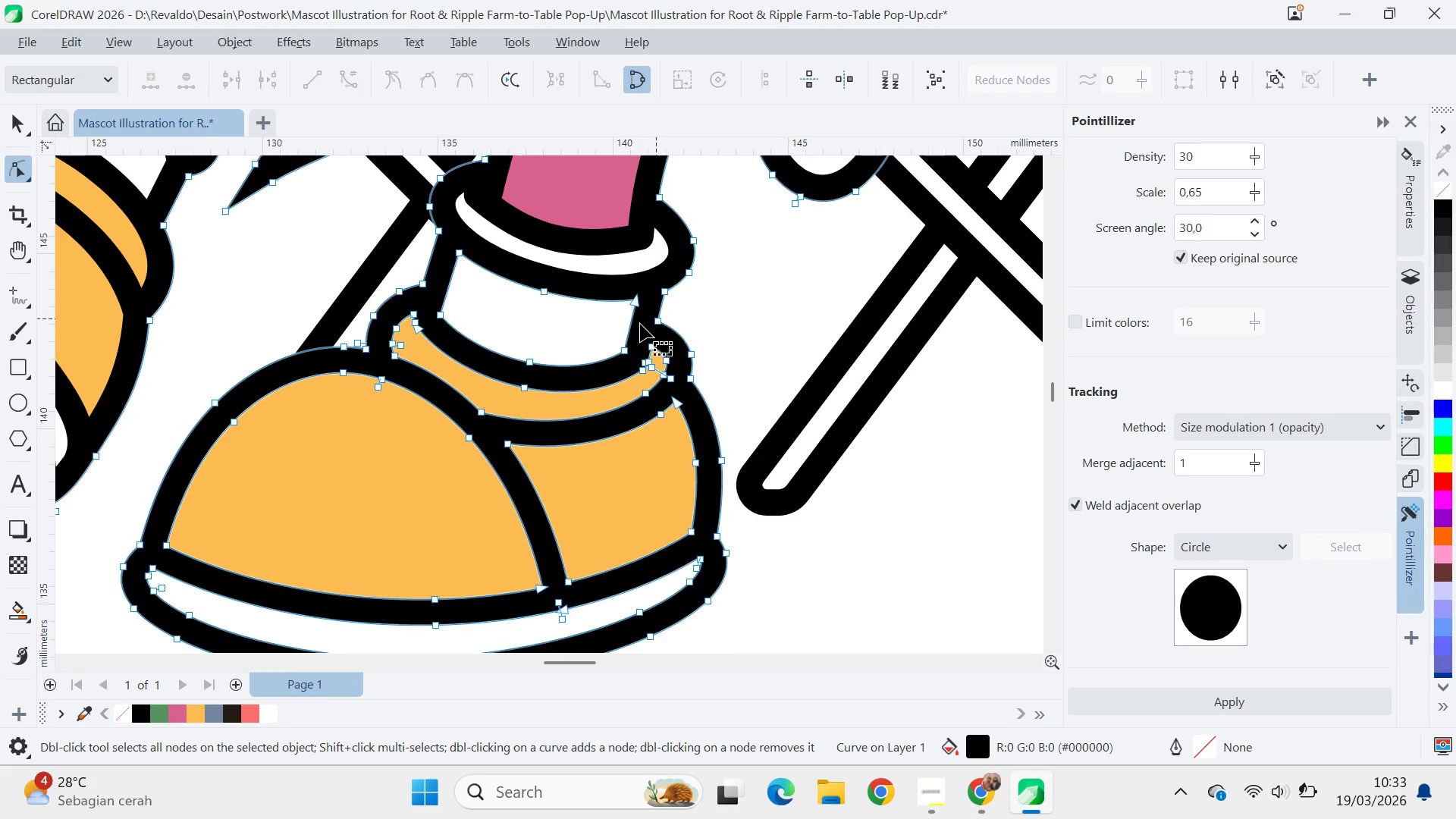 
hold_key(key=AltLeft, duration=0.94)
 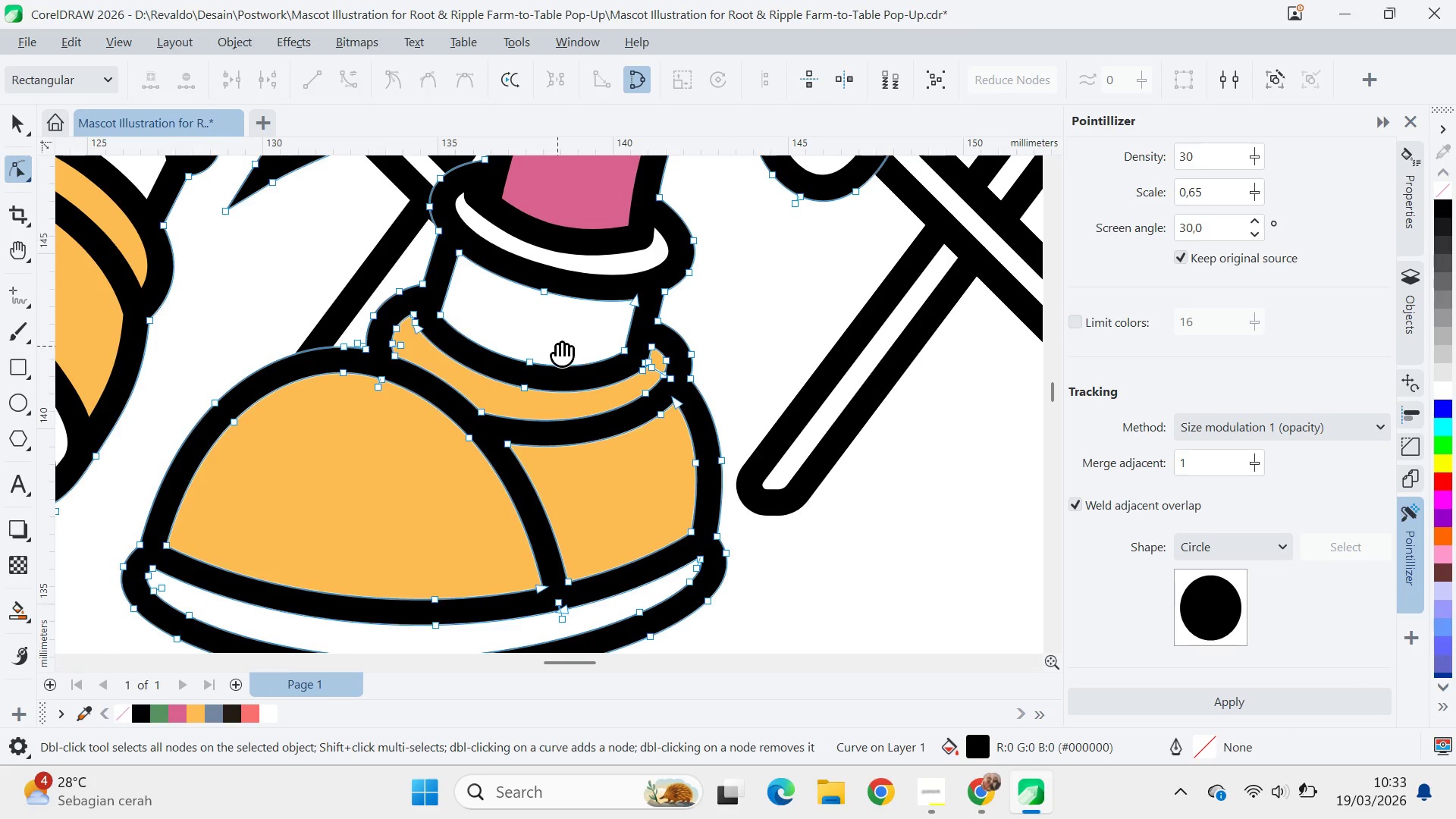 
left_click_drag(start_coordinate=[561, 346], to_coordinate=[681, 287])
 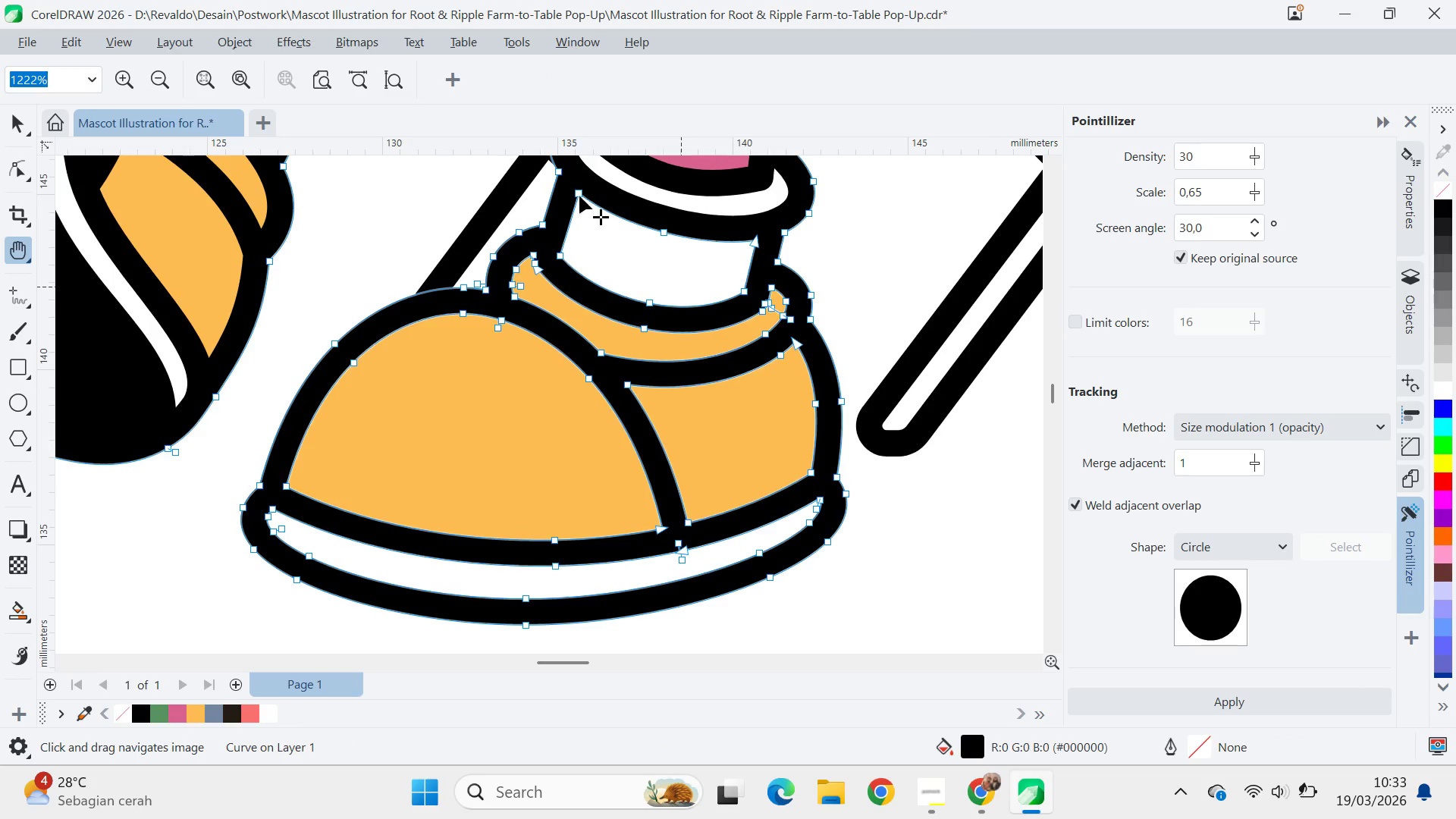 
hold_key(key=AltLeft, duration=1.5)
left_click_drag(start_coordinate=[575, 177], to_coordinate=[612, 194])
 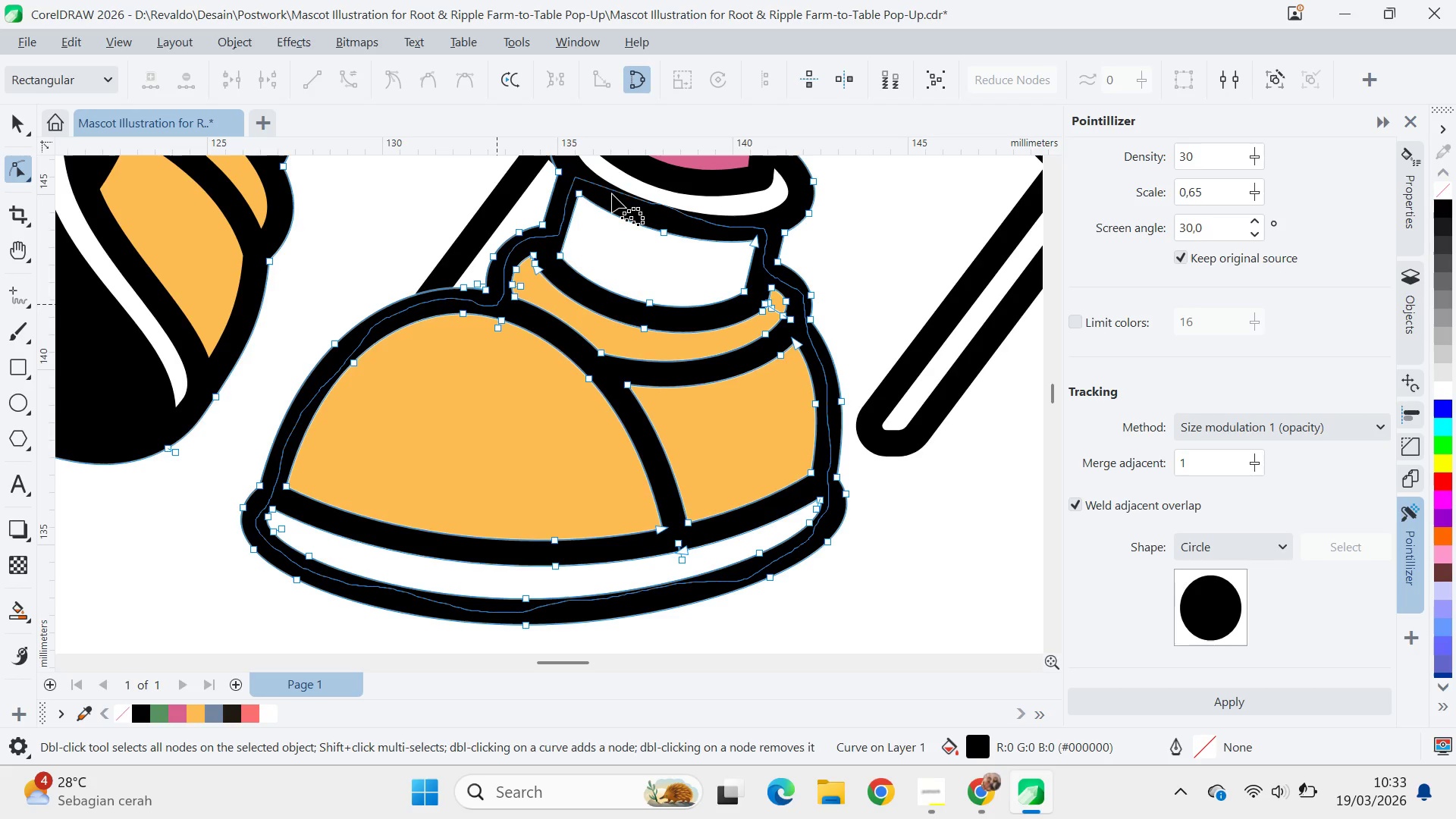 
hold_key(key=AltLeft, duration=1.5)
 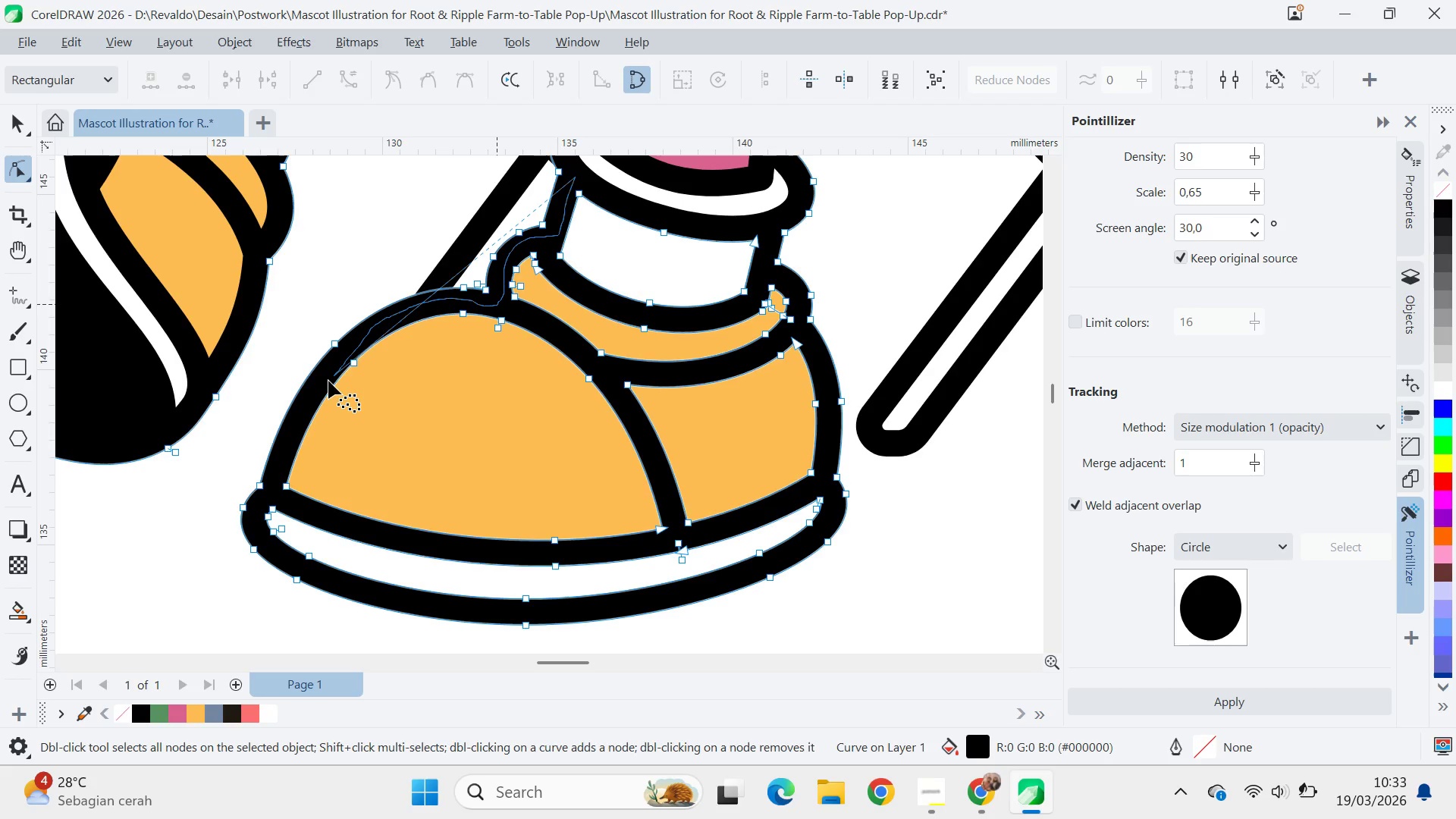 
hold_key(key=AltLeft, duration=1.52)
 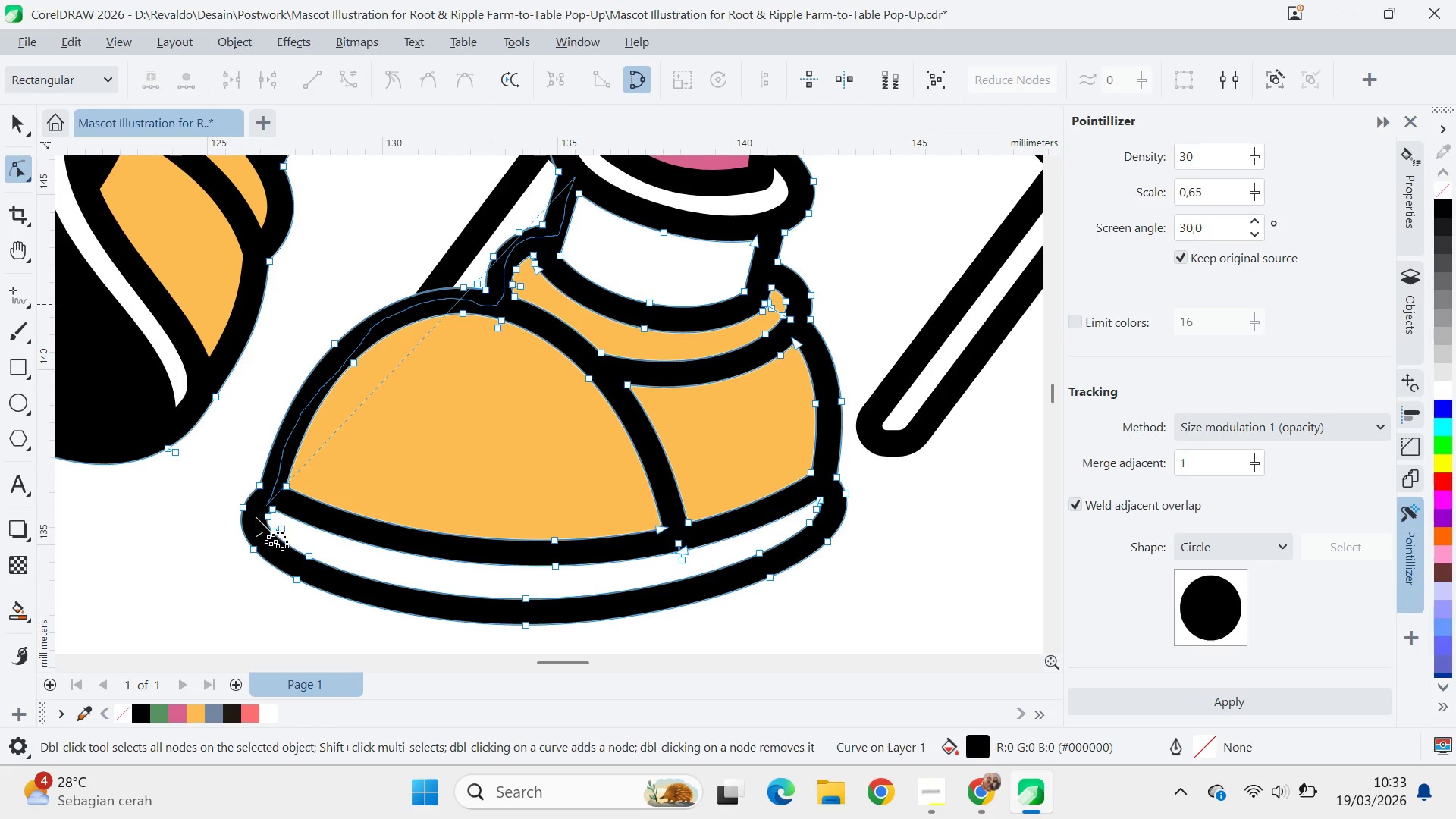 
hold_key(key=AltLeft, duration=1.52)
 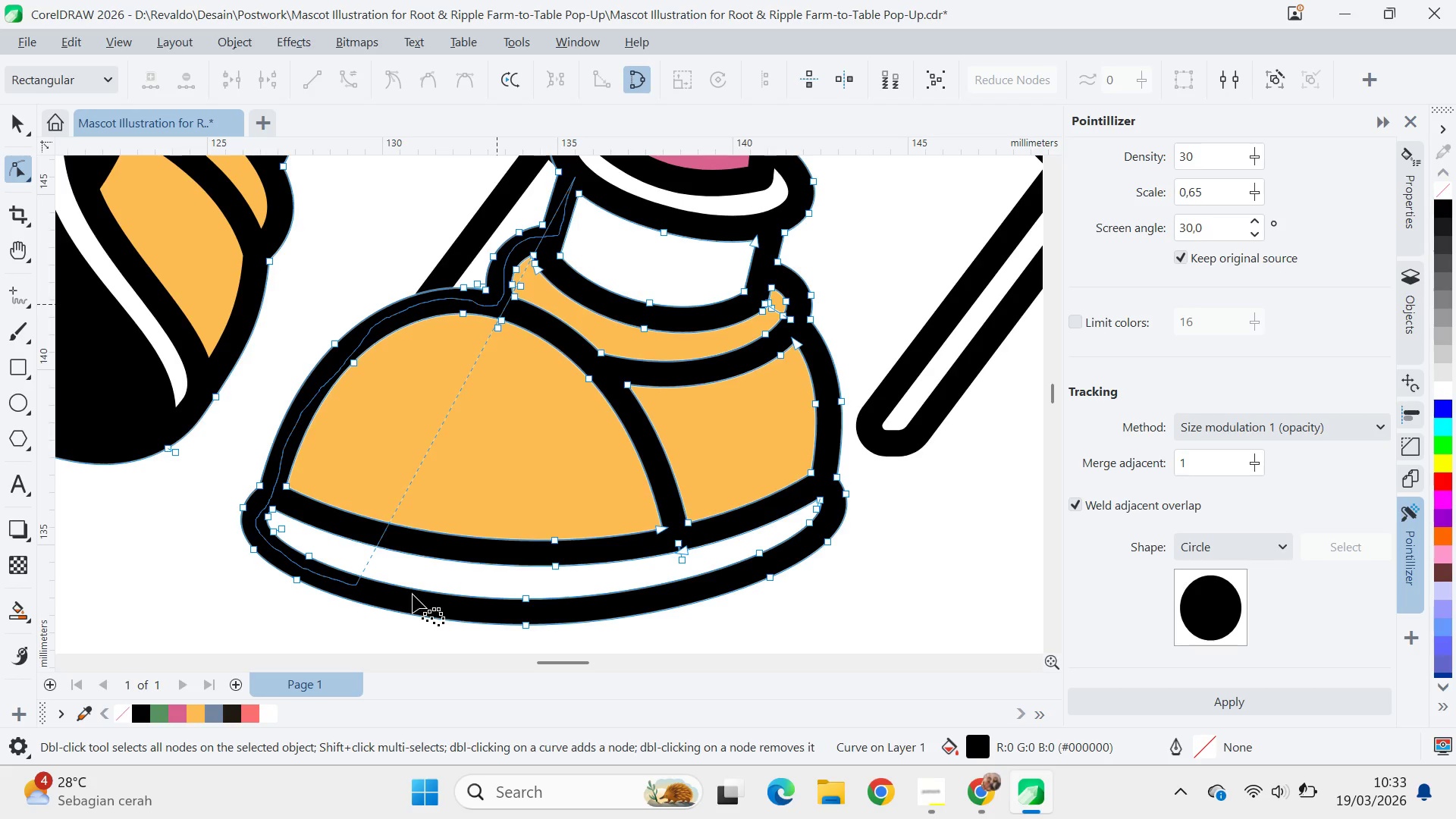 
hold_key(key=AltLeft, duration=1.5)
 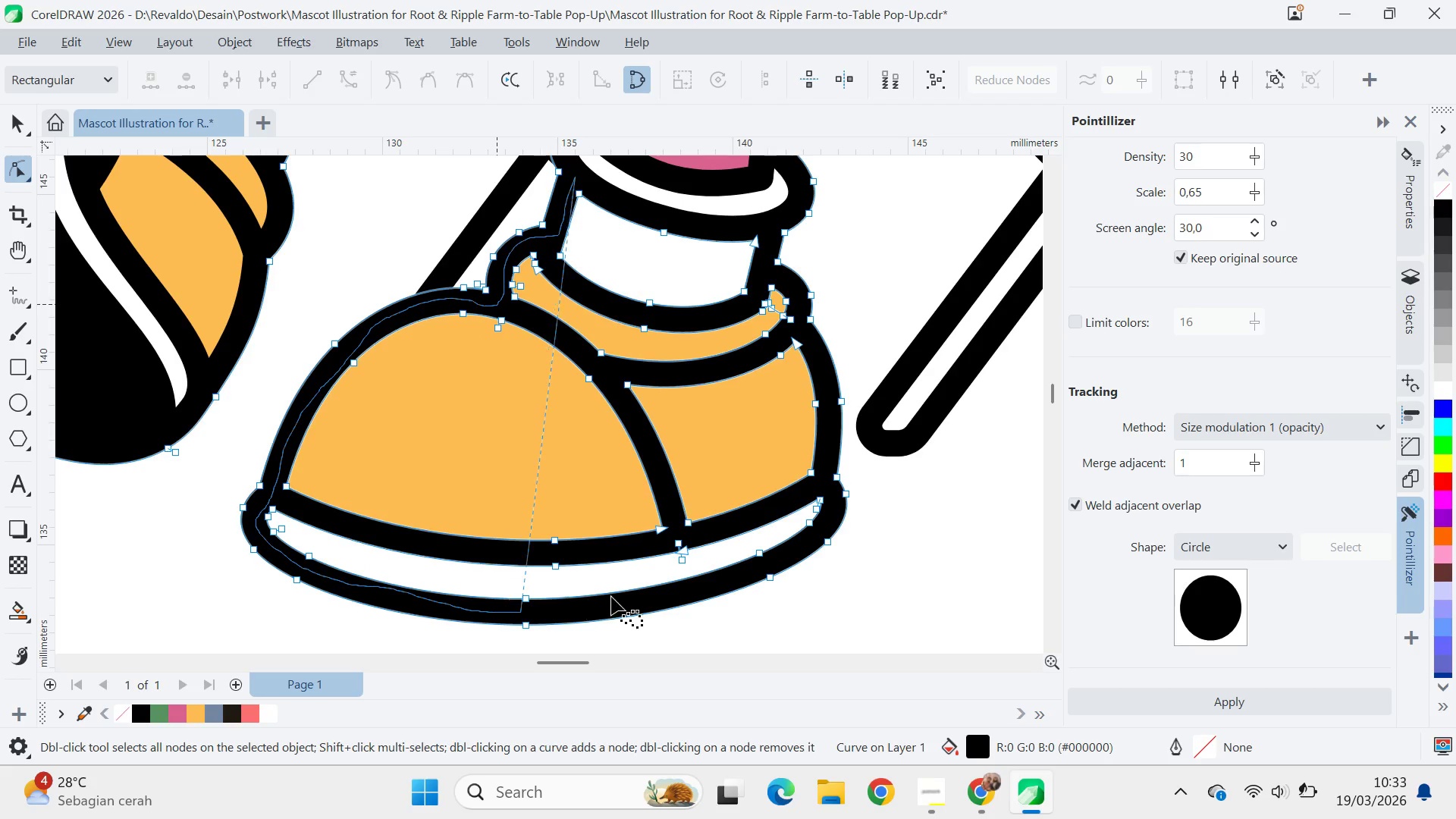 
hold_key(key=AltLeft, duration=1.51)
 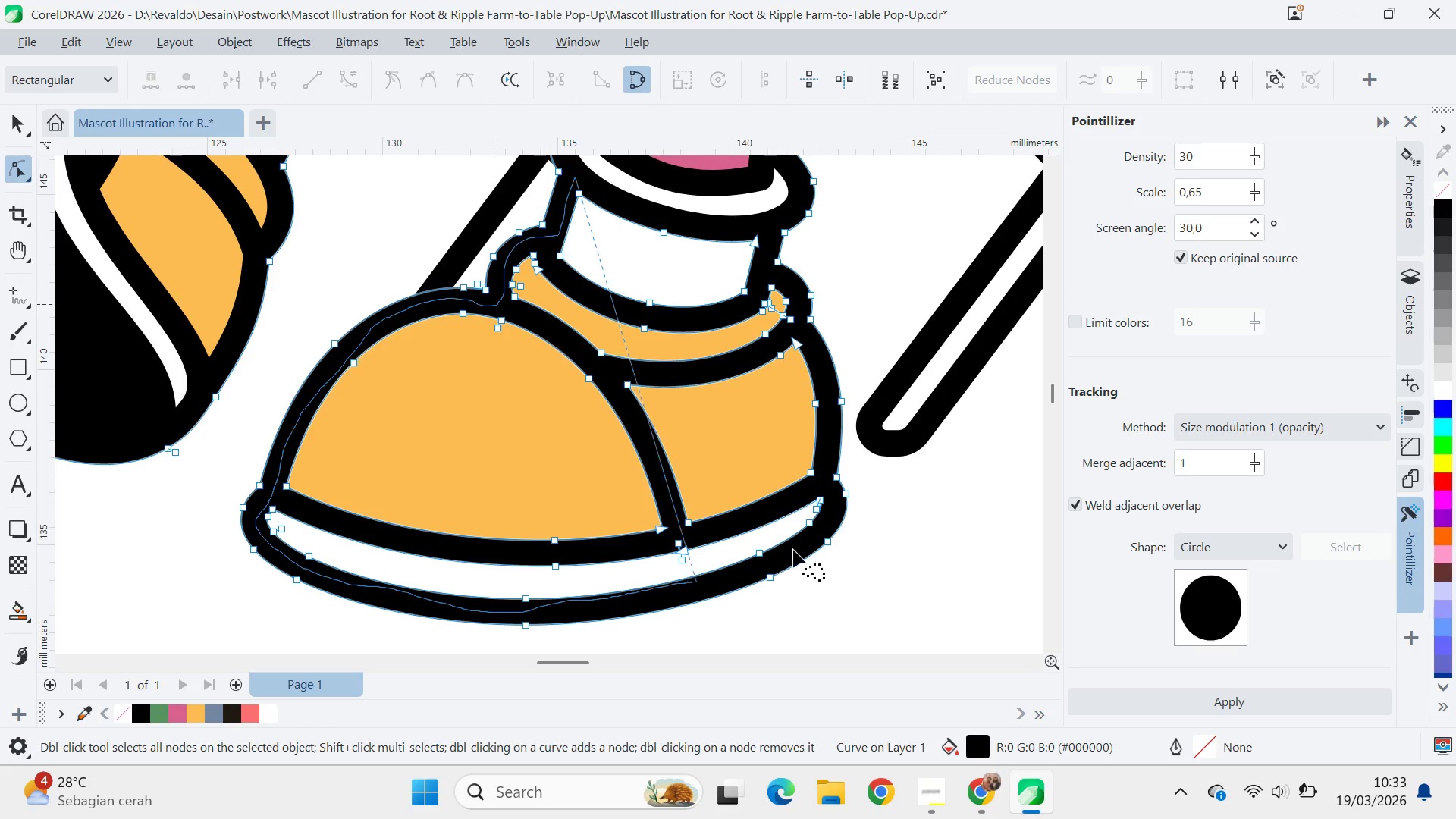 
hold_key(key=AltLeft, duration=1.5)
 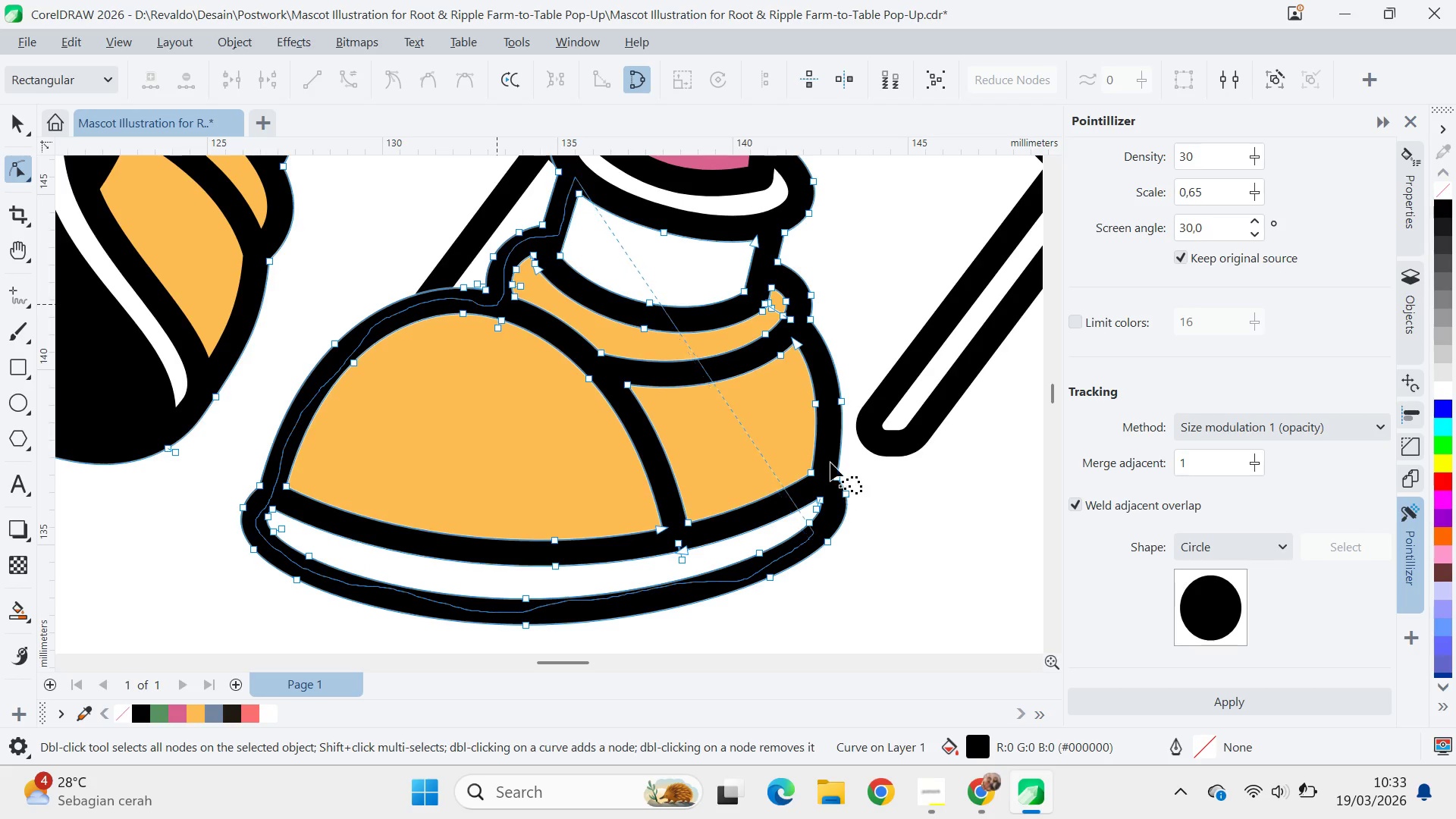 
hold_key(key=AltLeft, duration=1.52)
 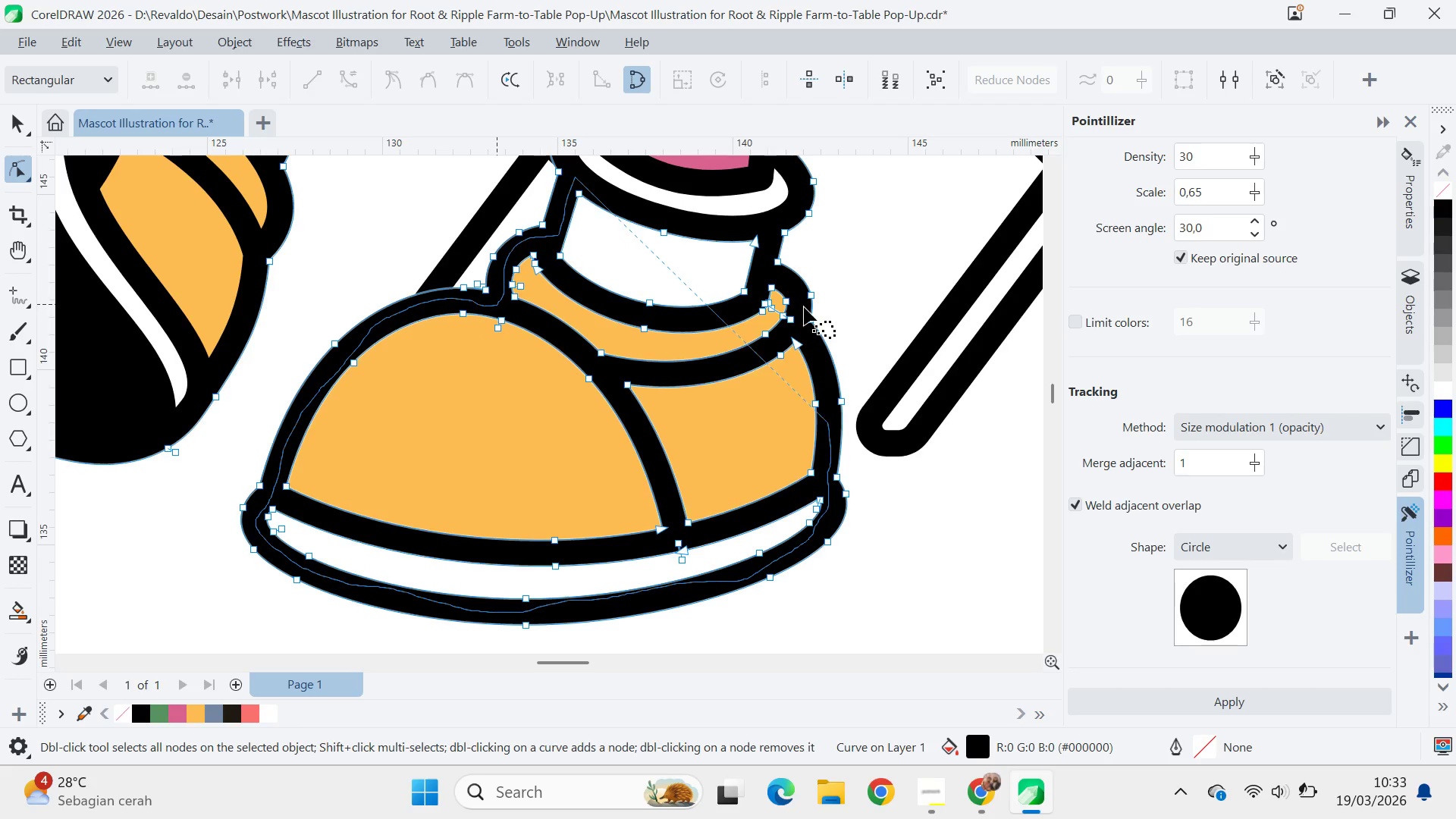 
hold_key(key=AltLeft, duration=1.51)
 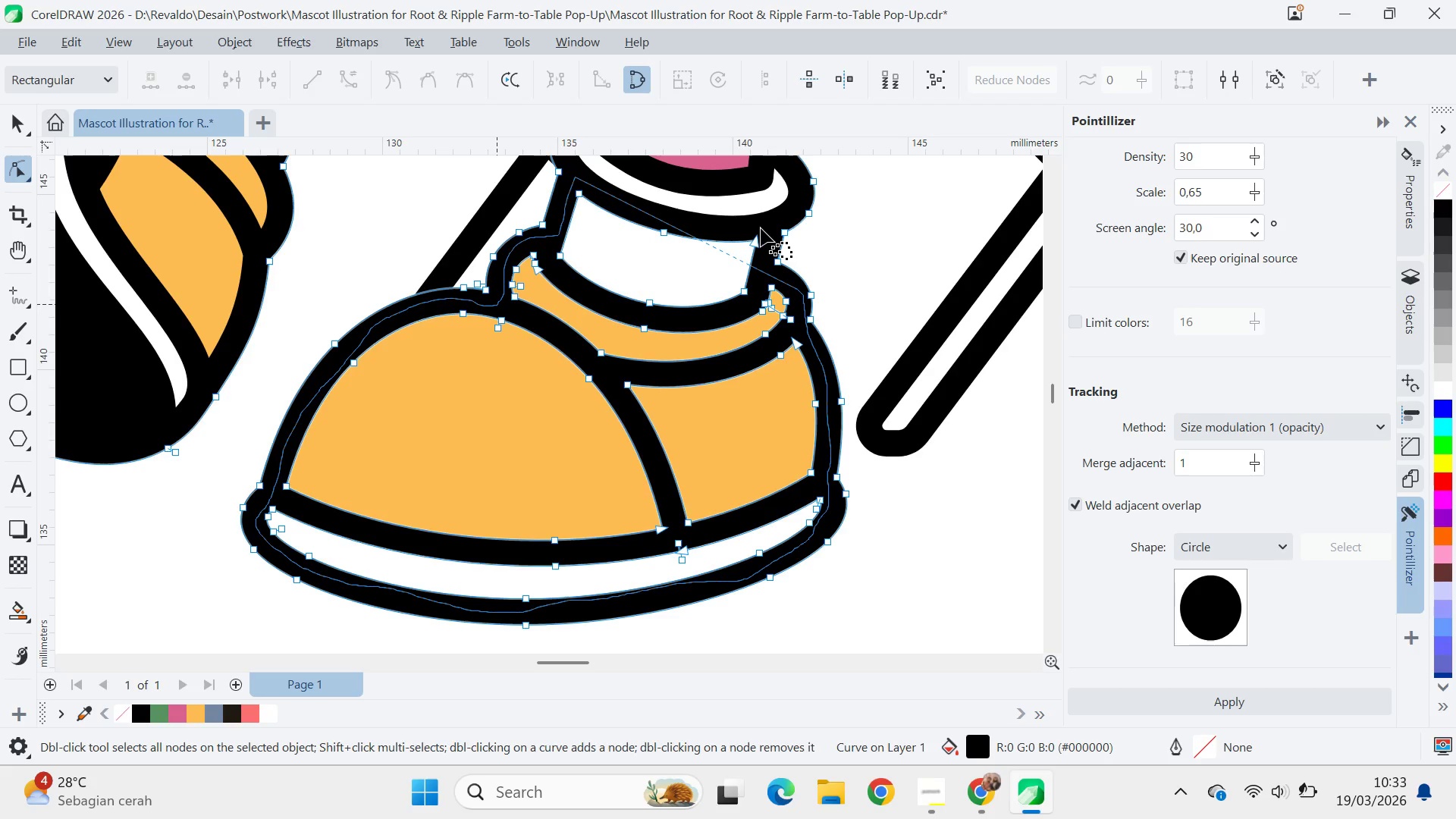 
hold_key(key=AltLeft, duration=1.52)
 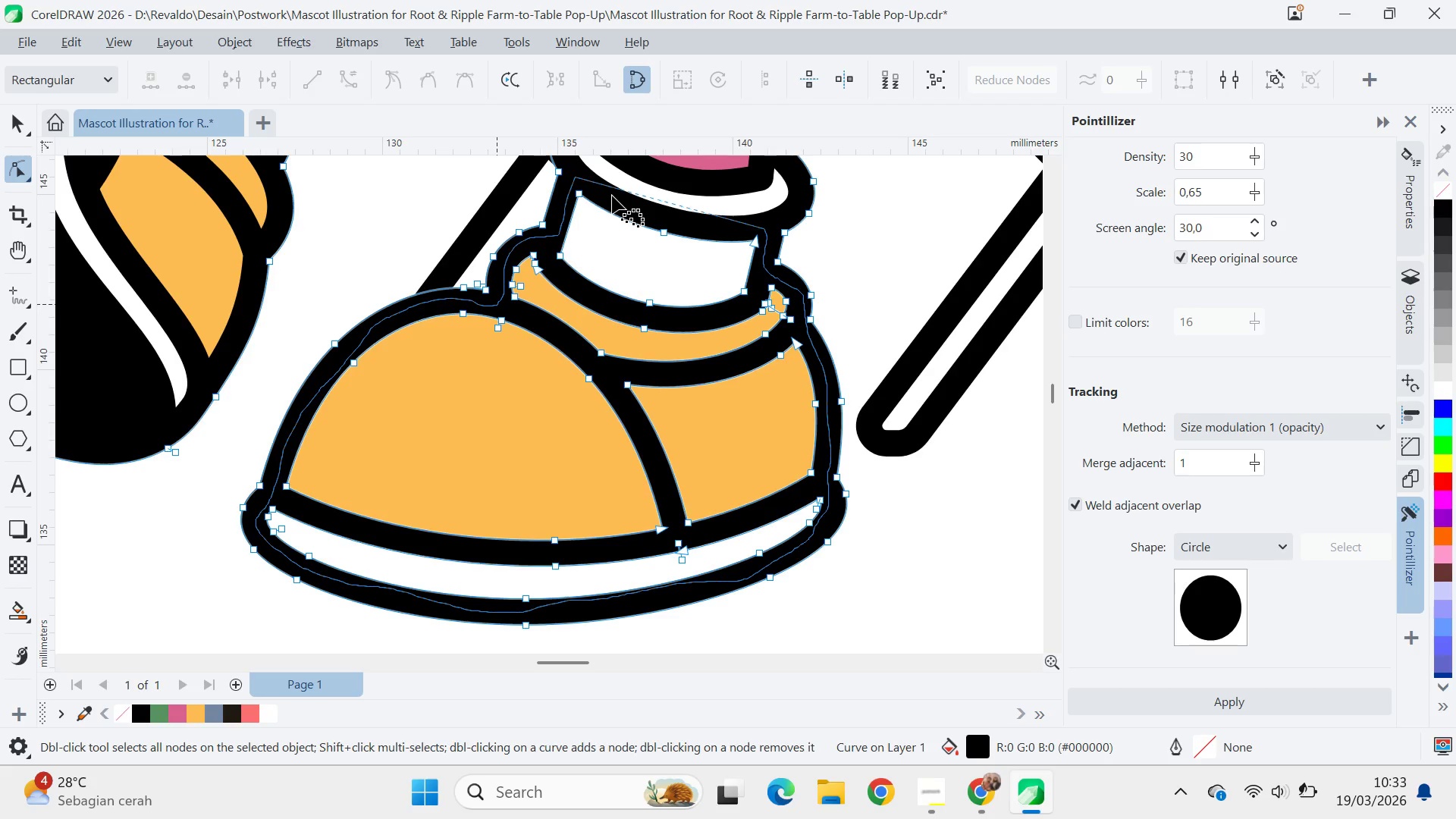 
hold_key(key=AltLeft, duration=1.17)
 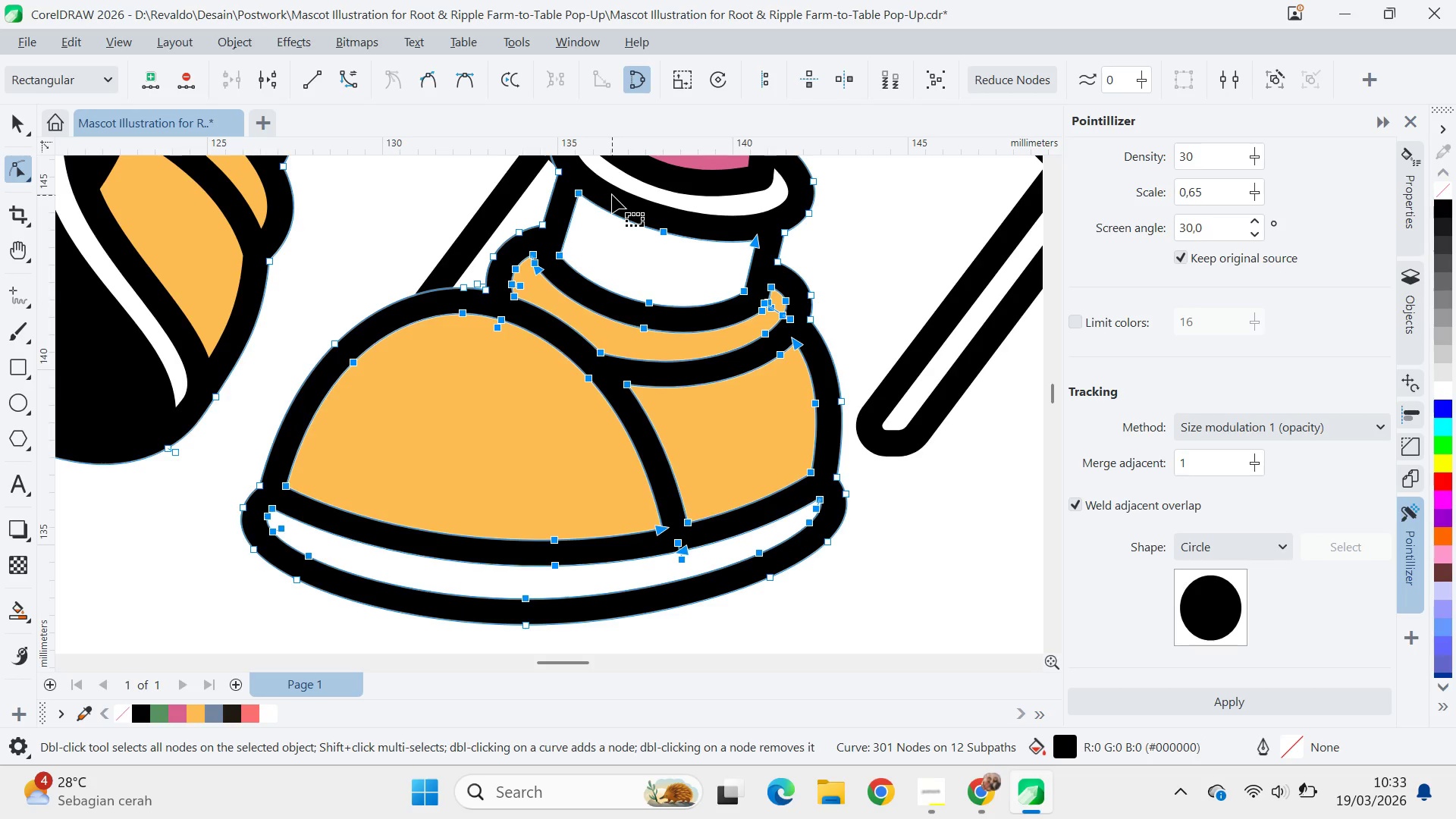 
key(Delete)
 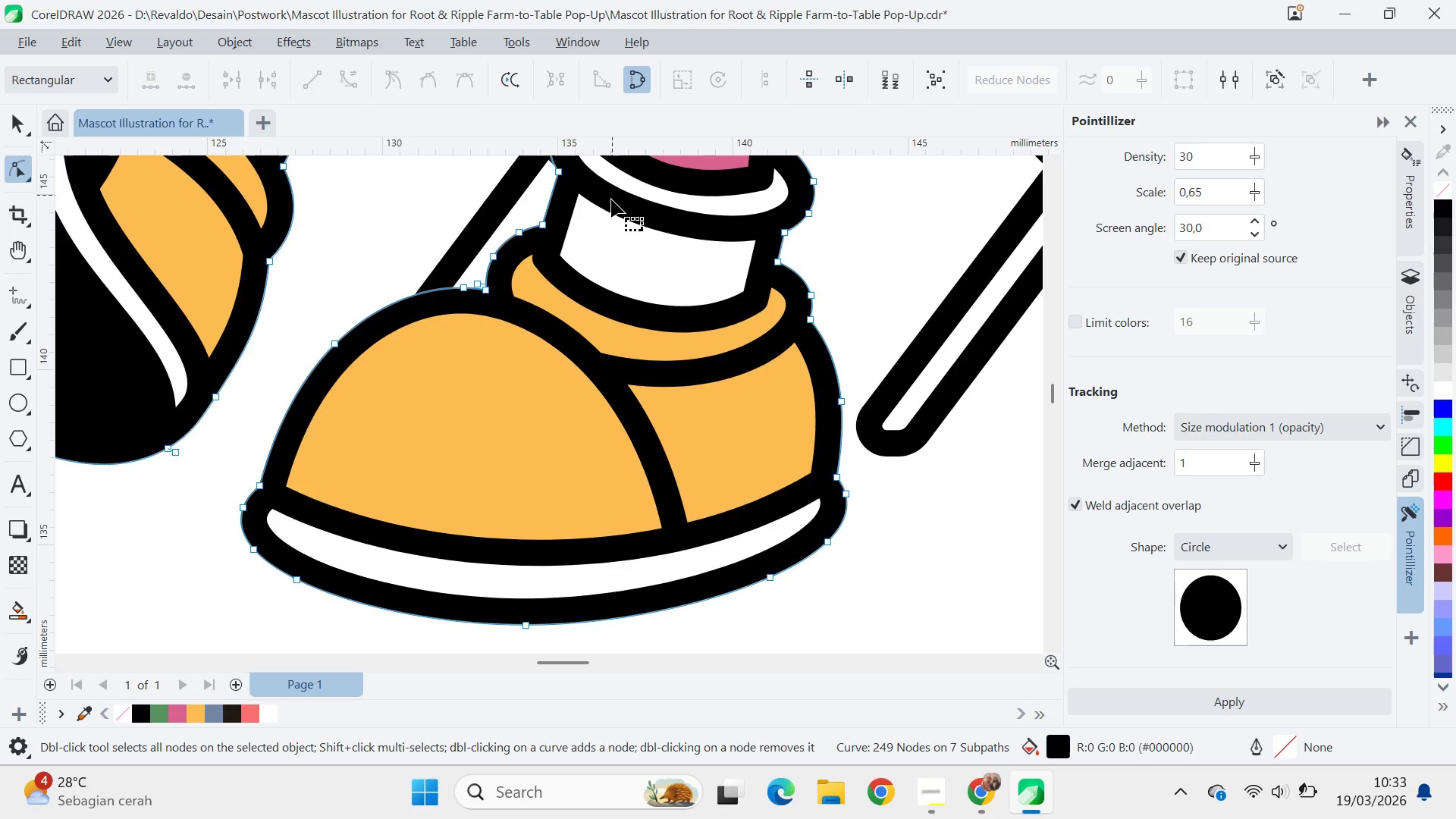 
key(Q)
 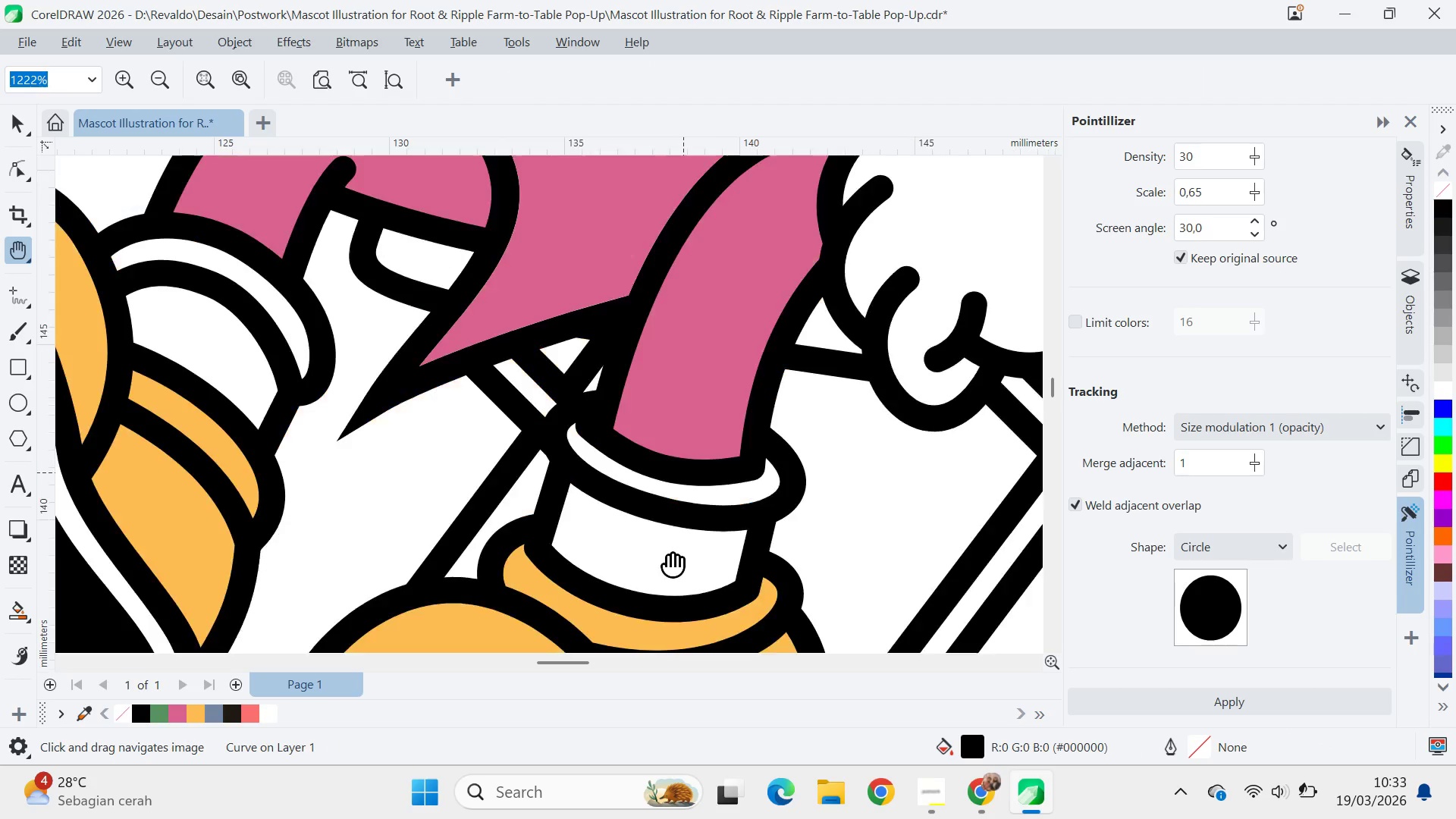 
left_click_drag(start_coordinate=[682, 245], to_coordinate=[675, 600])
 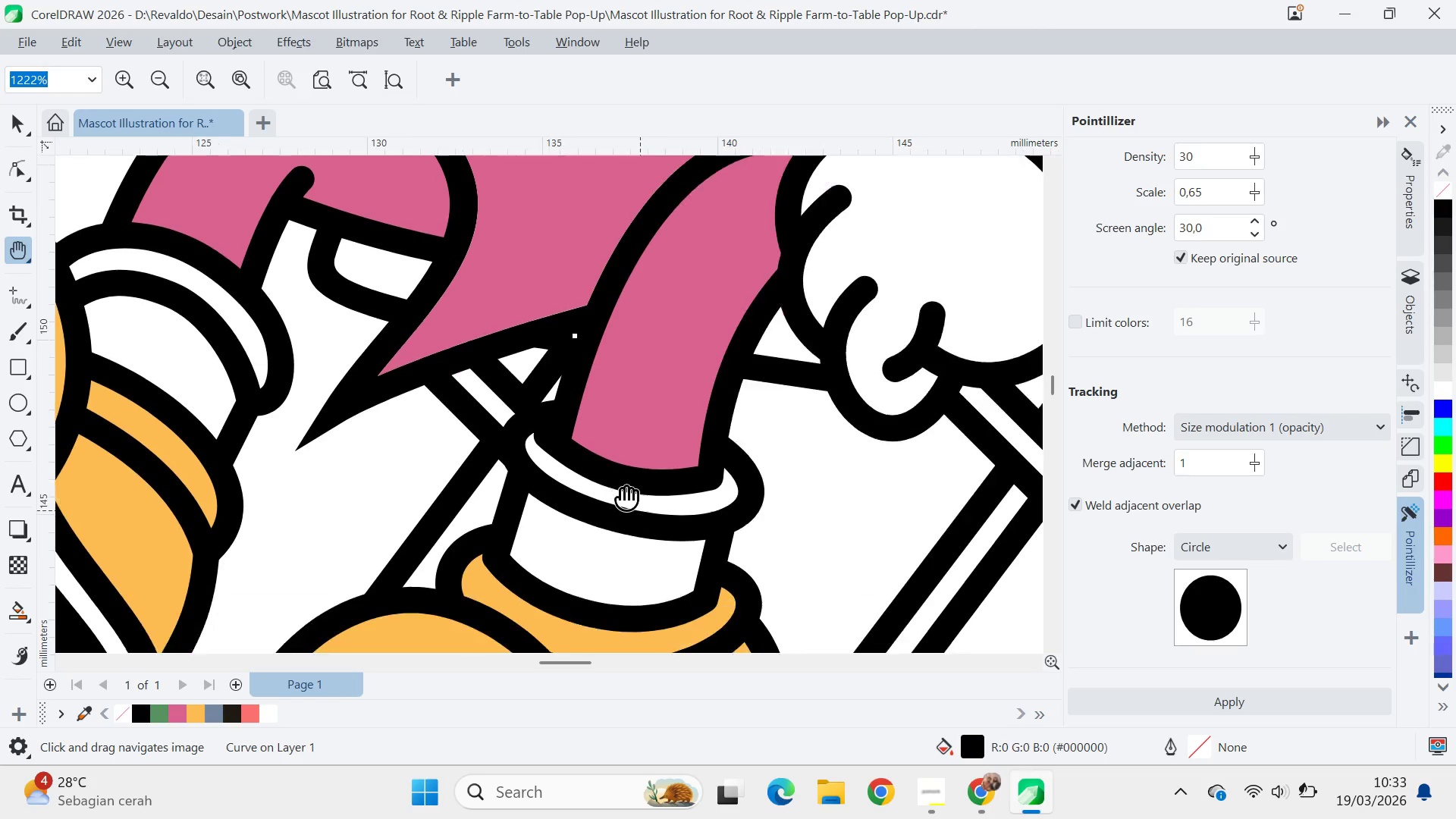 
left_click_drag(start_coordinate=[664, 545], to_coordinate=[582, 398])
 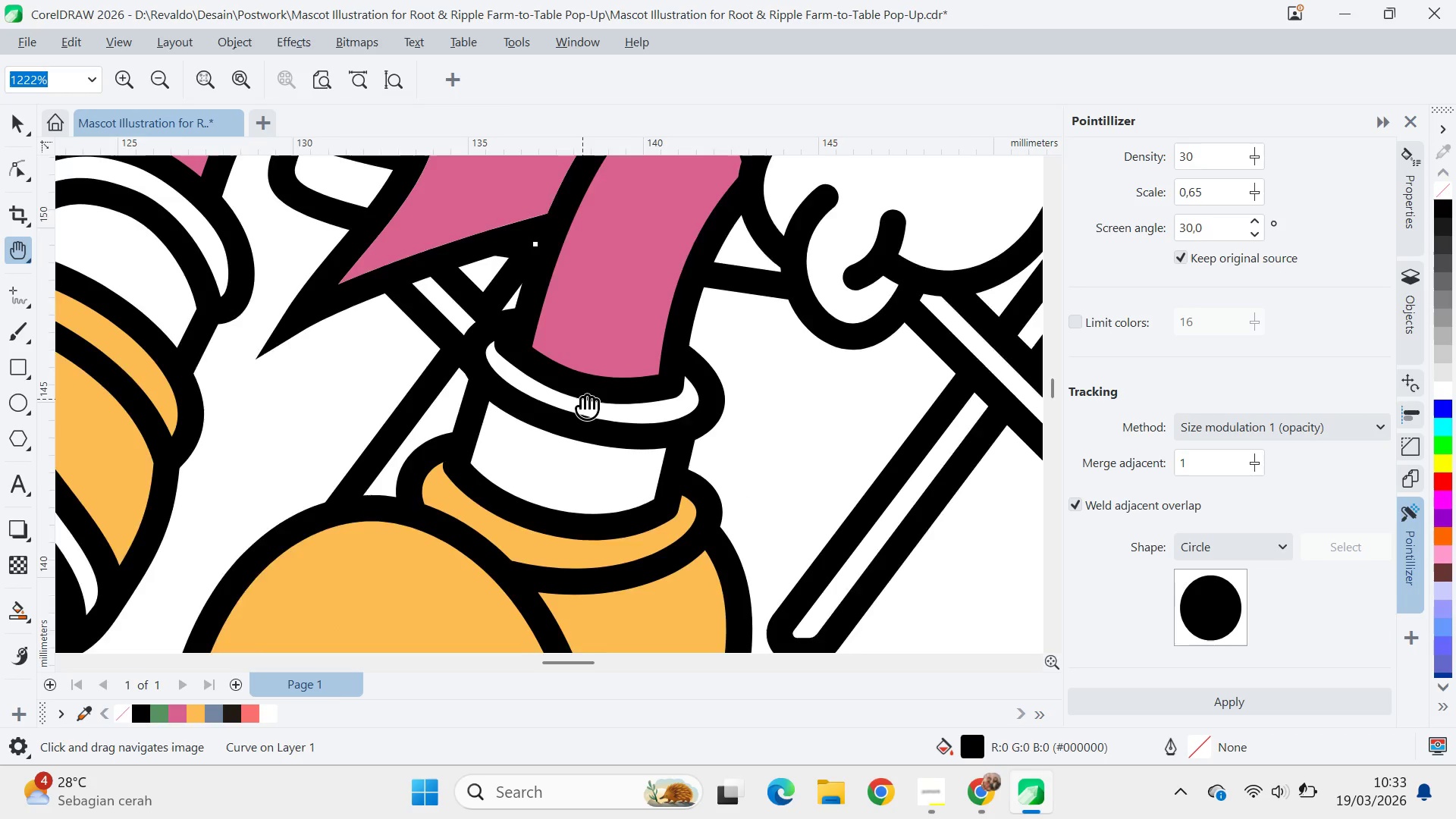 
scroll: coordinate [582, 399], scroll_direction: down, amount: 6.0
 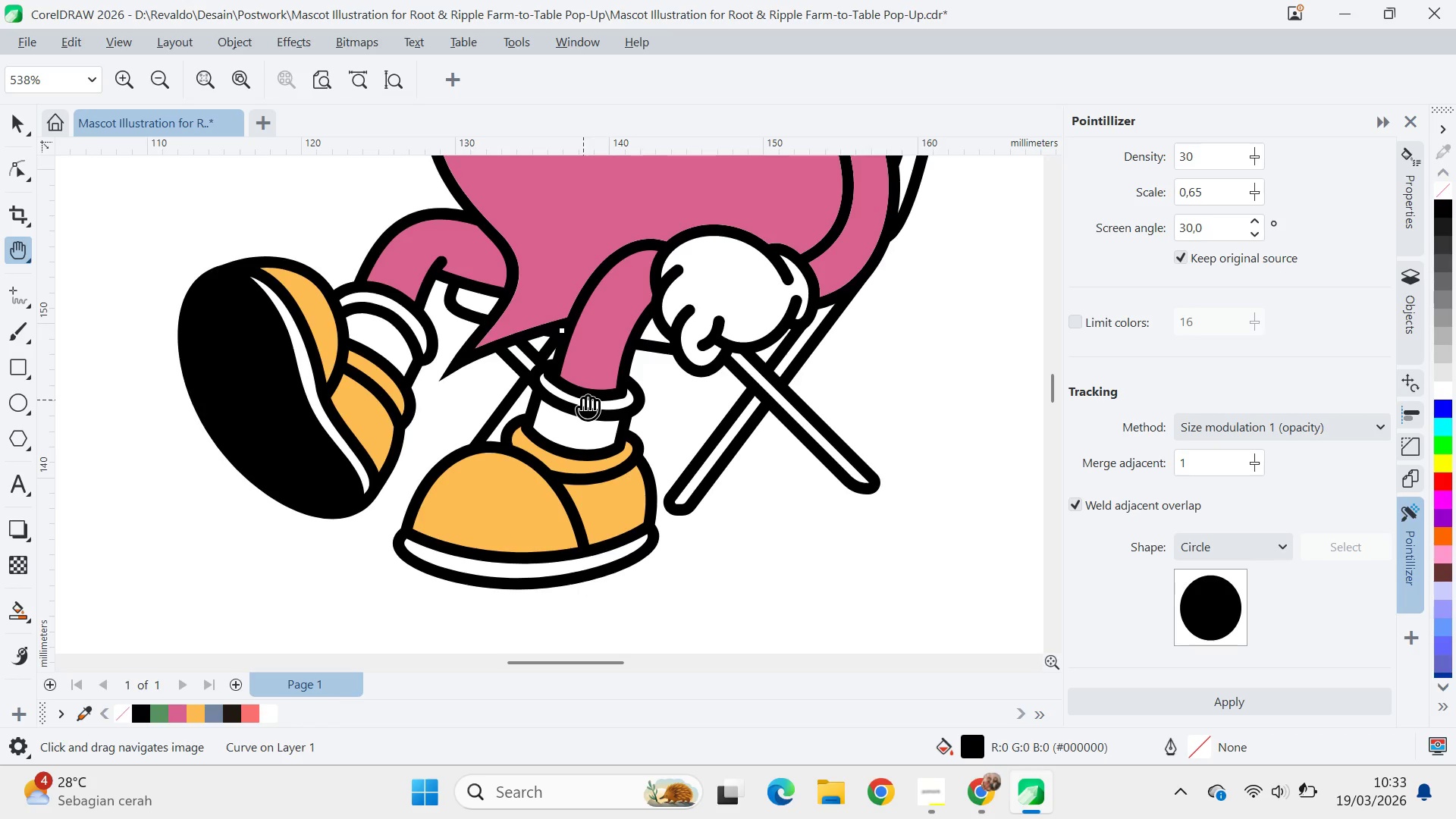 
key(V)
 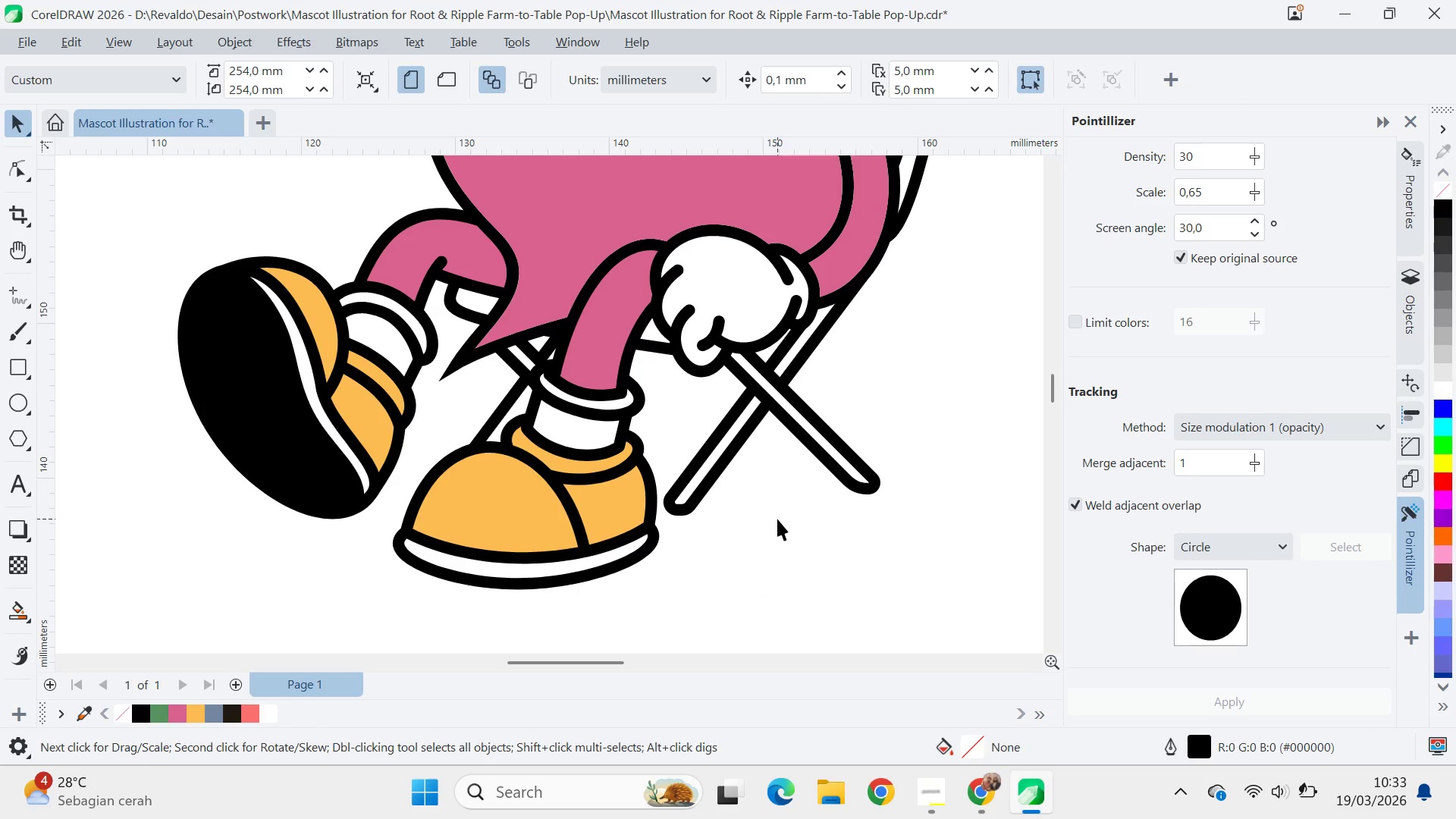 
wait(8.42)
 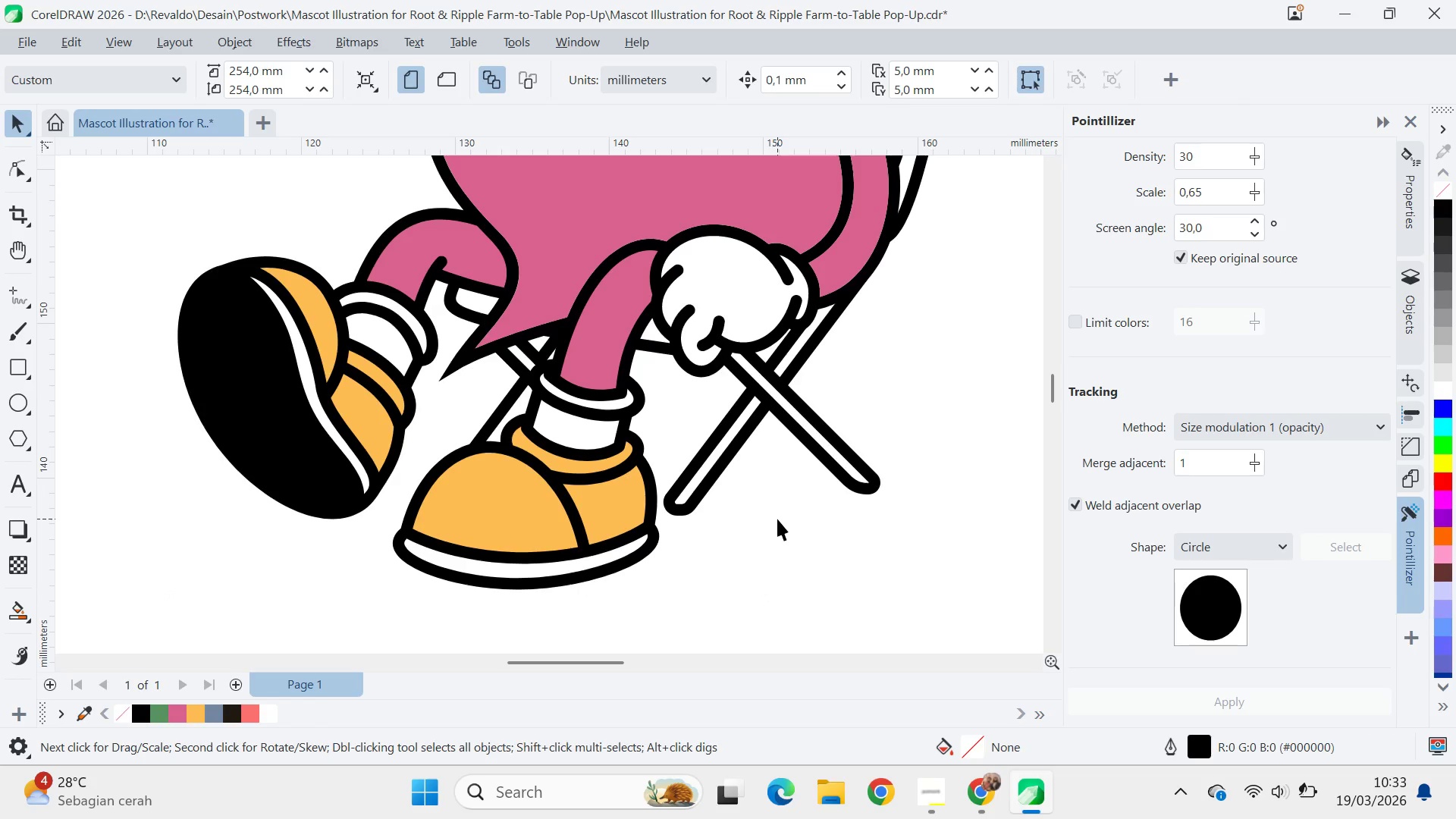 
scroll: coordinate [767, 494], scroll_direction: down, amount: 9.0
 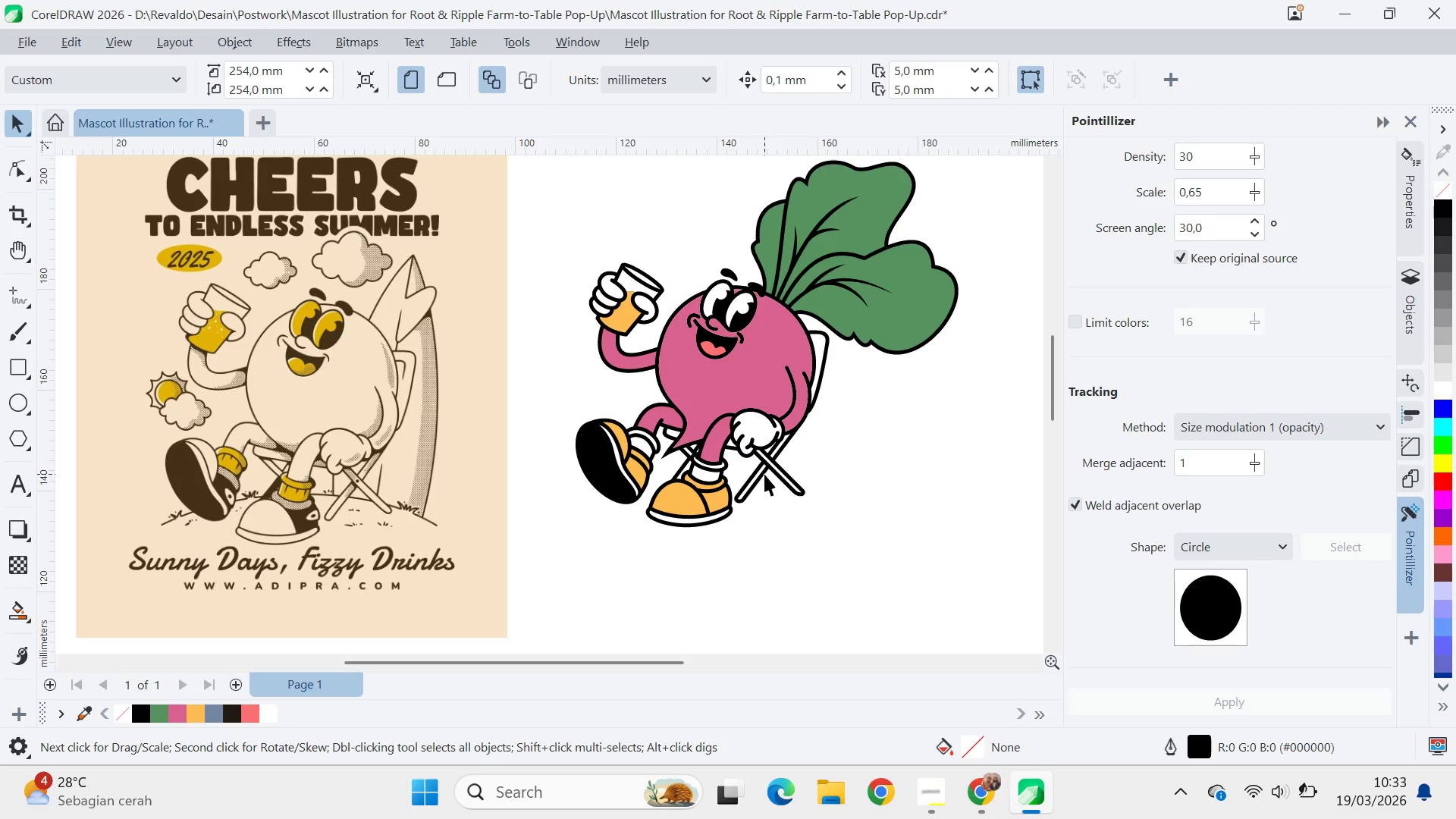 
left_click([636, 459])
 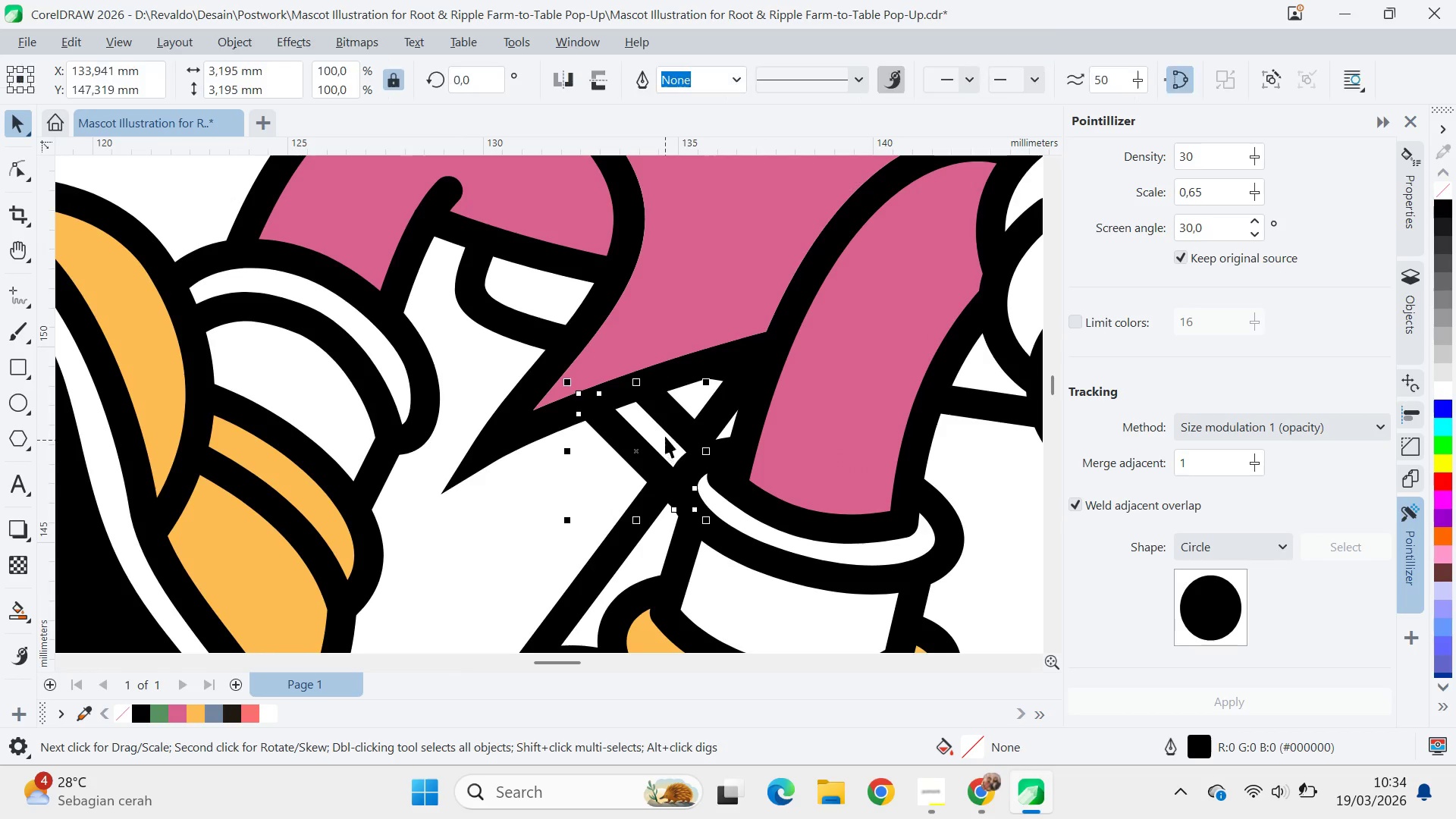 
scroll: coordinate [704, 466], scroll_direction: up, amount: 15.0
 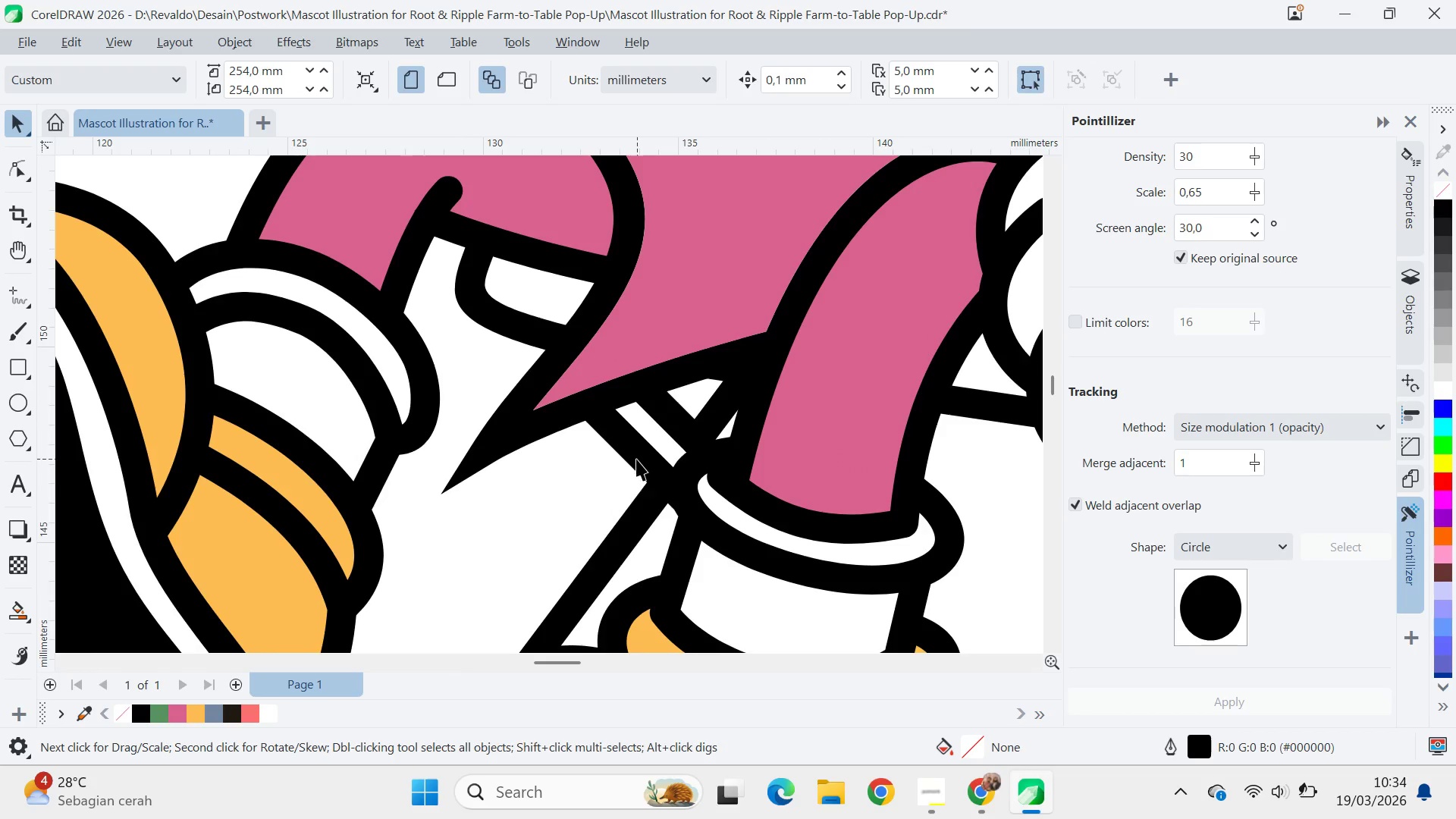 
hold_key(key=ShiftLeft, duration=0.91)
 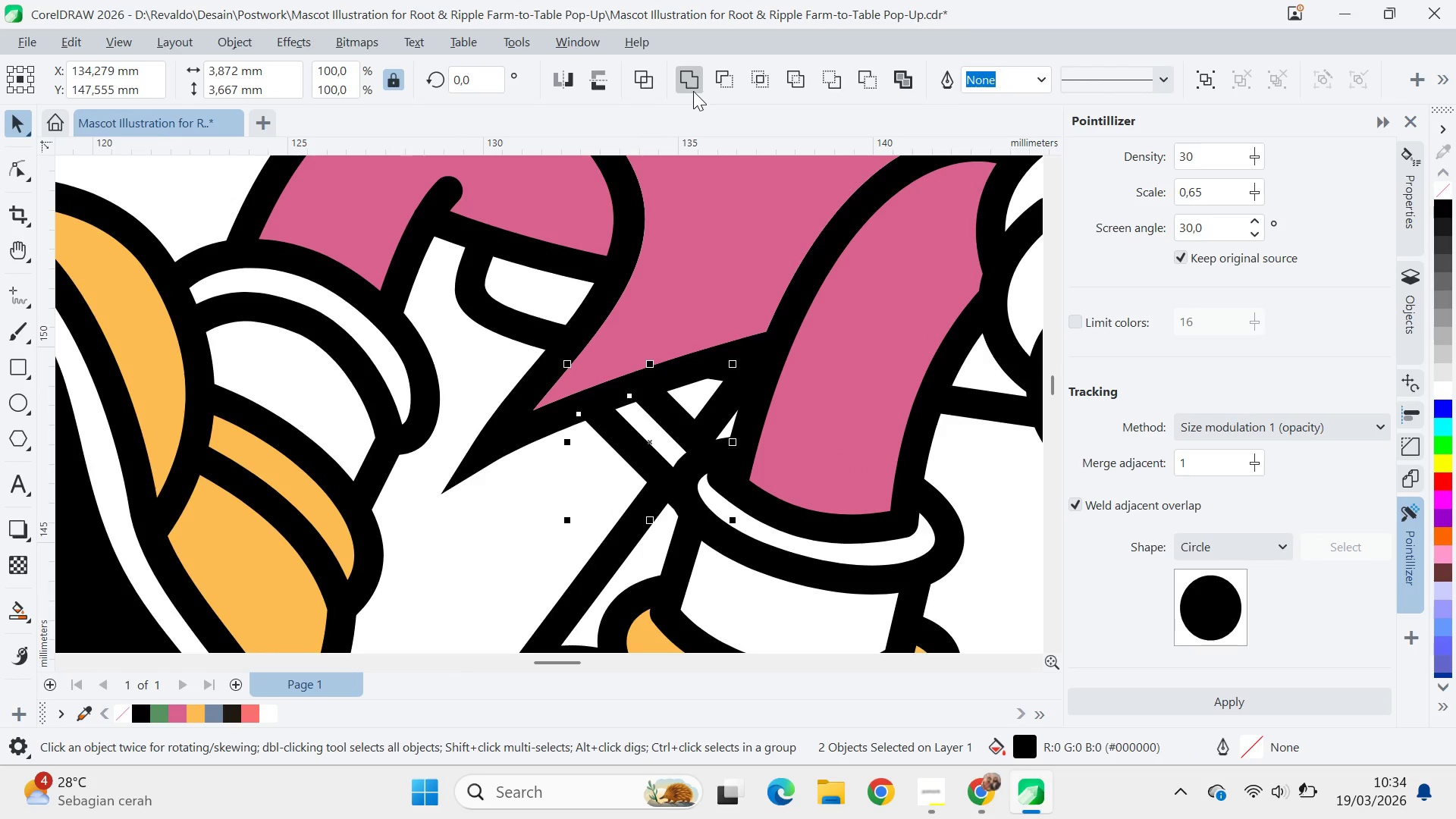 
hold_key(key=ShiftLeft, duration=1.92)
left_click([693, 91])
 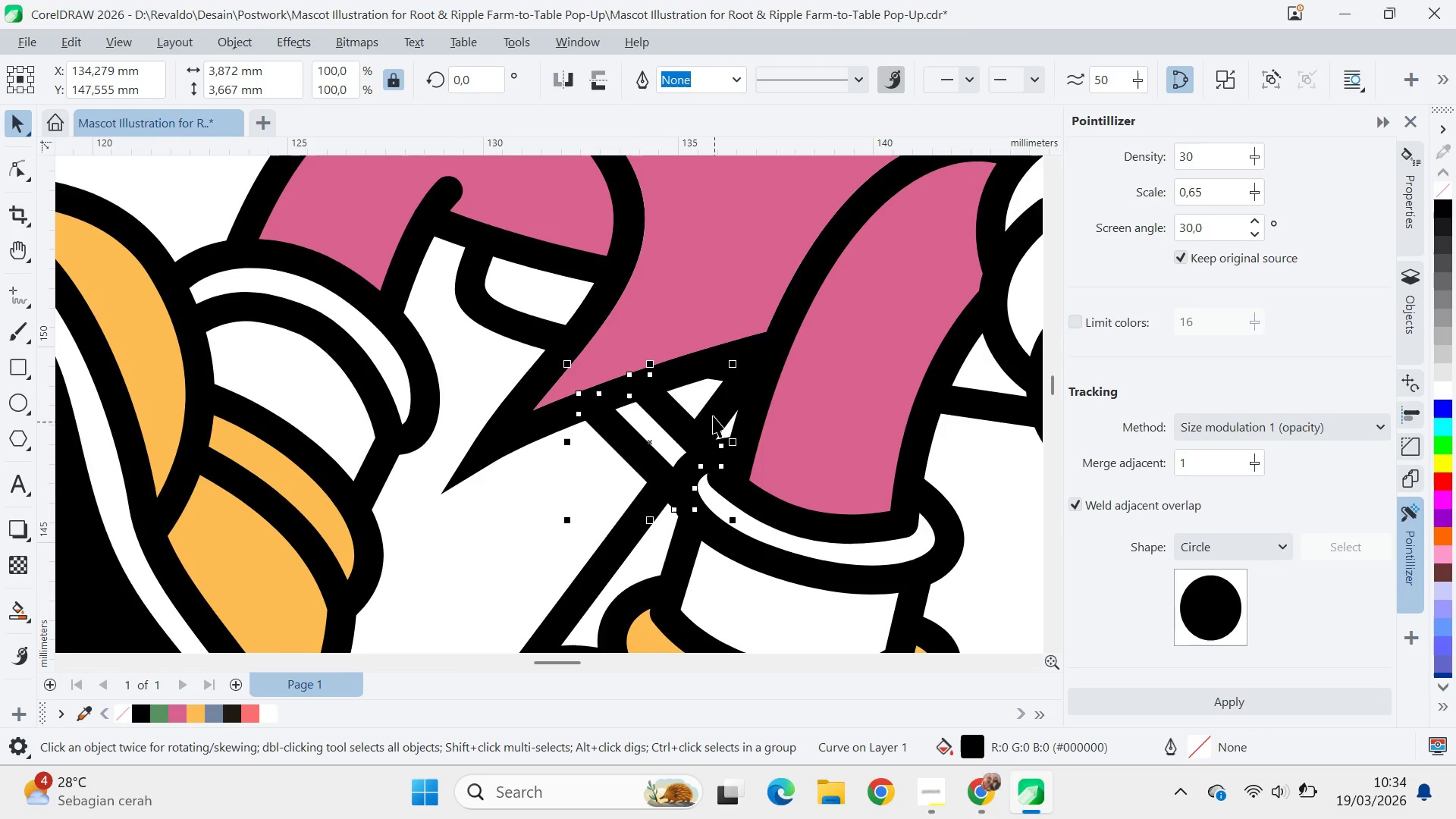 
key(Shift+ShiftLeft)
 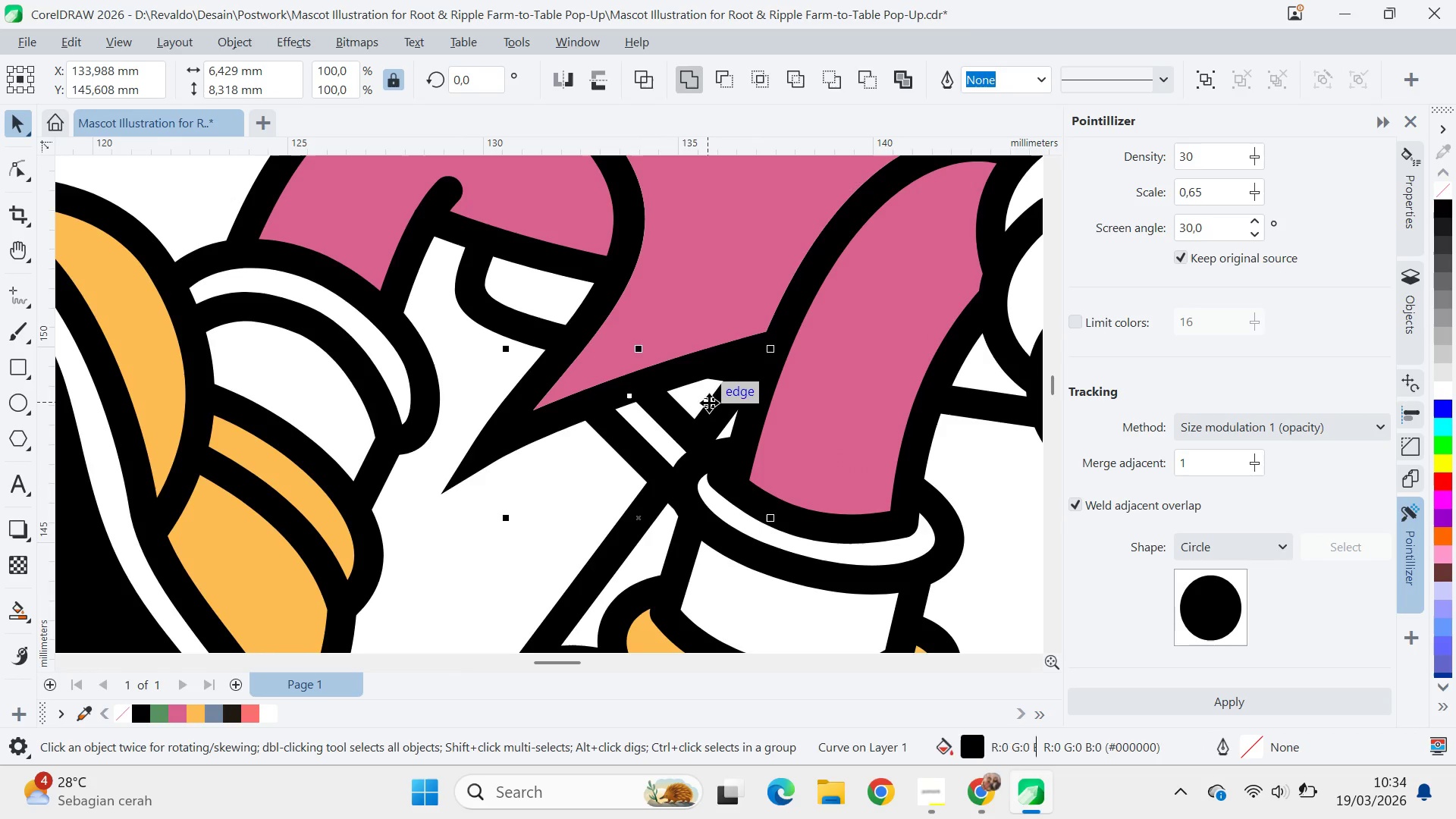 
key(Shift+ShiftLeft)
 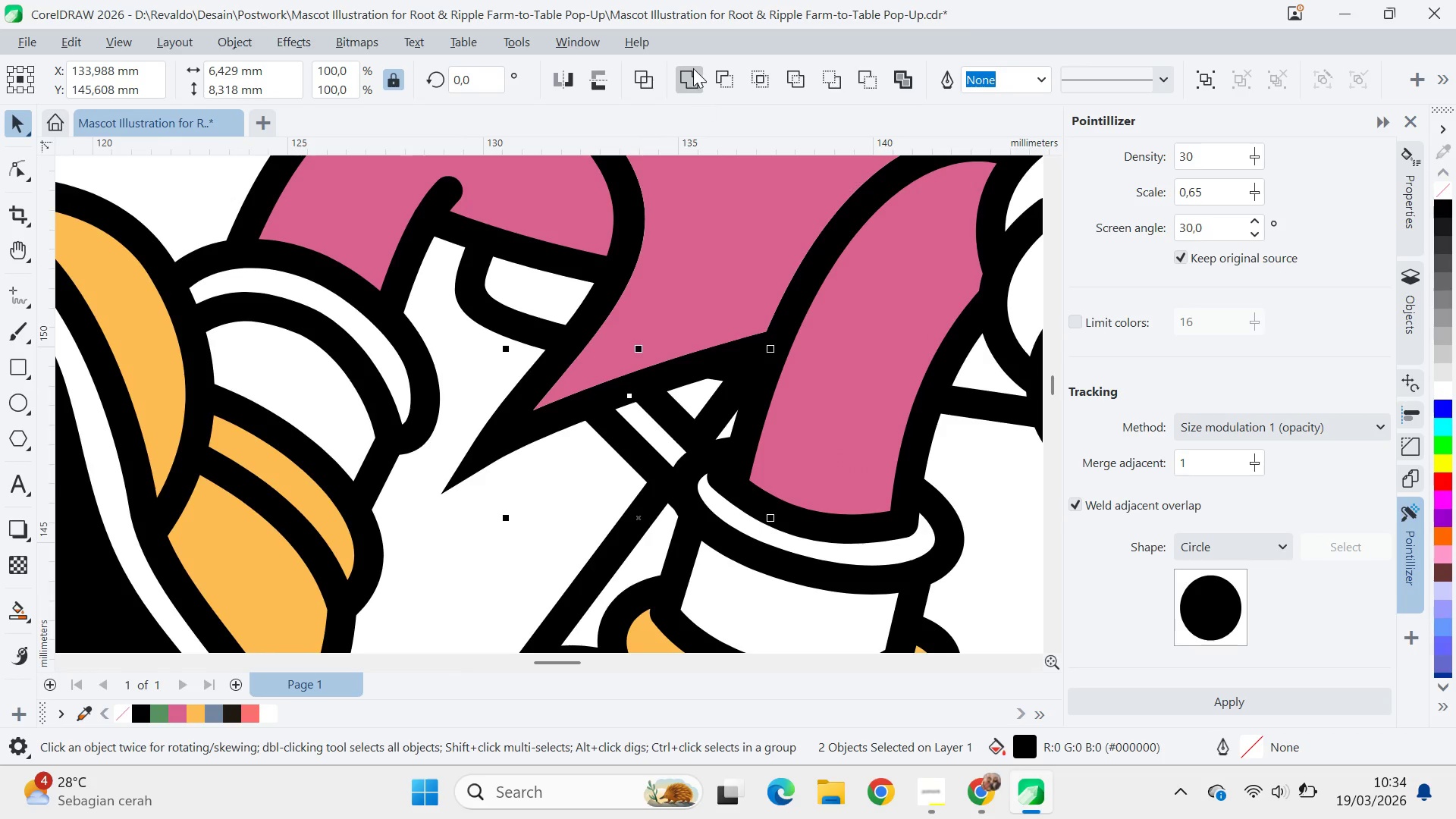 
left_click([692, 65])
 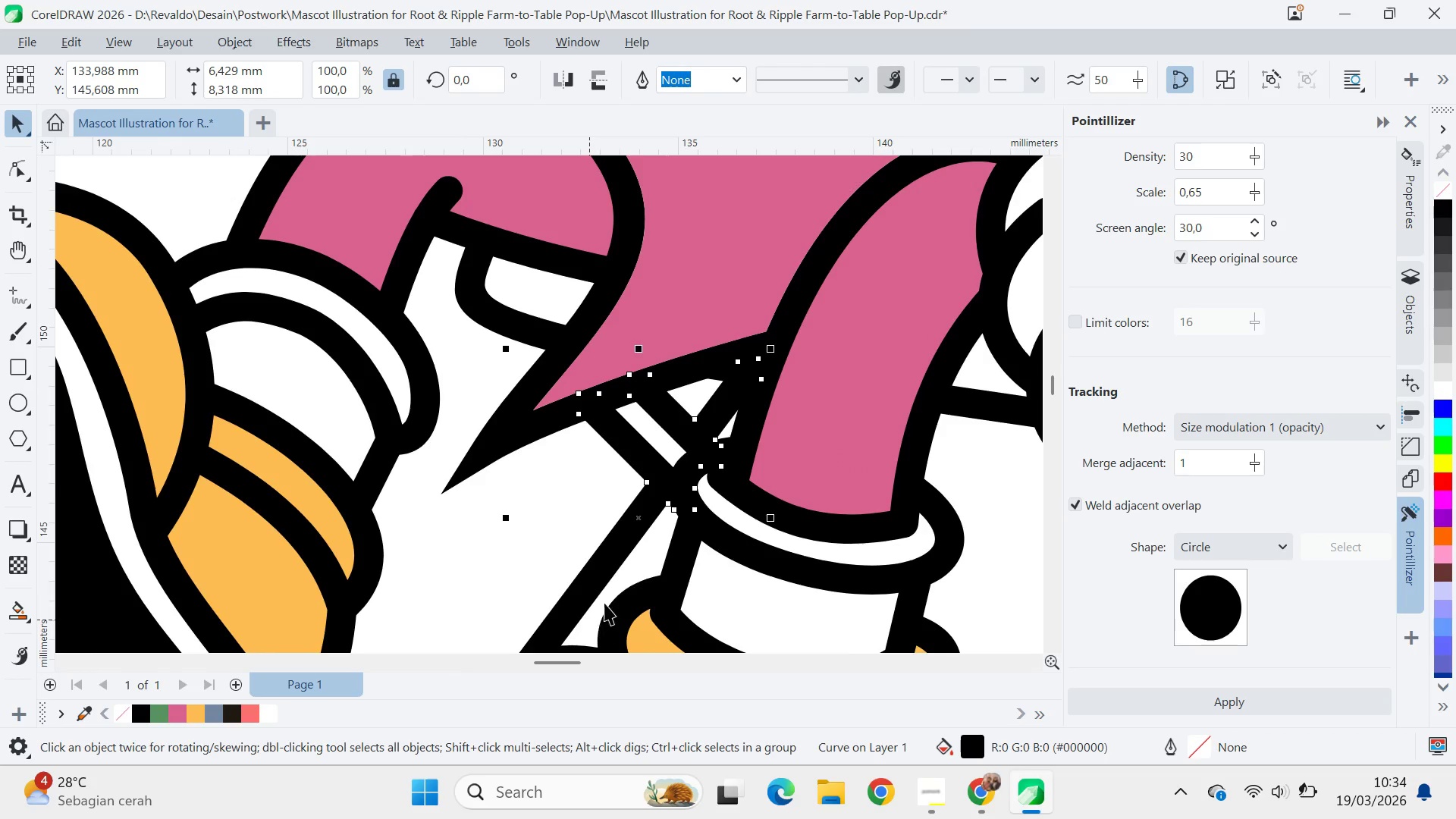 
hold_key(key=ShiftLeft, duration=0.58)
left_click([600, 564])
 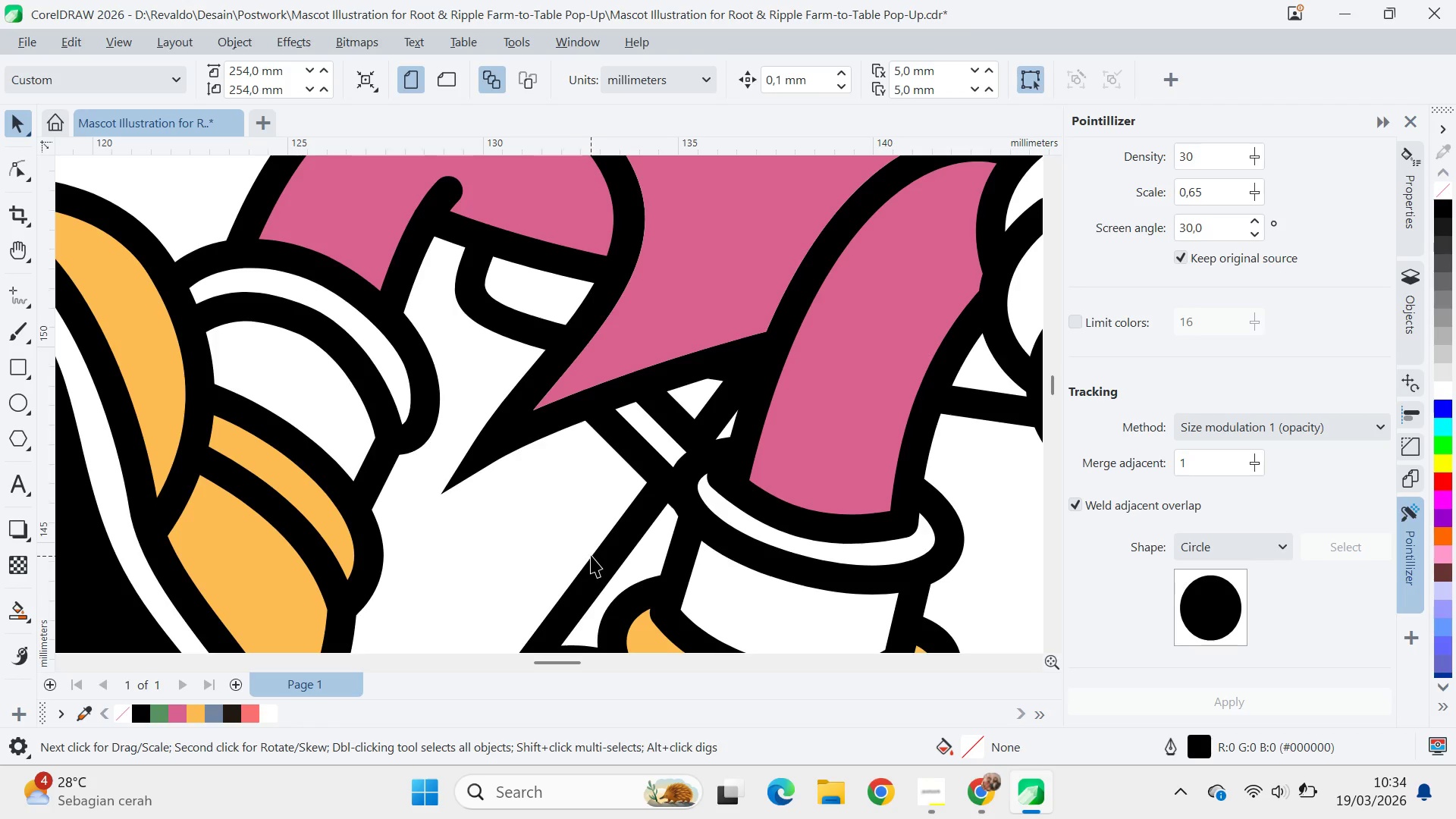 
left_click([601, 563])
 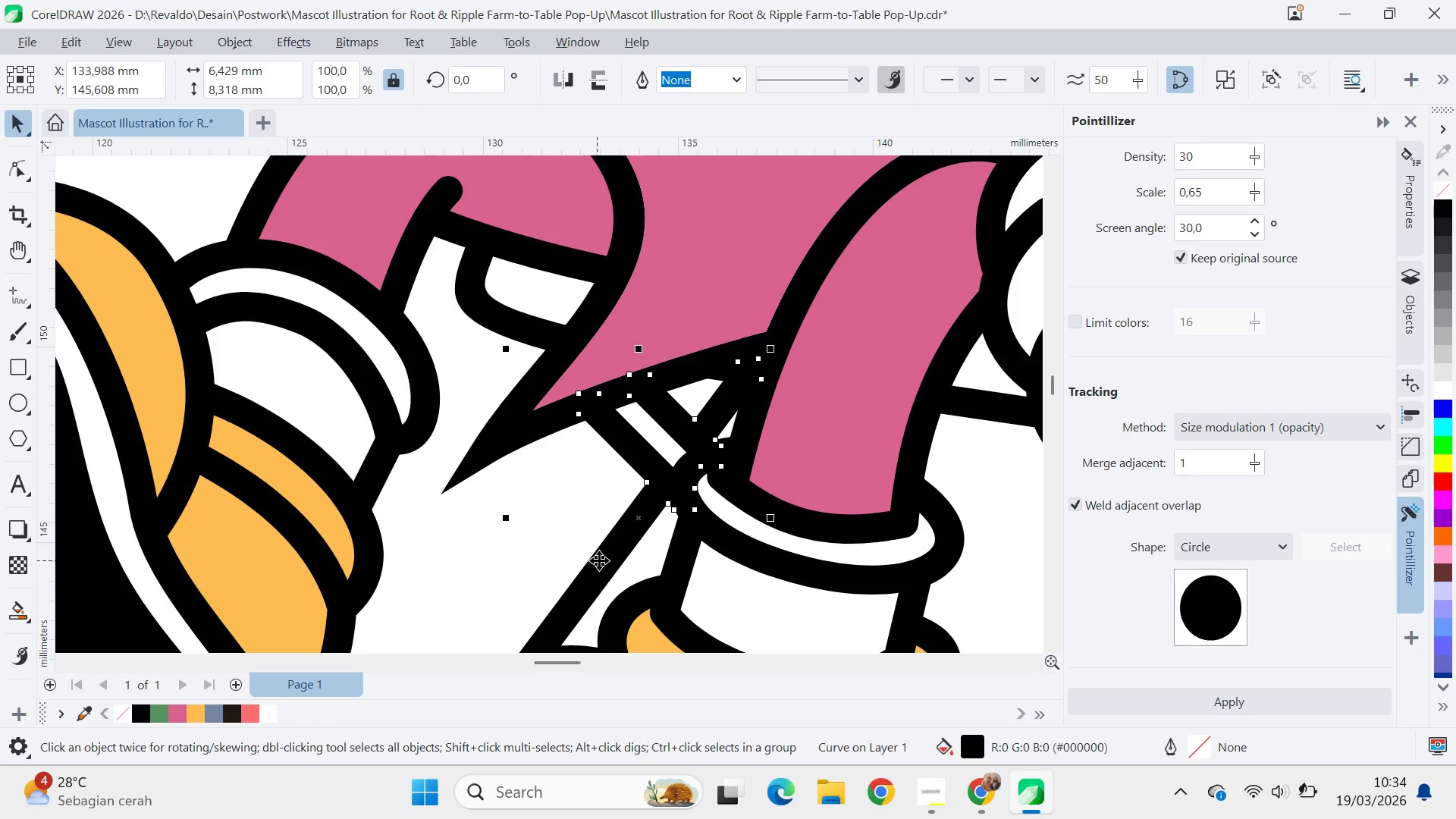 
left_click_drag(start_coordinate=[604, 561], to_coordinate=[559, 544])
 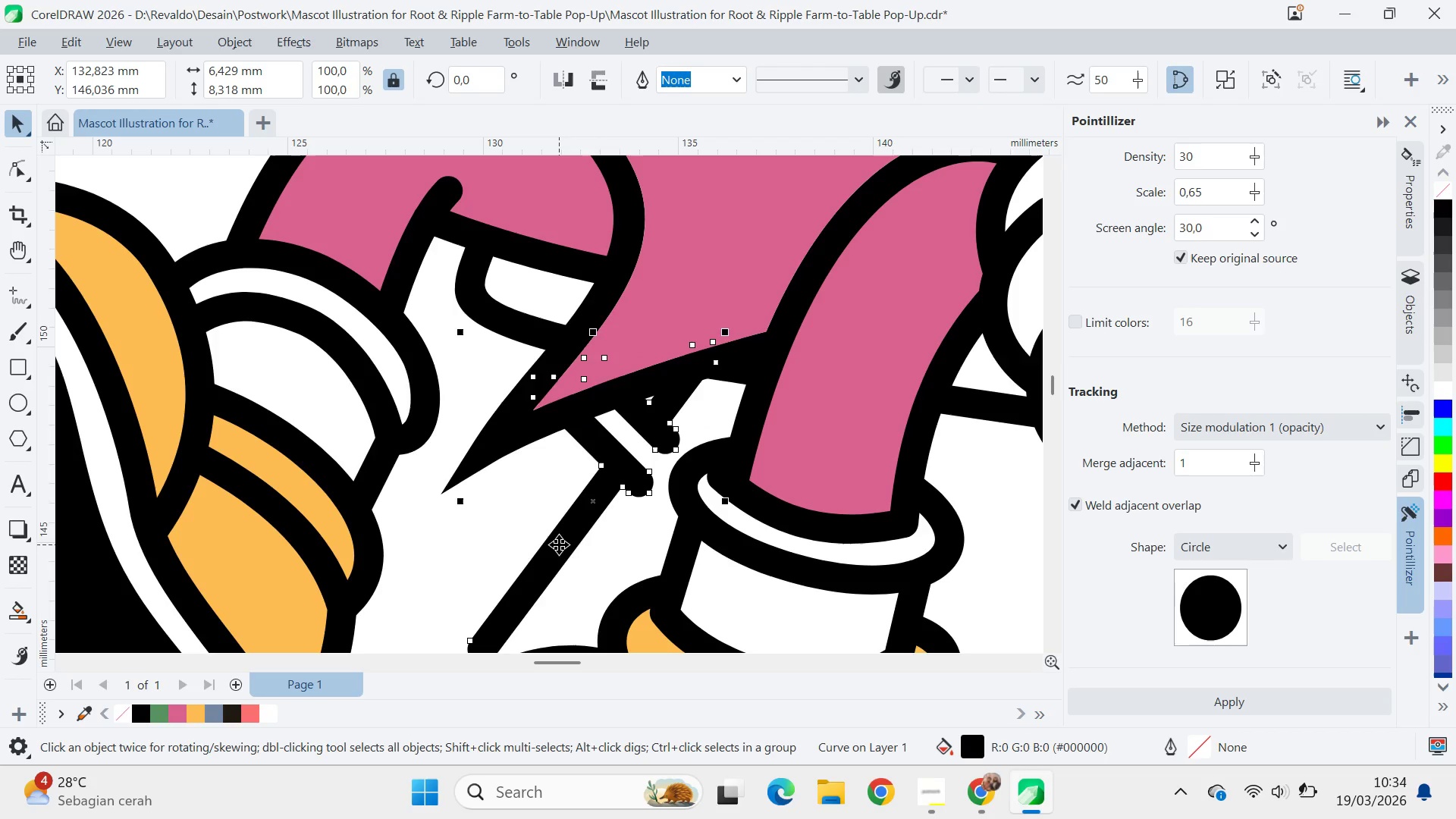 
key(Control+Z)
 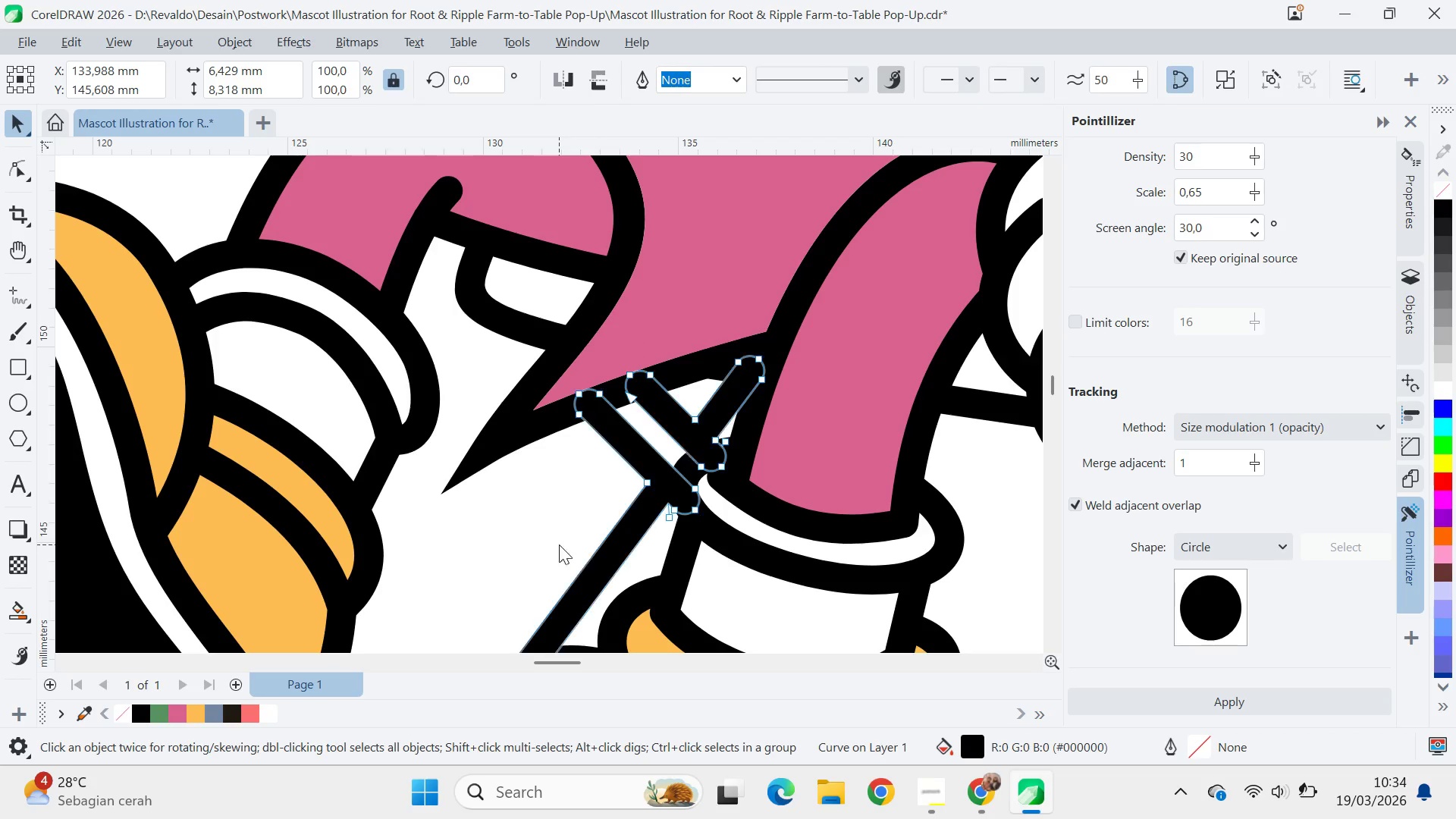 
type(av)
 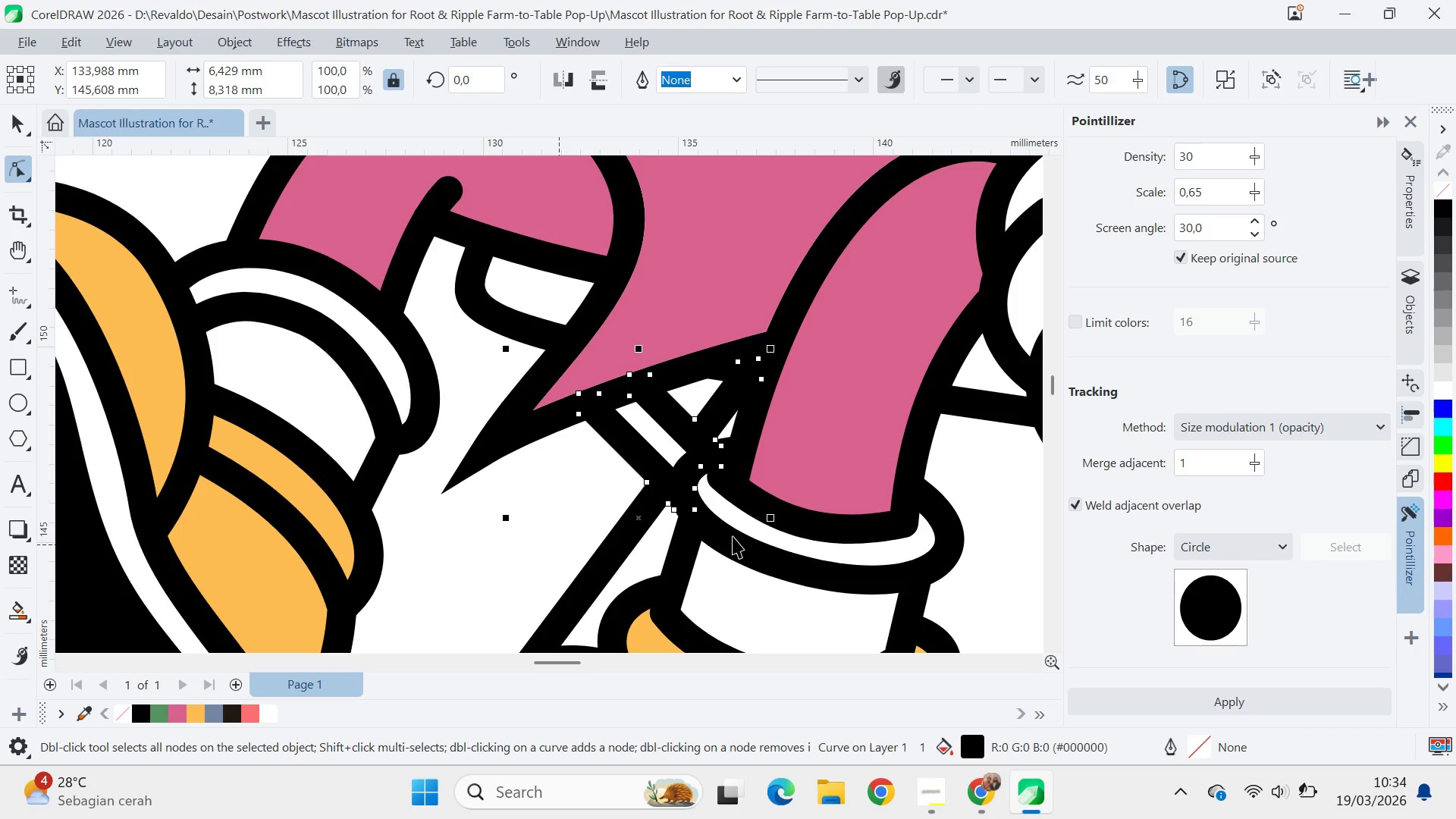 
hold_key(key=ShiftLeft, duration=0.83)
 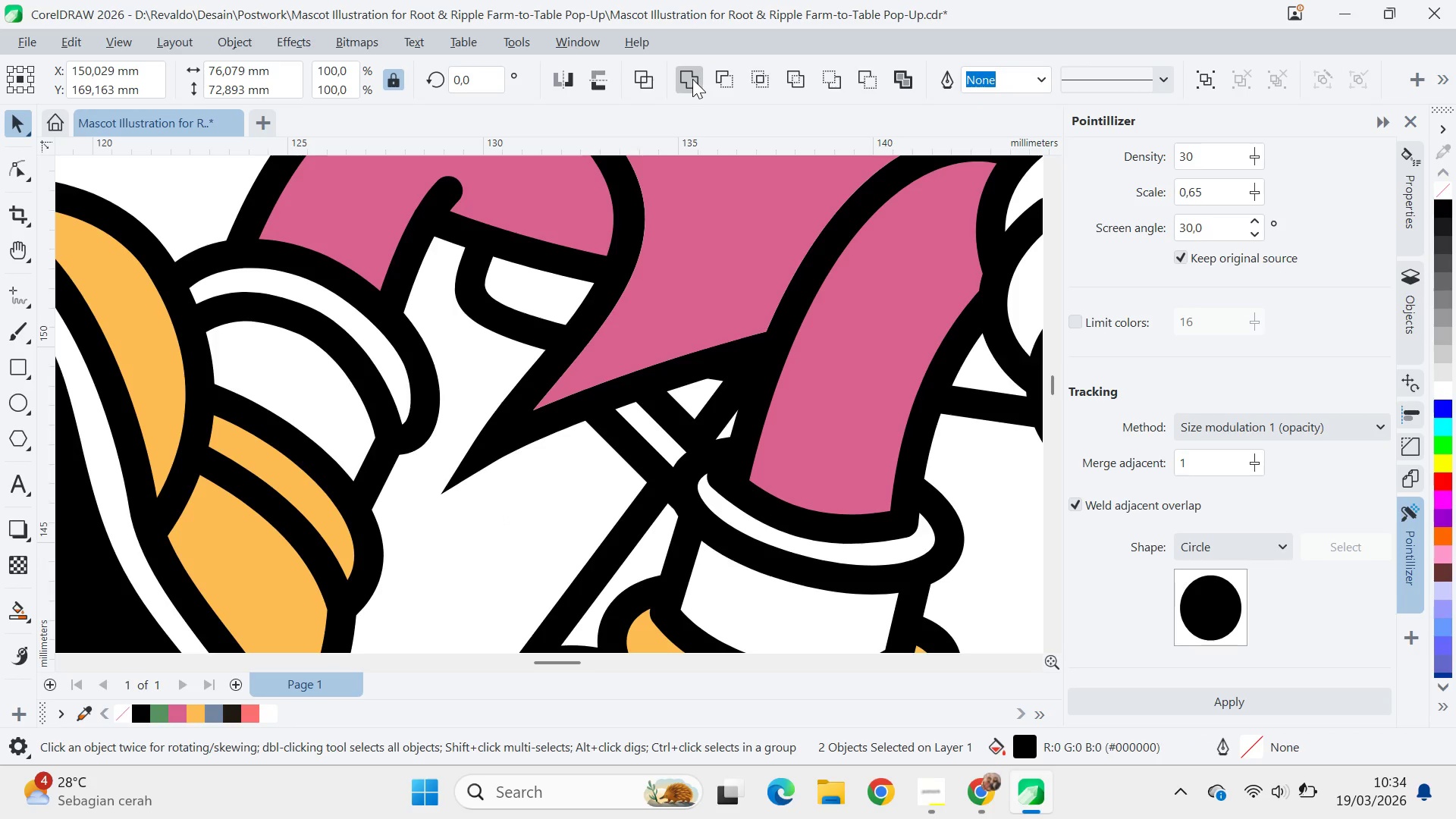 
left_click([692, 79])
 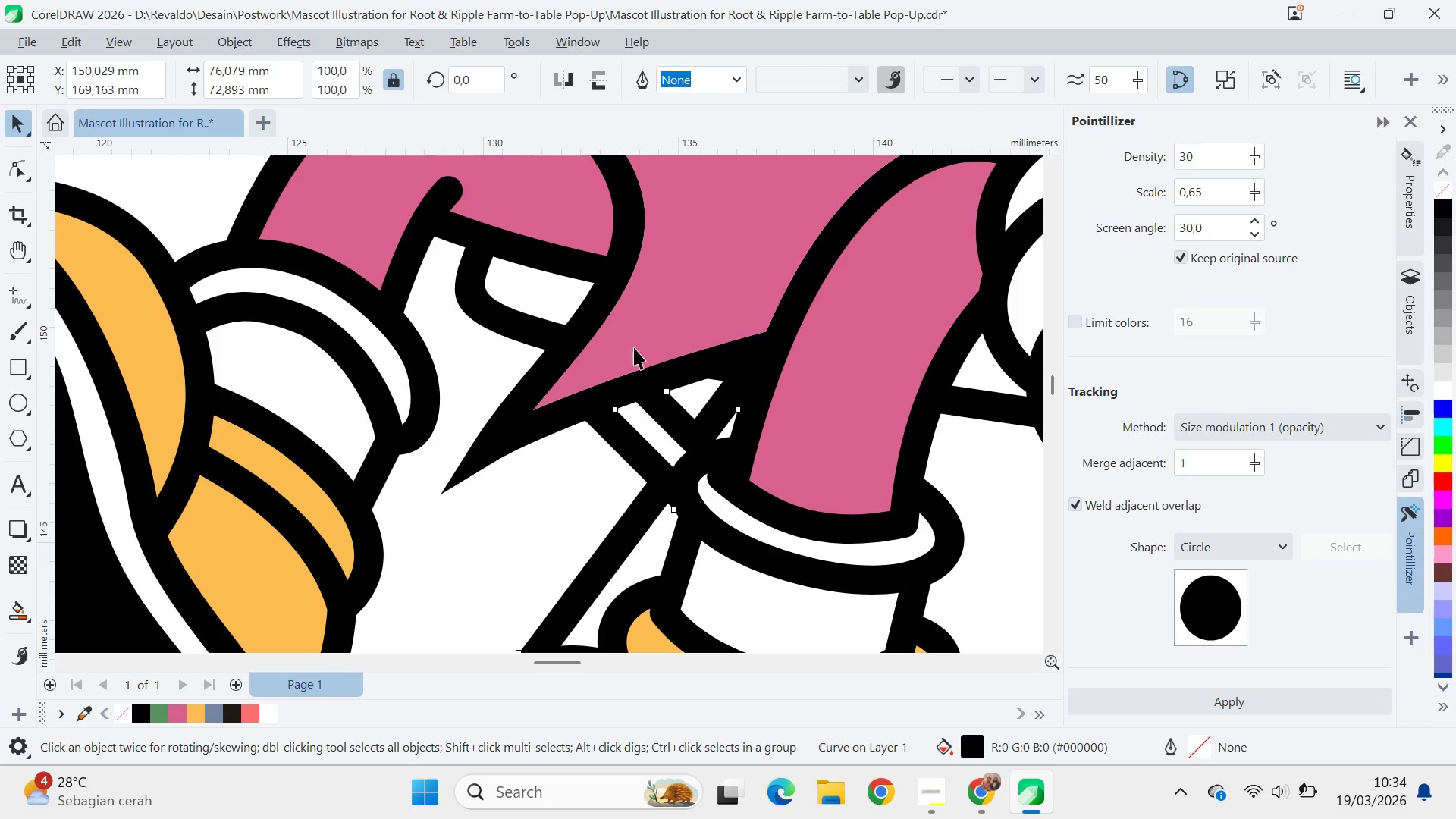 
type(avq)
 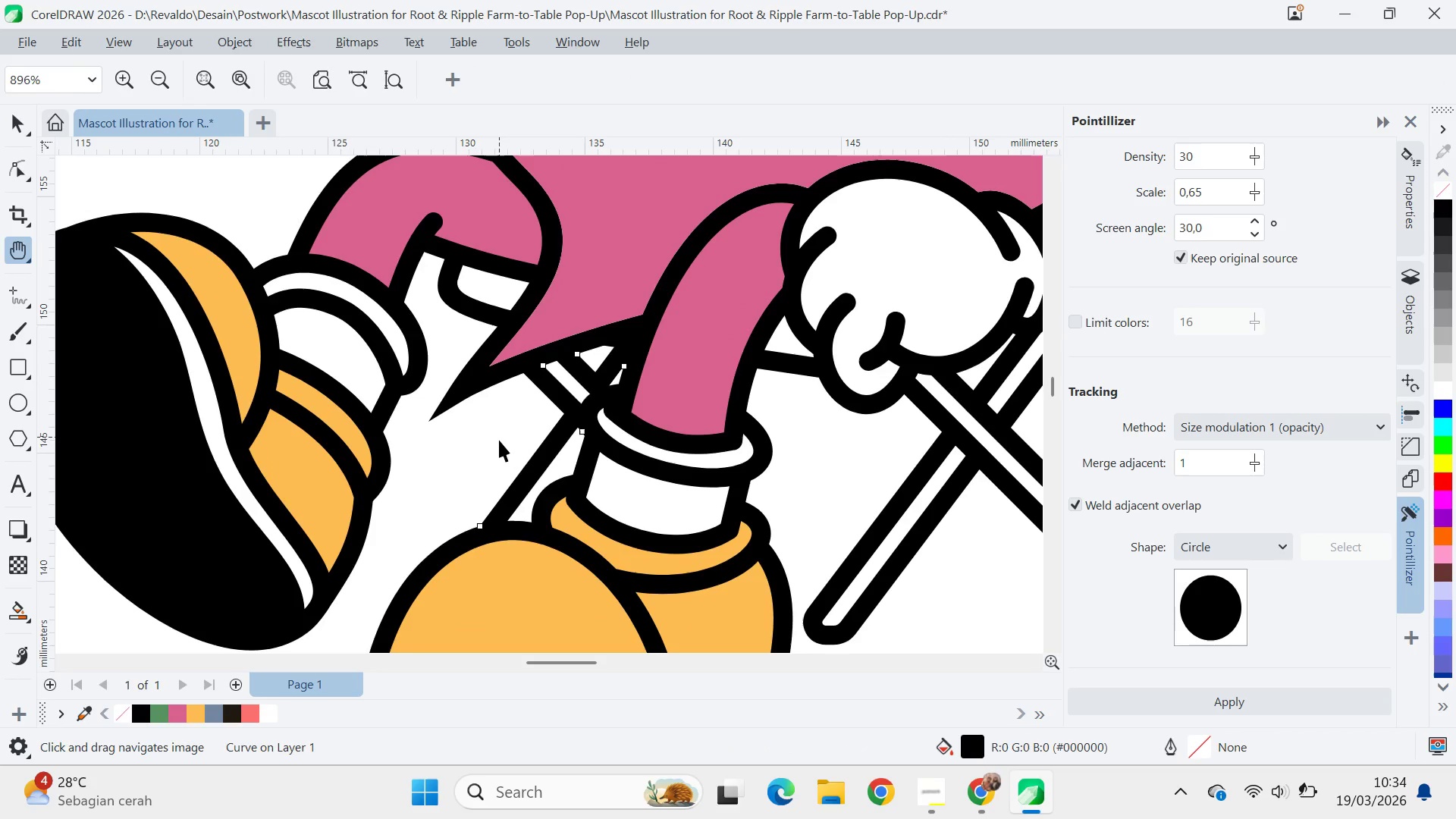 
left_click_drag(start_coordinate=[551, 519], to_coordinate=[499, 437])
 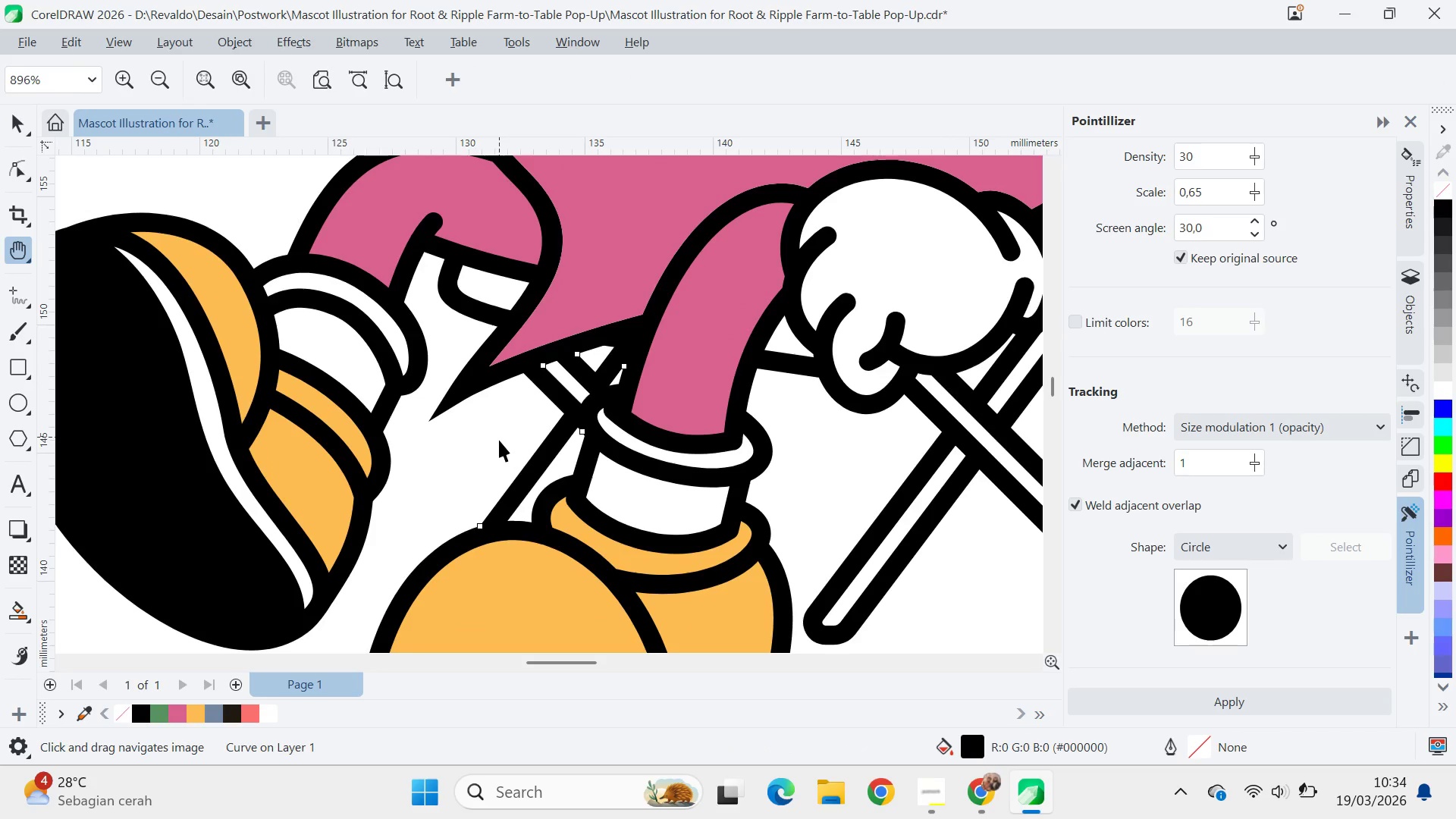 
scroll: coordinate [556, 523], scroll_direction: down, amount: 3.0
 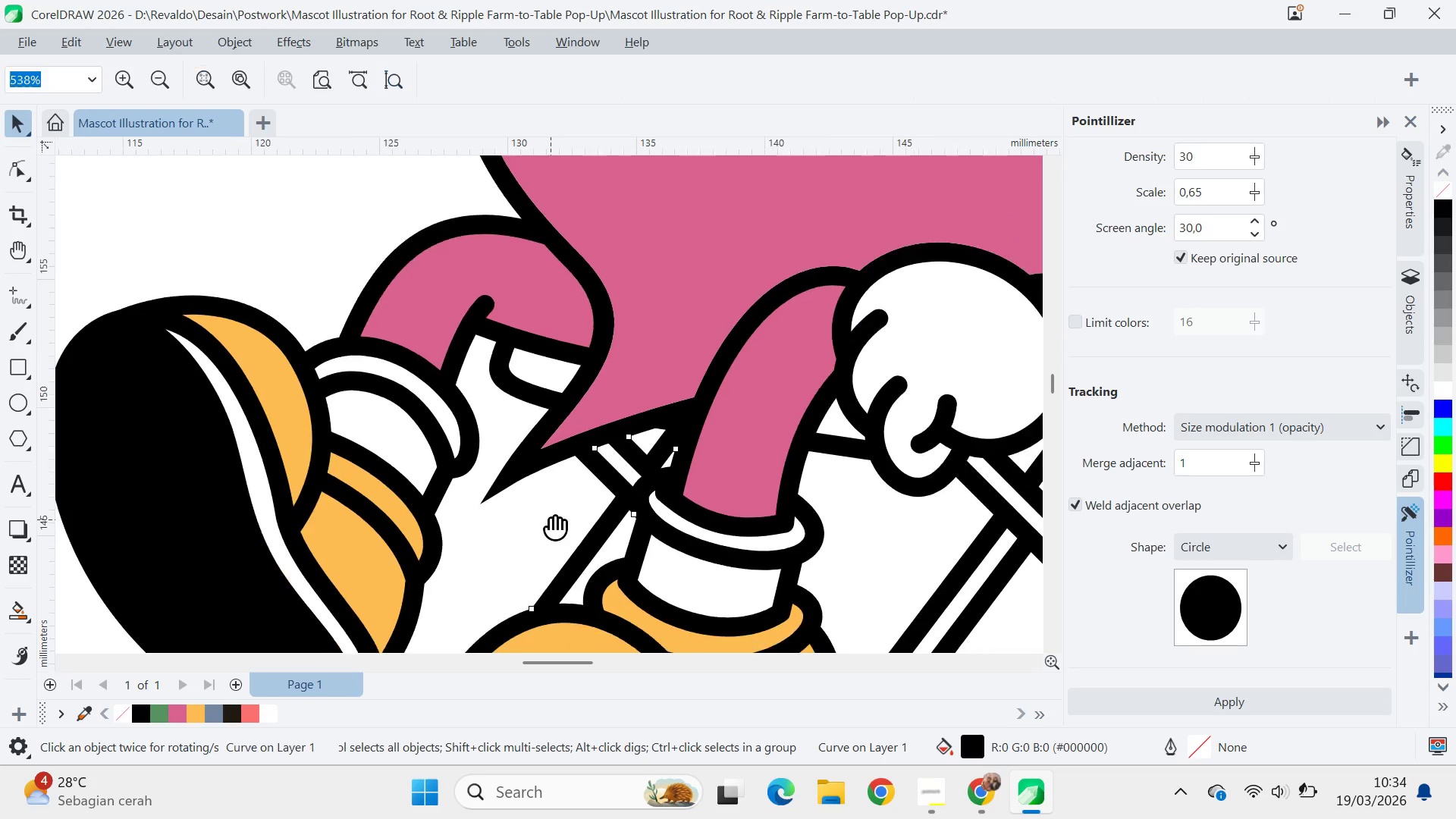 
key(V)
 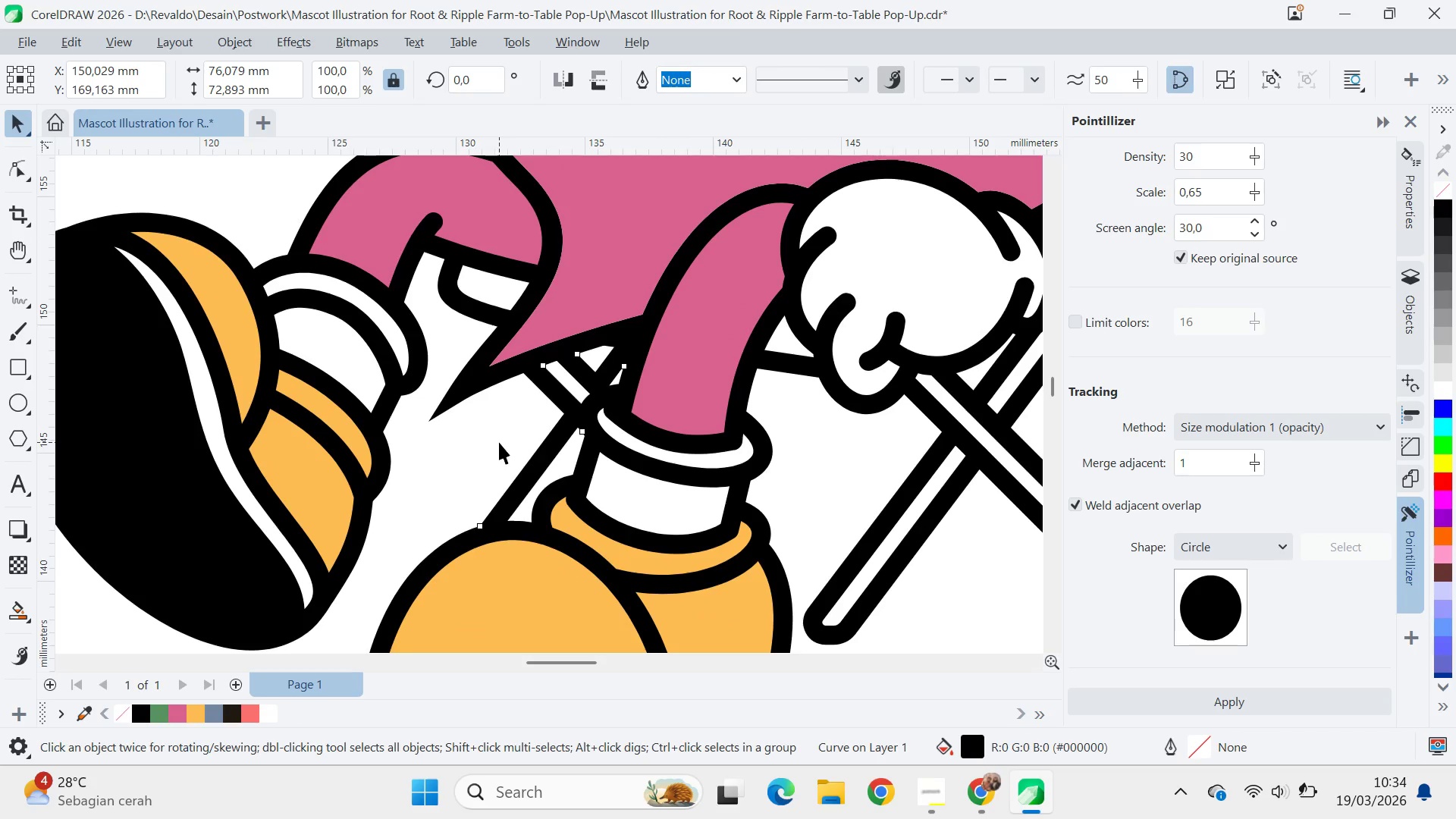 
left_click([499, 442])
 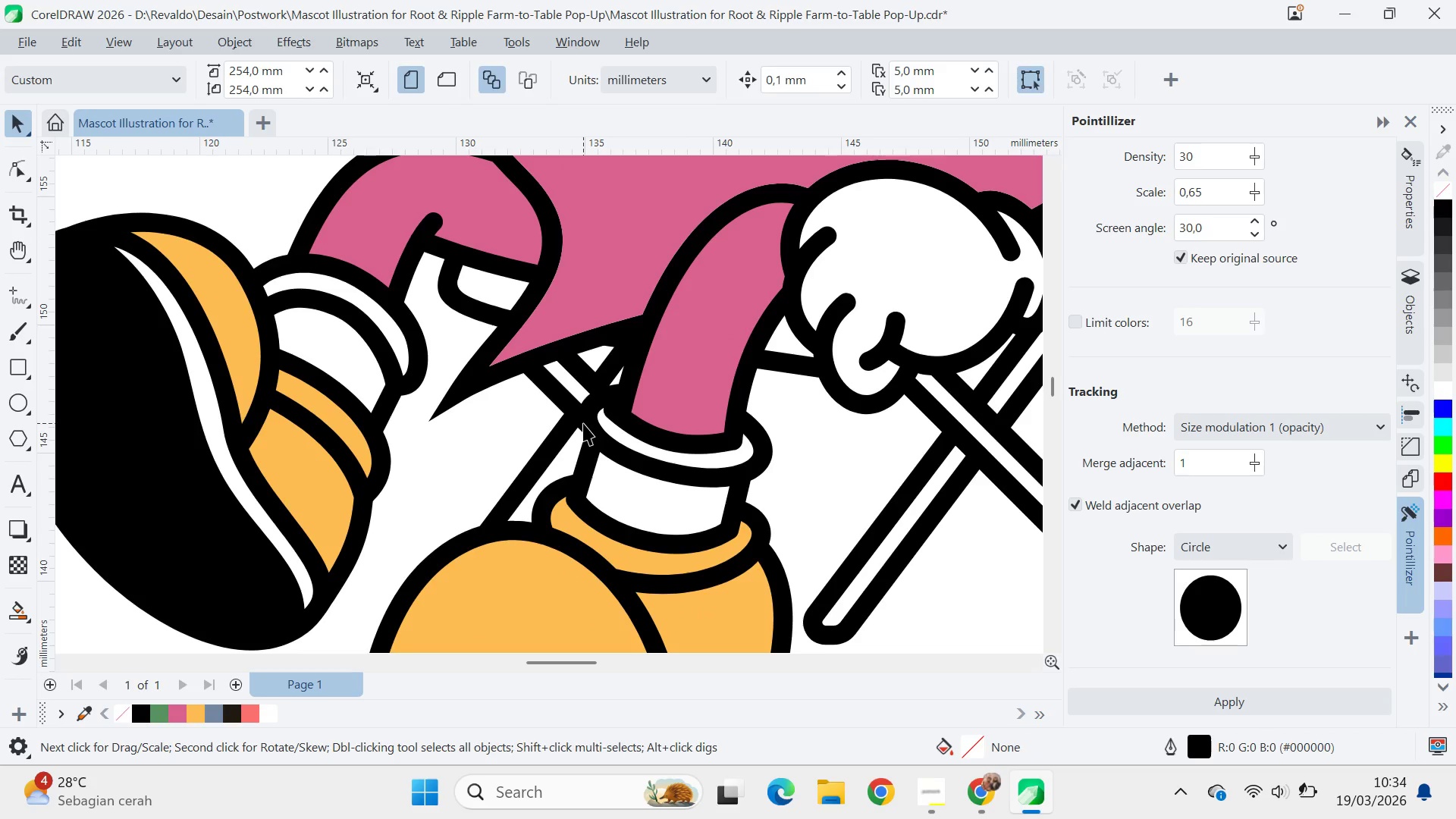 
double_click([583, 423])
 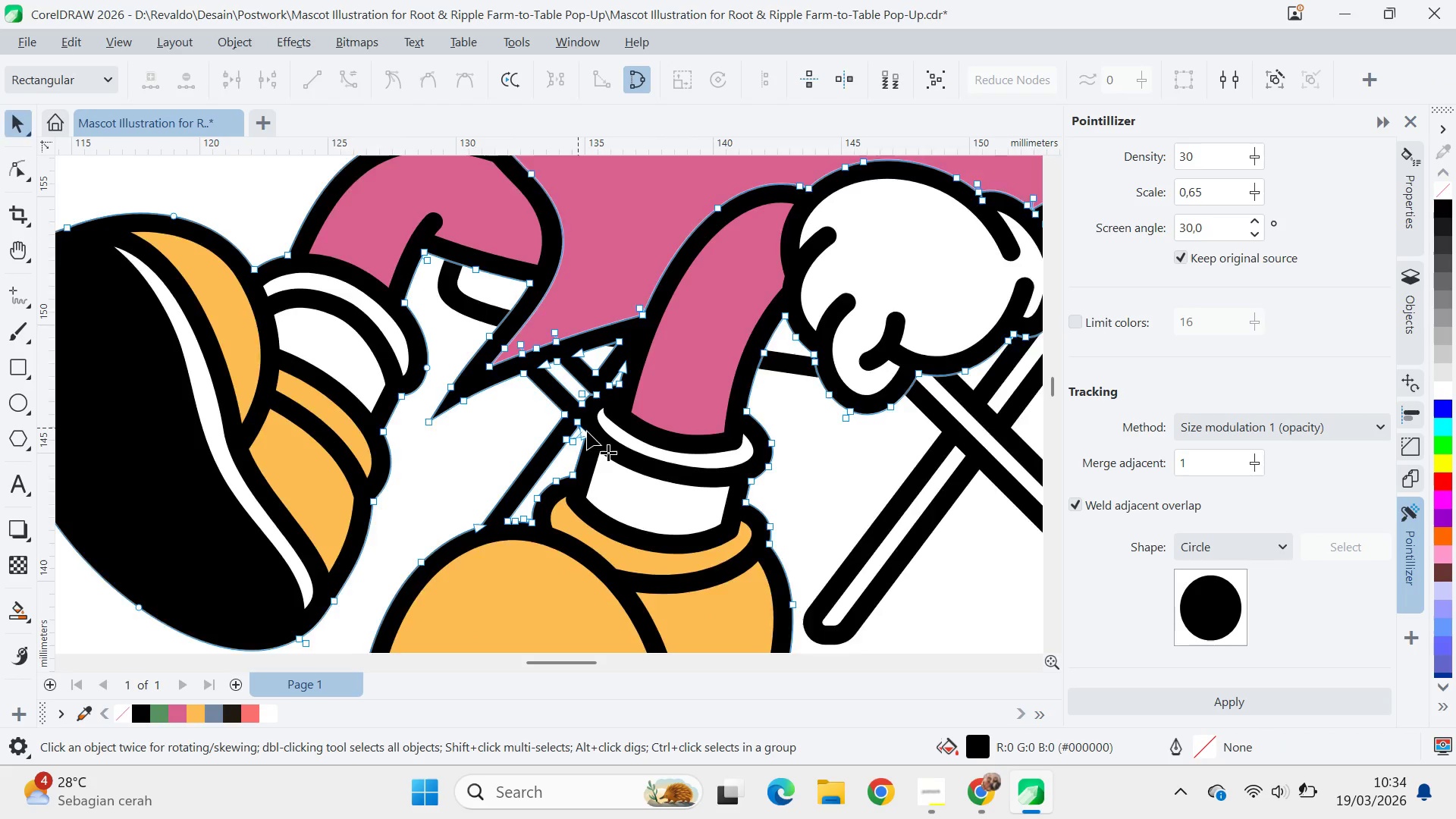 
hold_key(key=AltLeft, duration=1.5)
left_click_drag(start_coordinate=[590, 413], to_coordinate=[604, 375])
 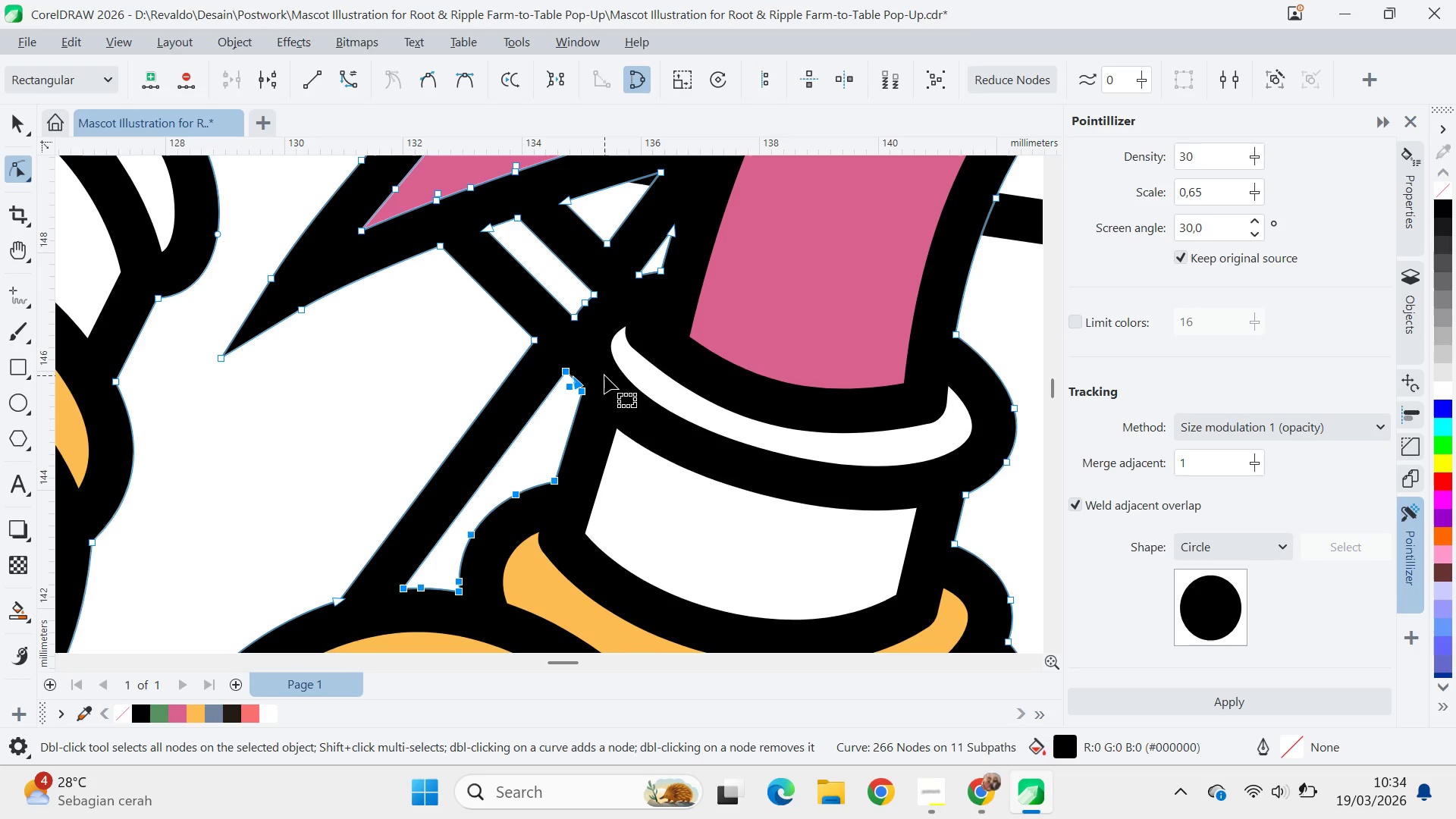 
scroll: coordinate [587, 433], scroll_direction: up, amount: 6.0
 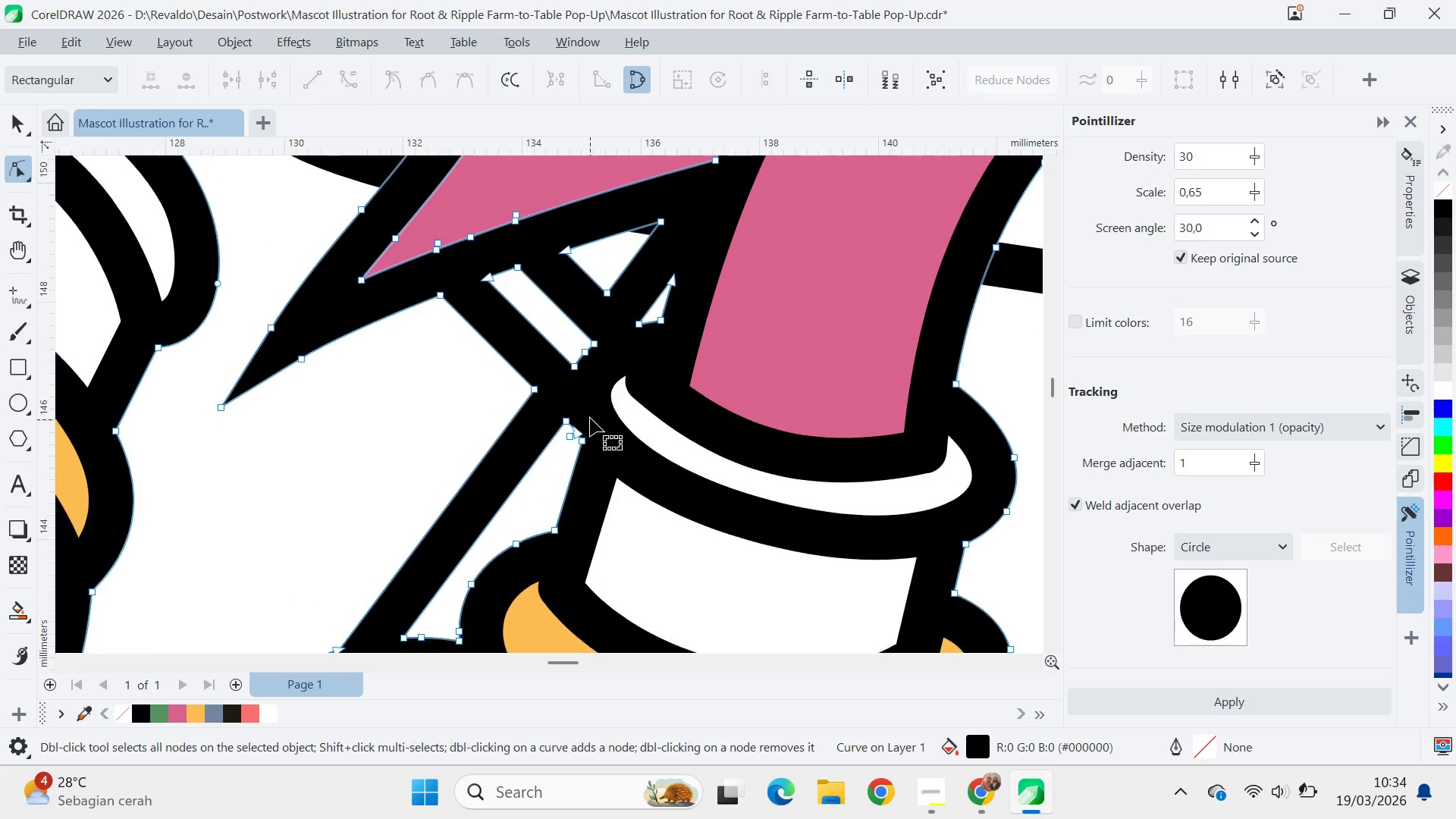 
hold_key(key=AltLeft, duration=1.5)
 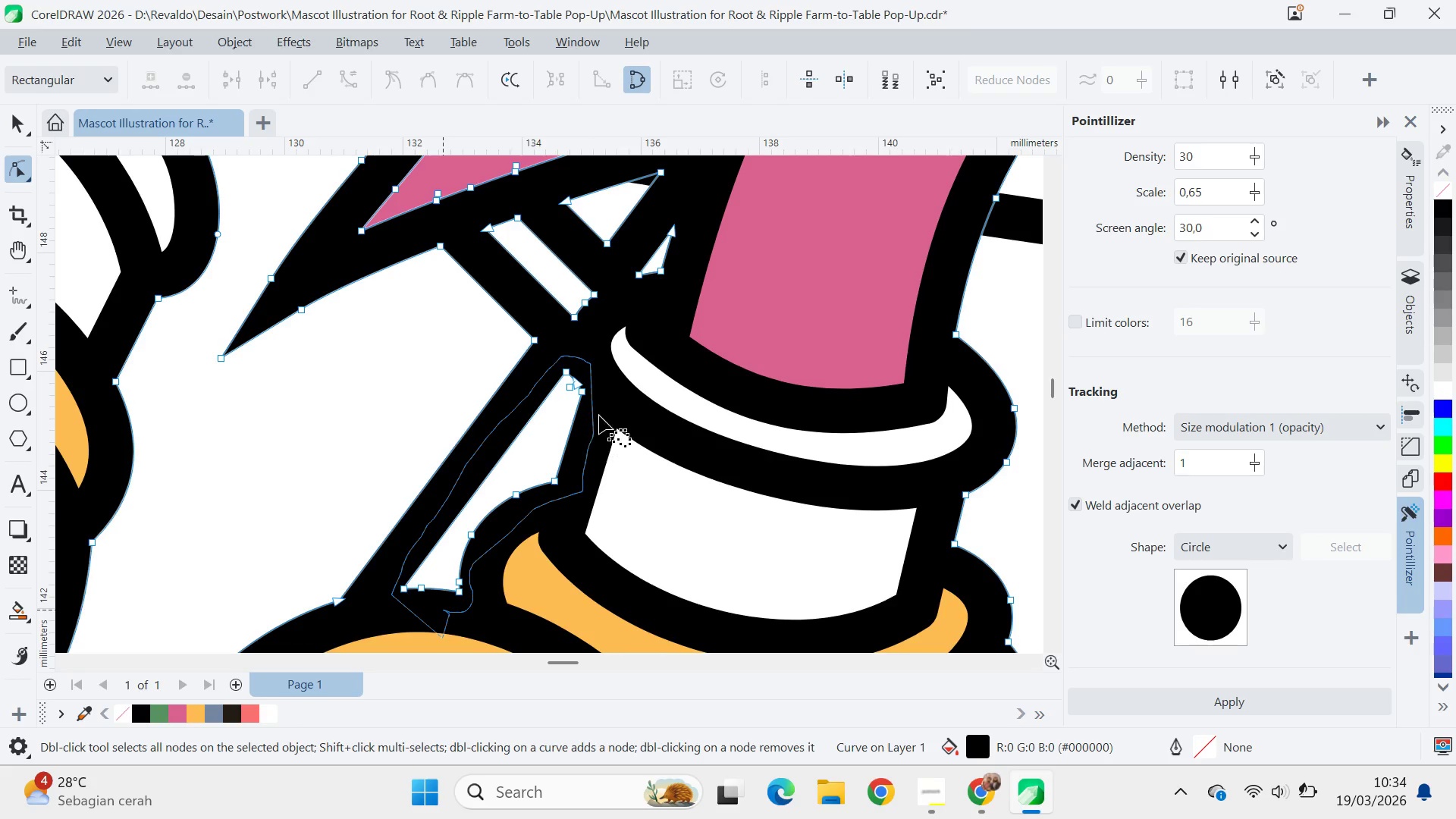 
hold_key(key=AltLeft, duration=1.42)
 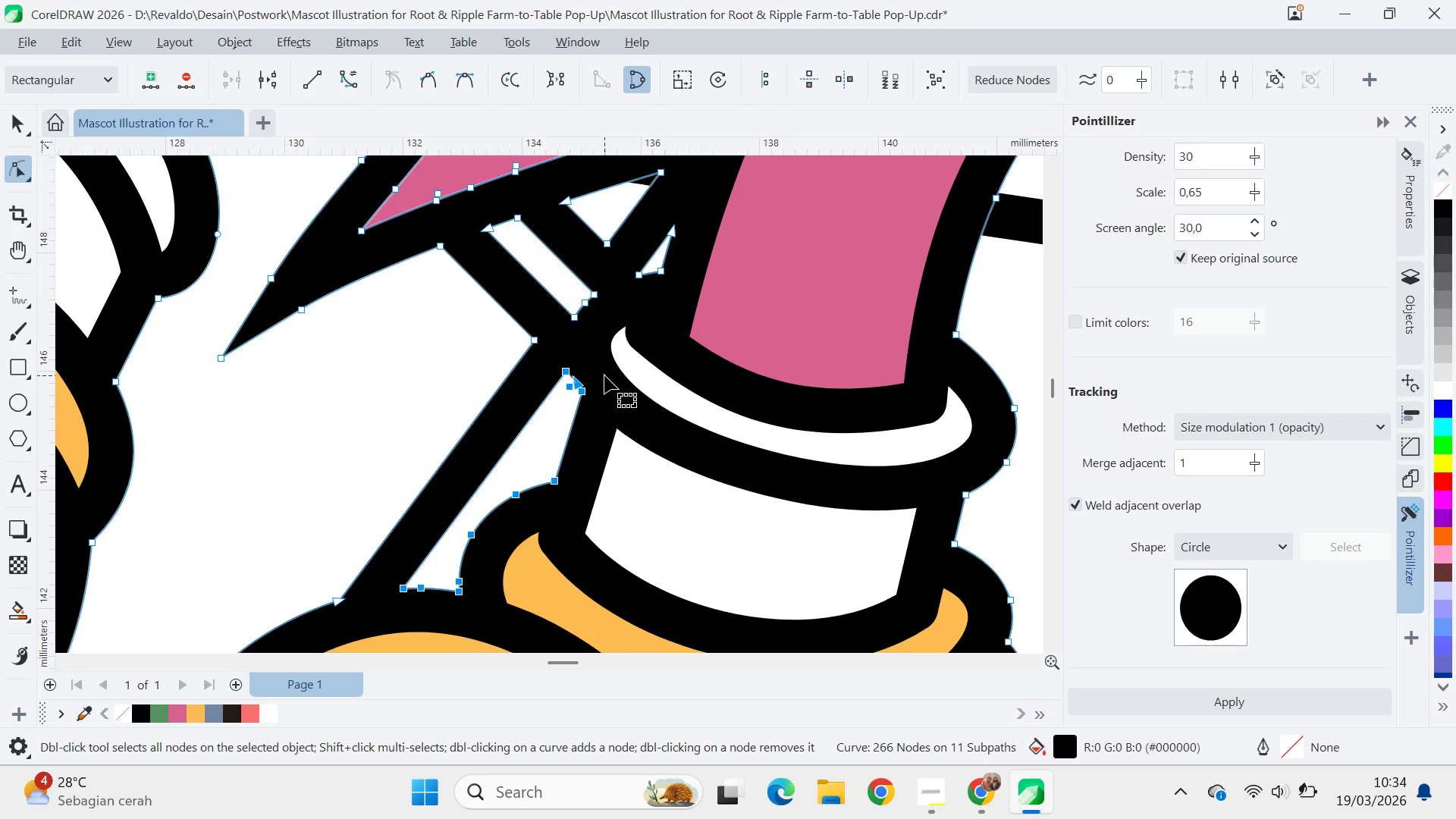 
key(Delete)
 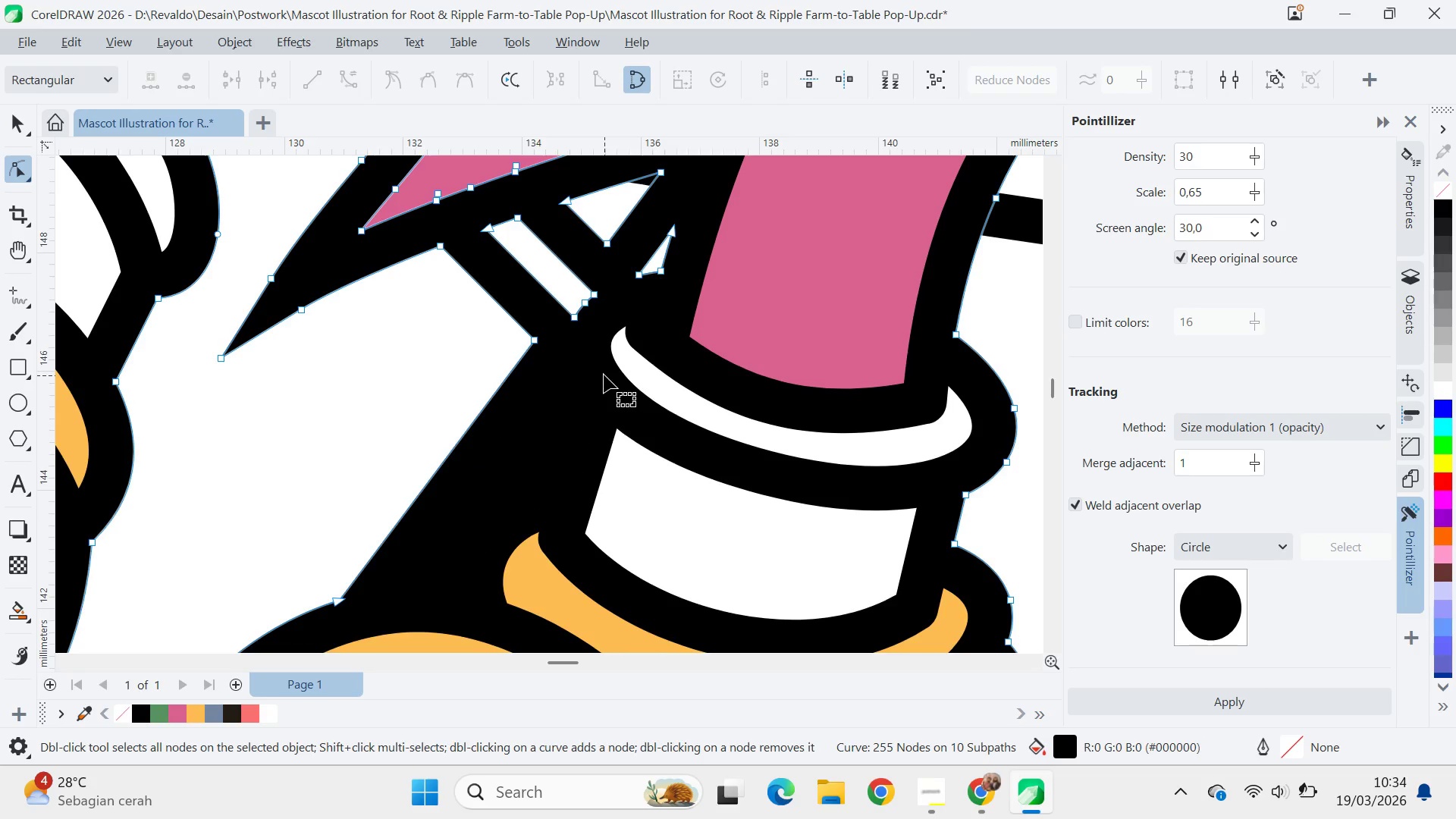 
hold_key(key=AltLeft, duration=1.5)
left_click_drag(start_coordinate=[674, 197], to_coordinate=[688, 274])
 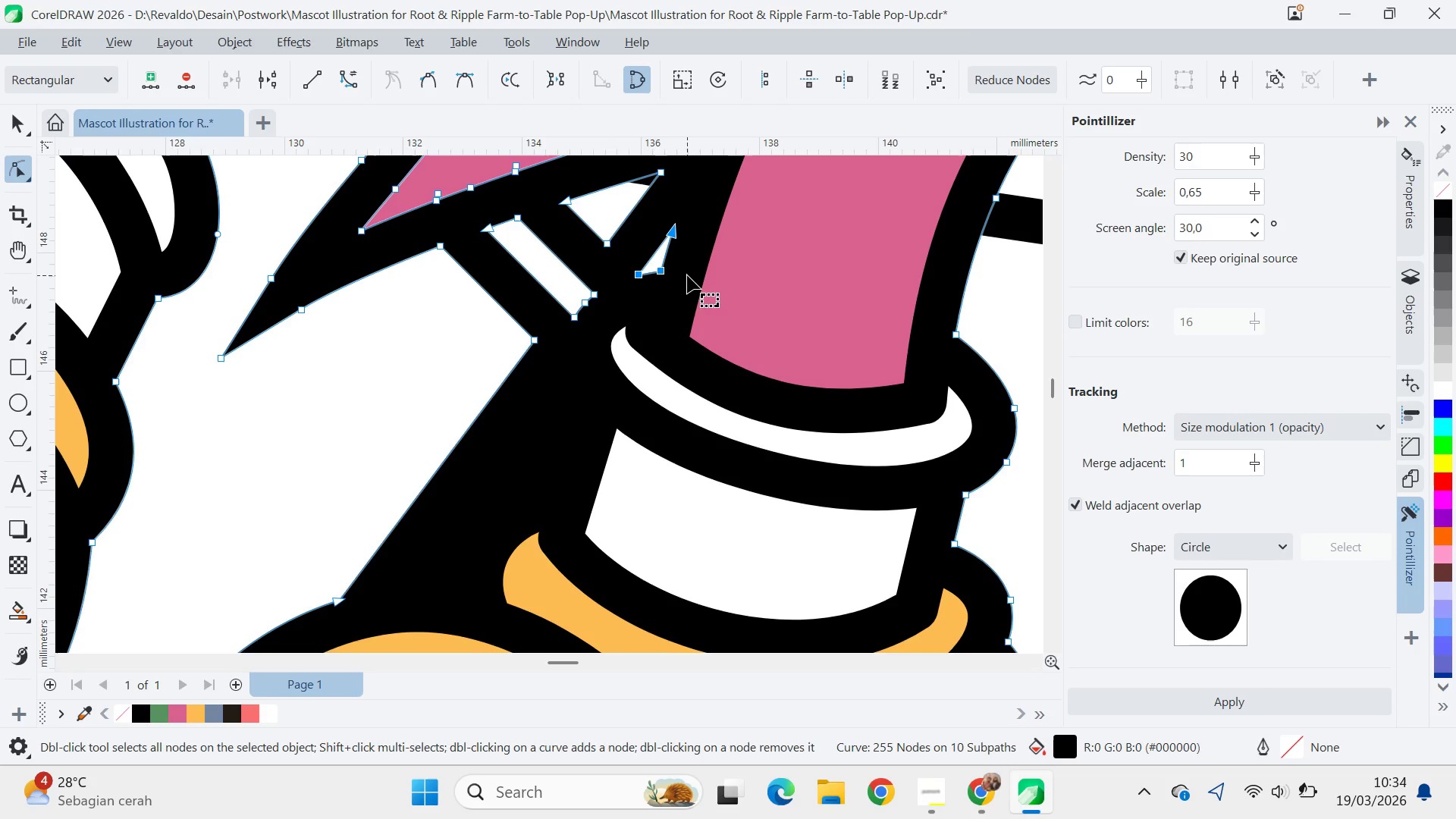 
hold_key(key=AltLeft, duration=0.5)
 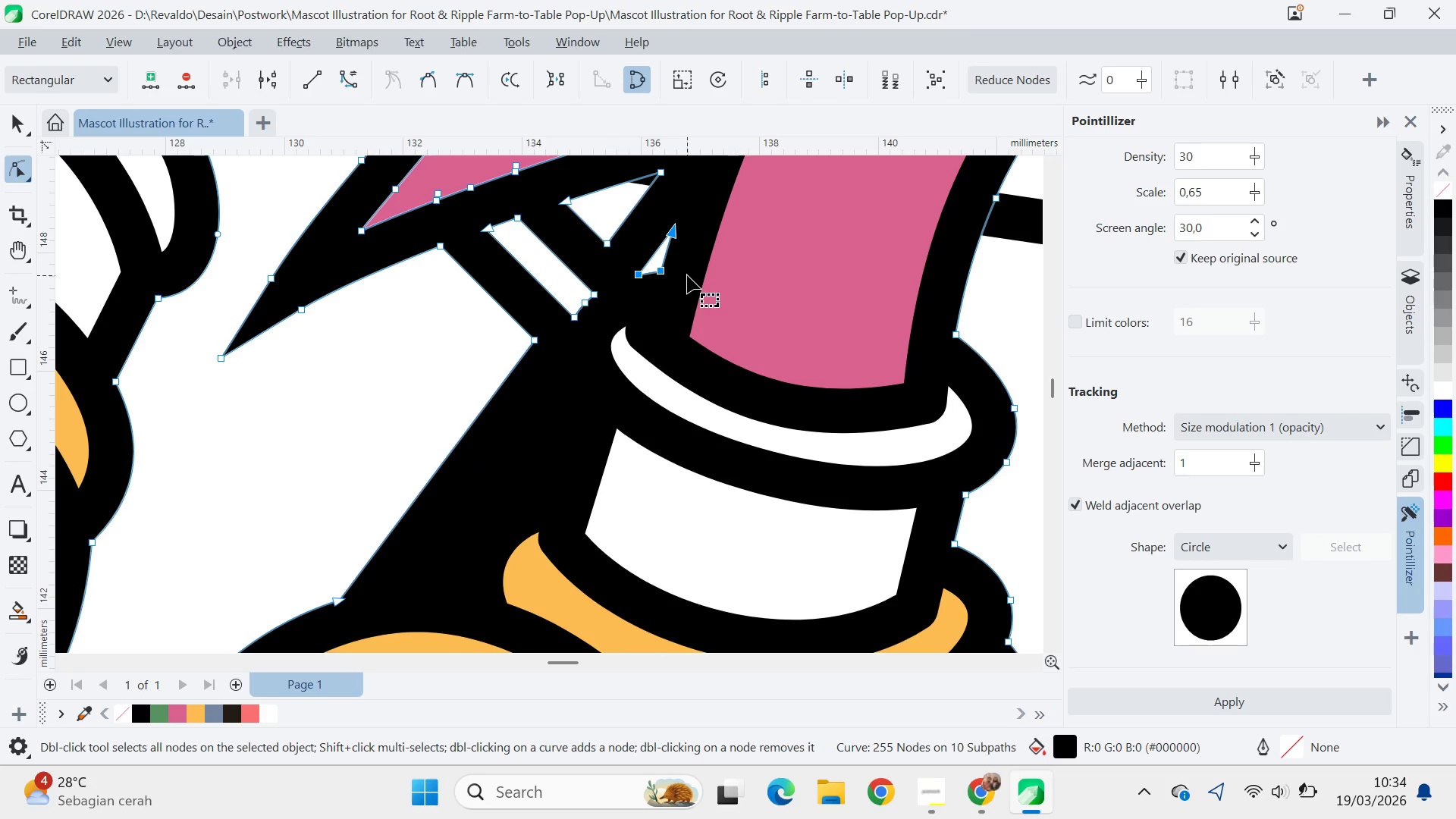 
key(Delete)
 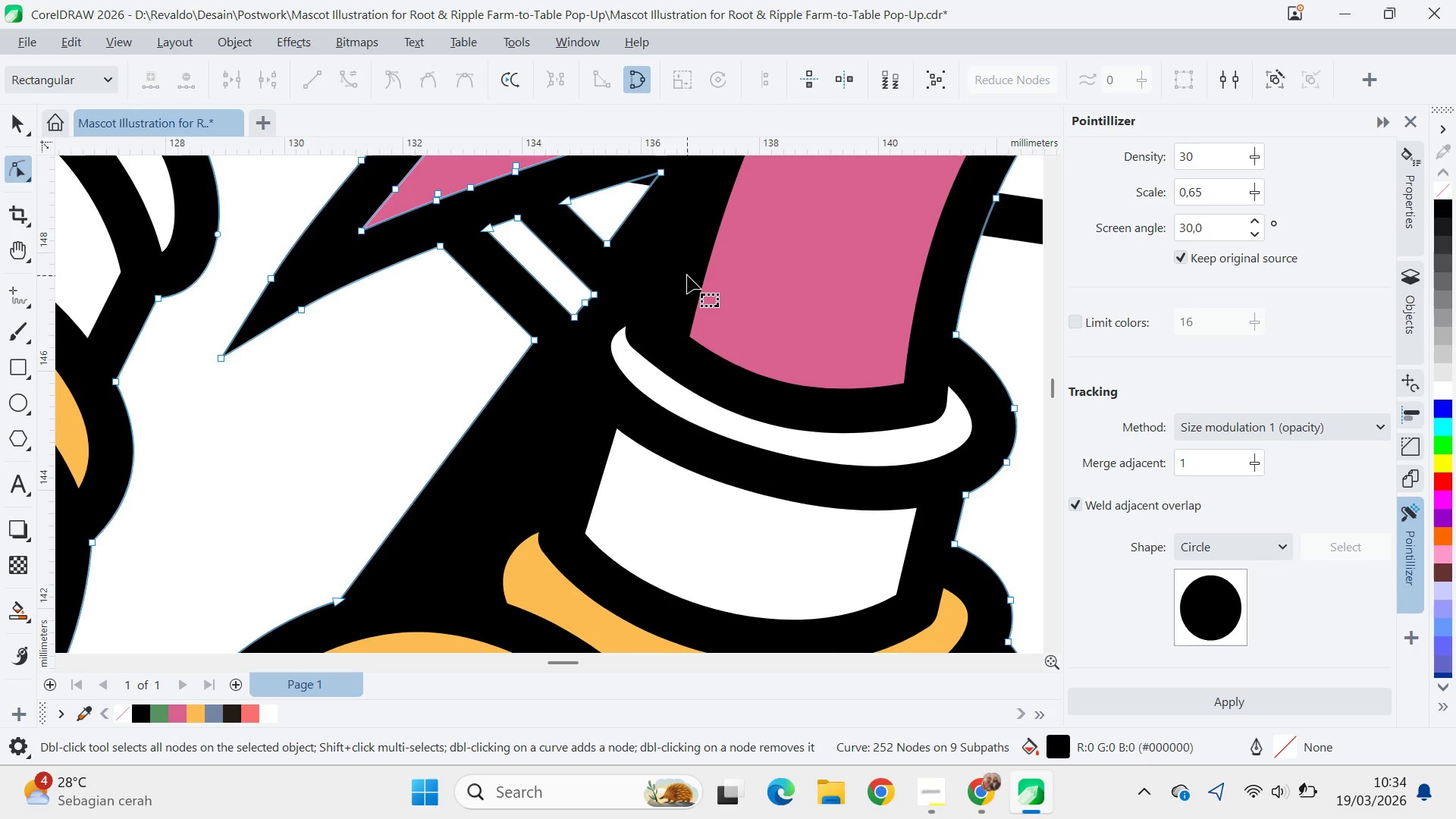 
key(Q)
 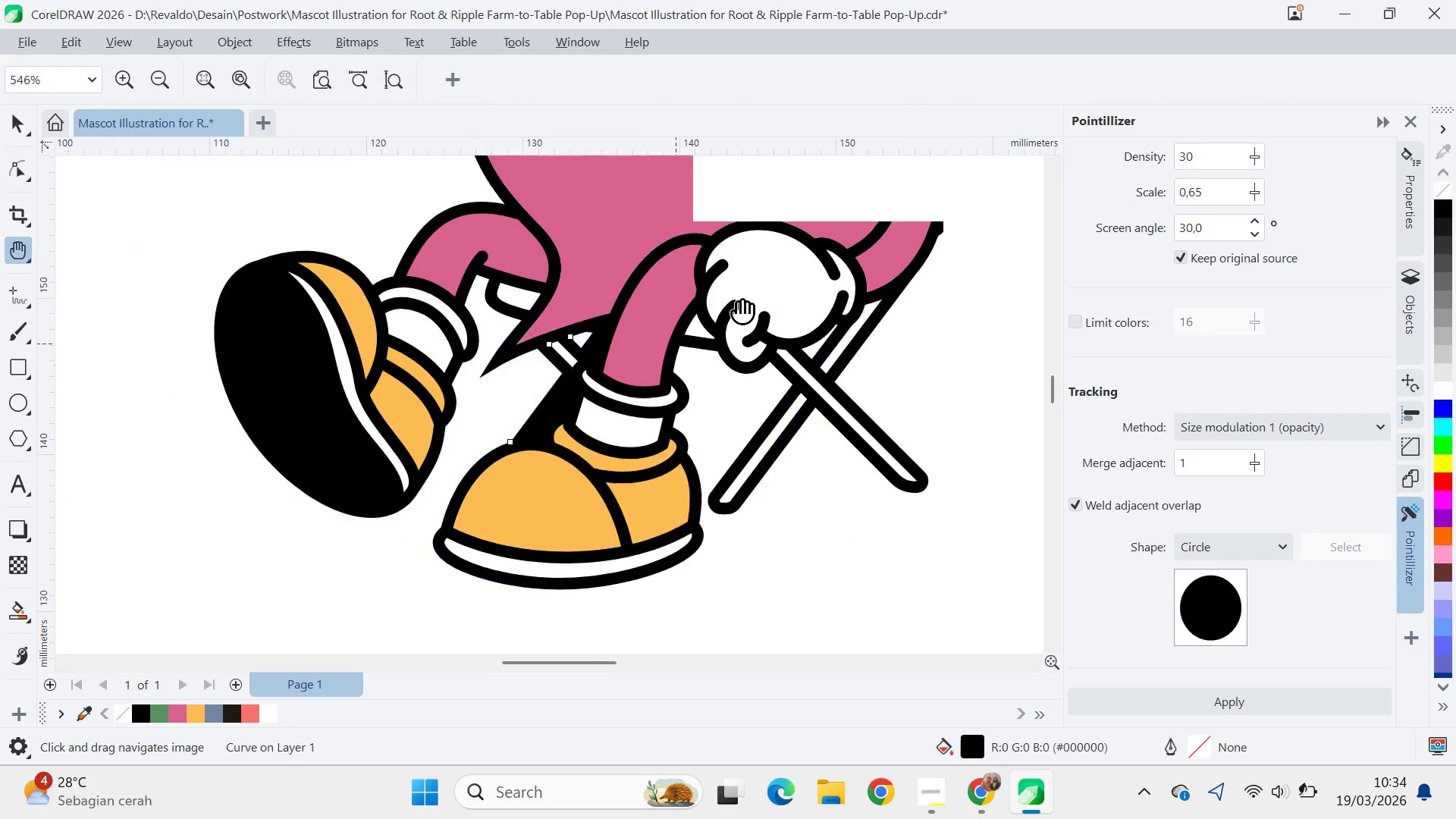 
left_click_drag(start_coordinate=[748, 299], to_coordinate=[595, 404])
 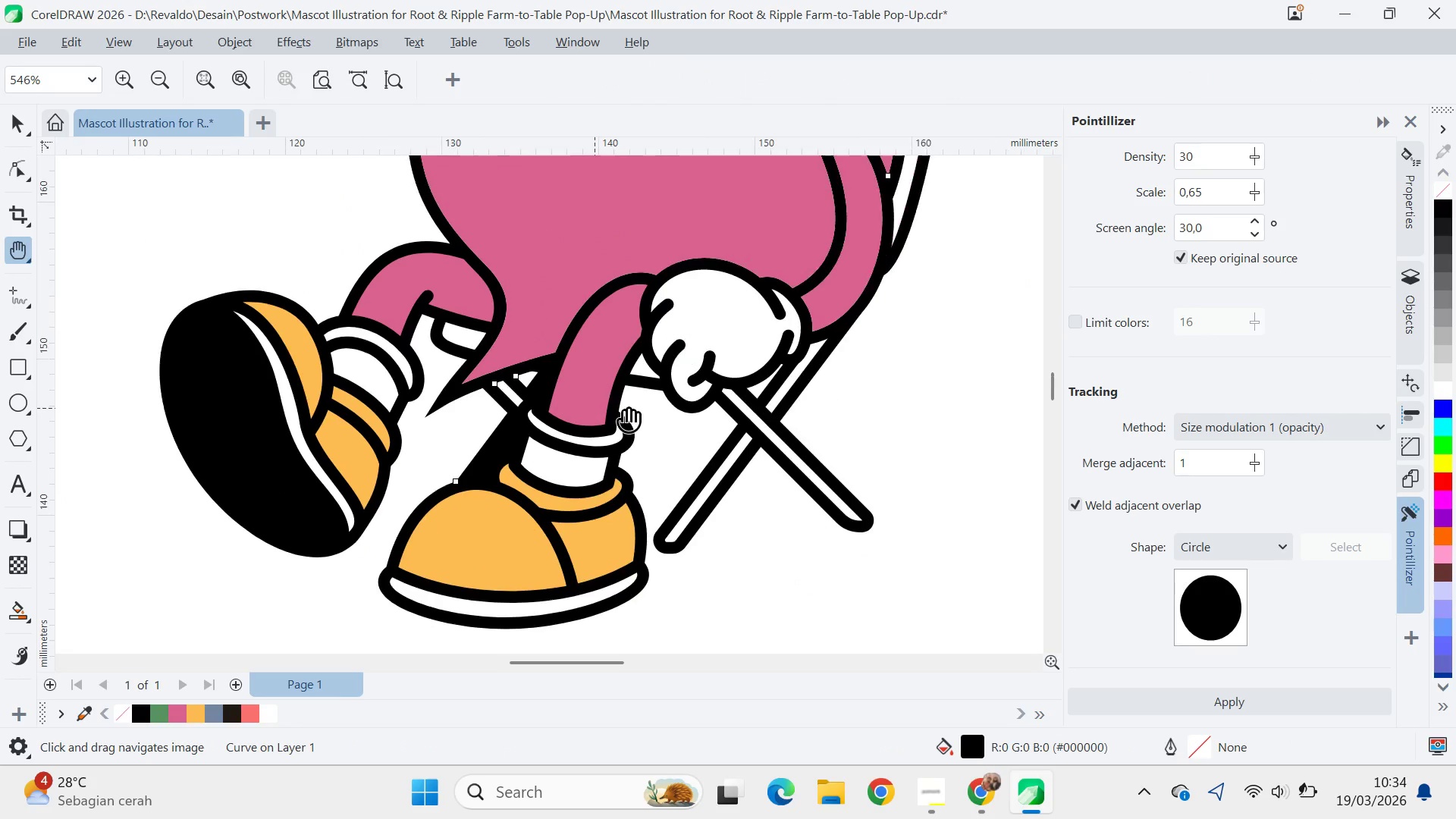 
scroll: coordinate [711, 300], scroll_direction: down, amount: 10.0
 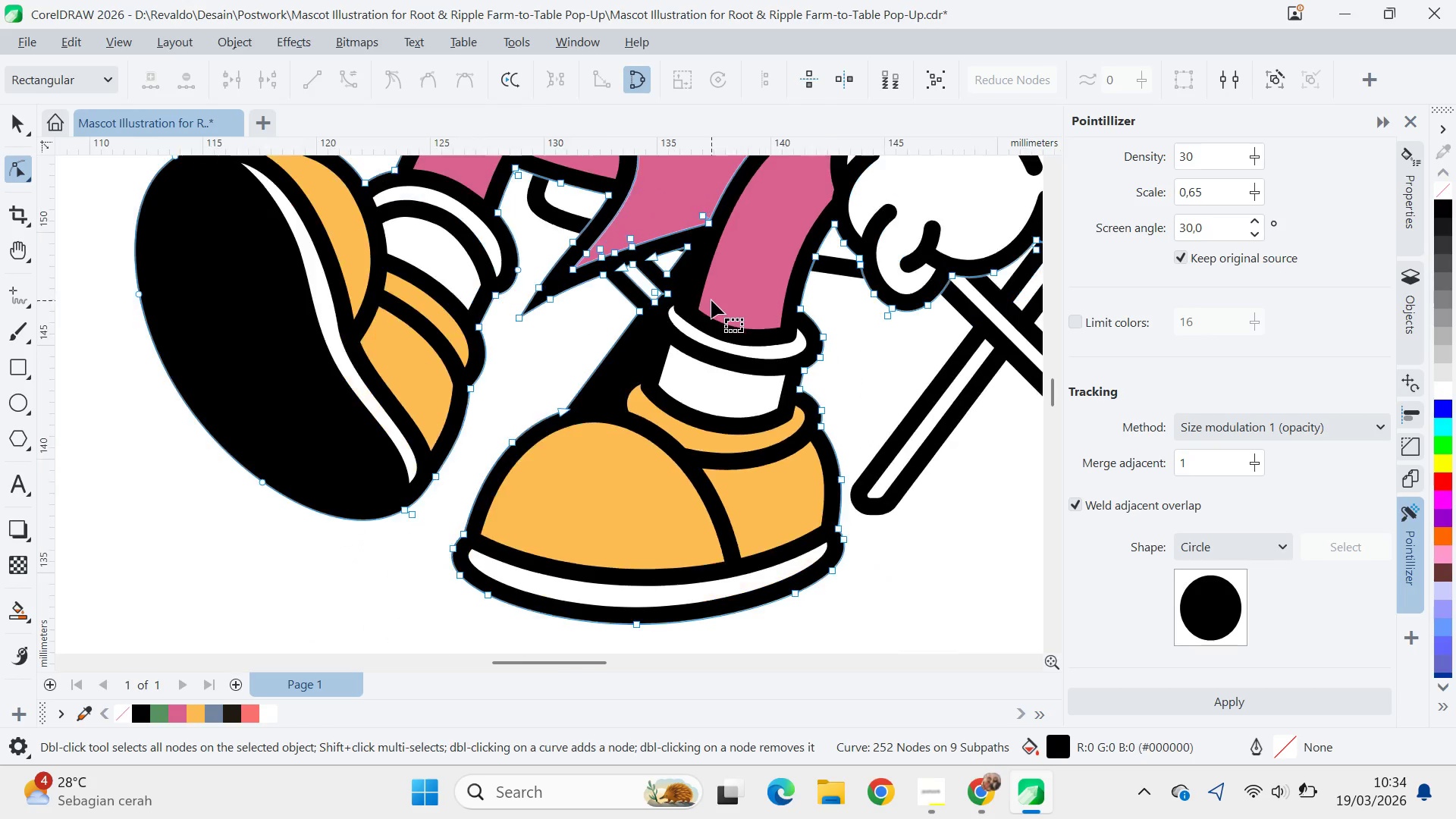 
key(V)
 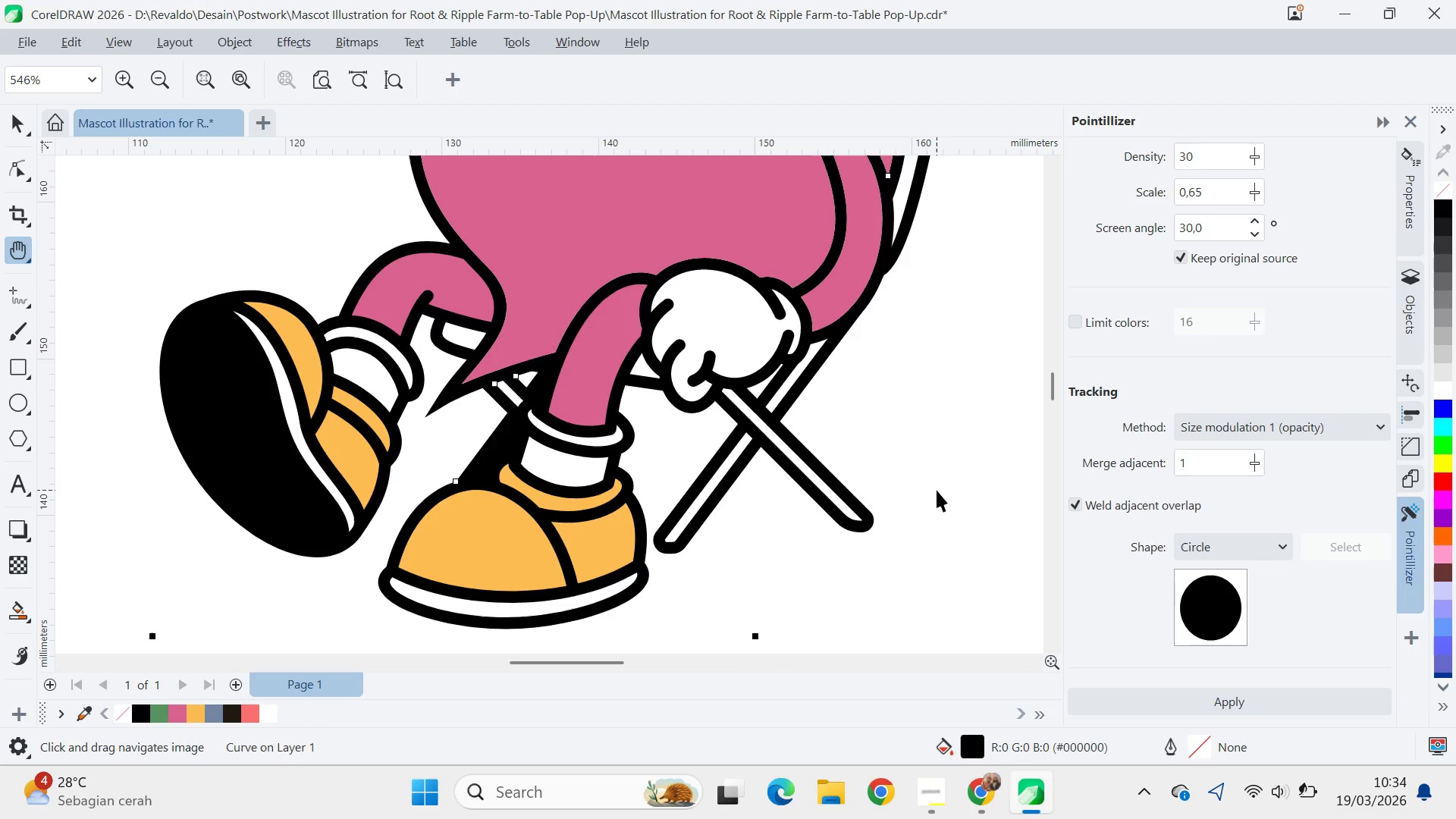 
left_click([937, 490])
 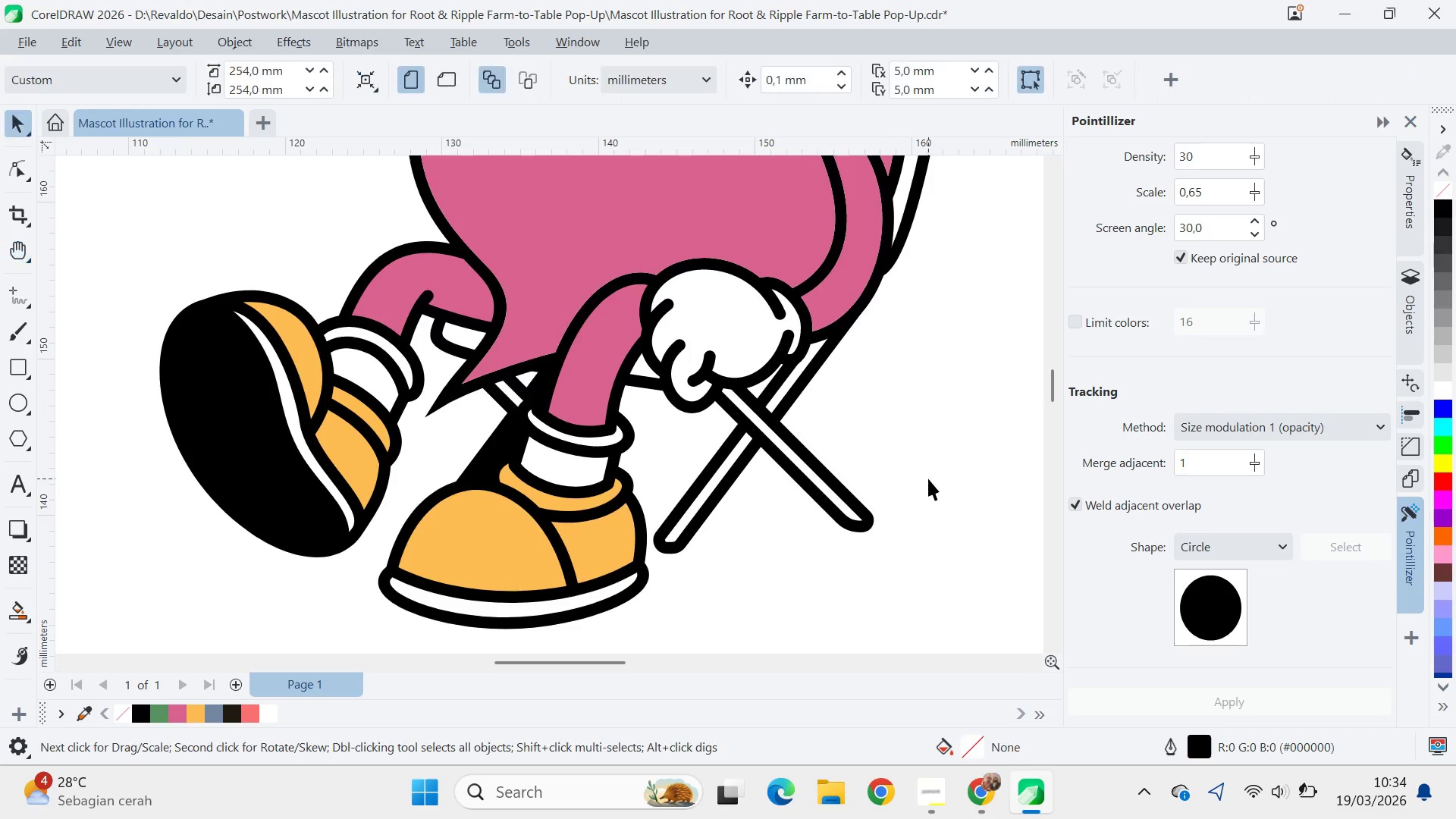 
scroll: coordinate [928, 475], scroll_direction: down, amount: 6.0
 